 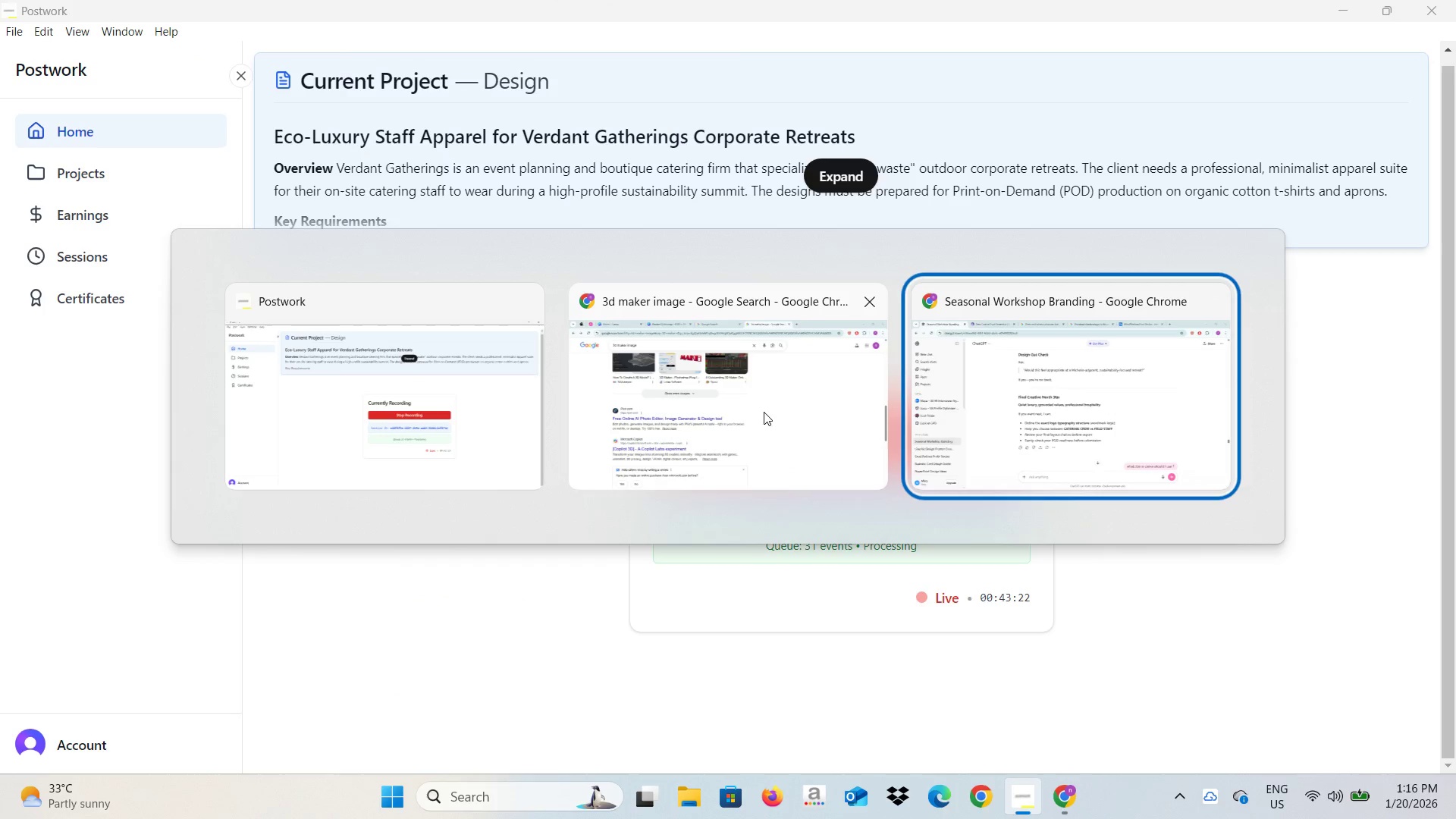 
left_click([829, 403])
 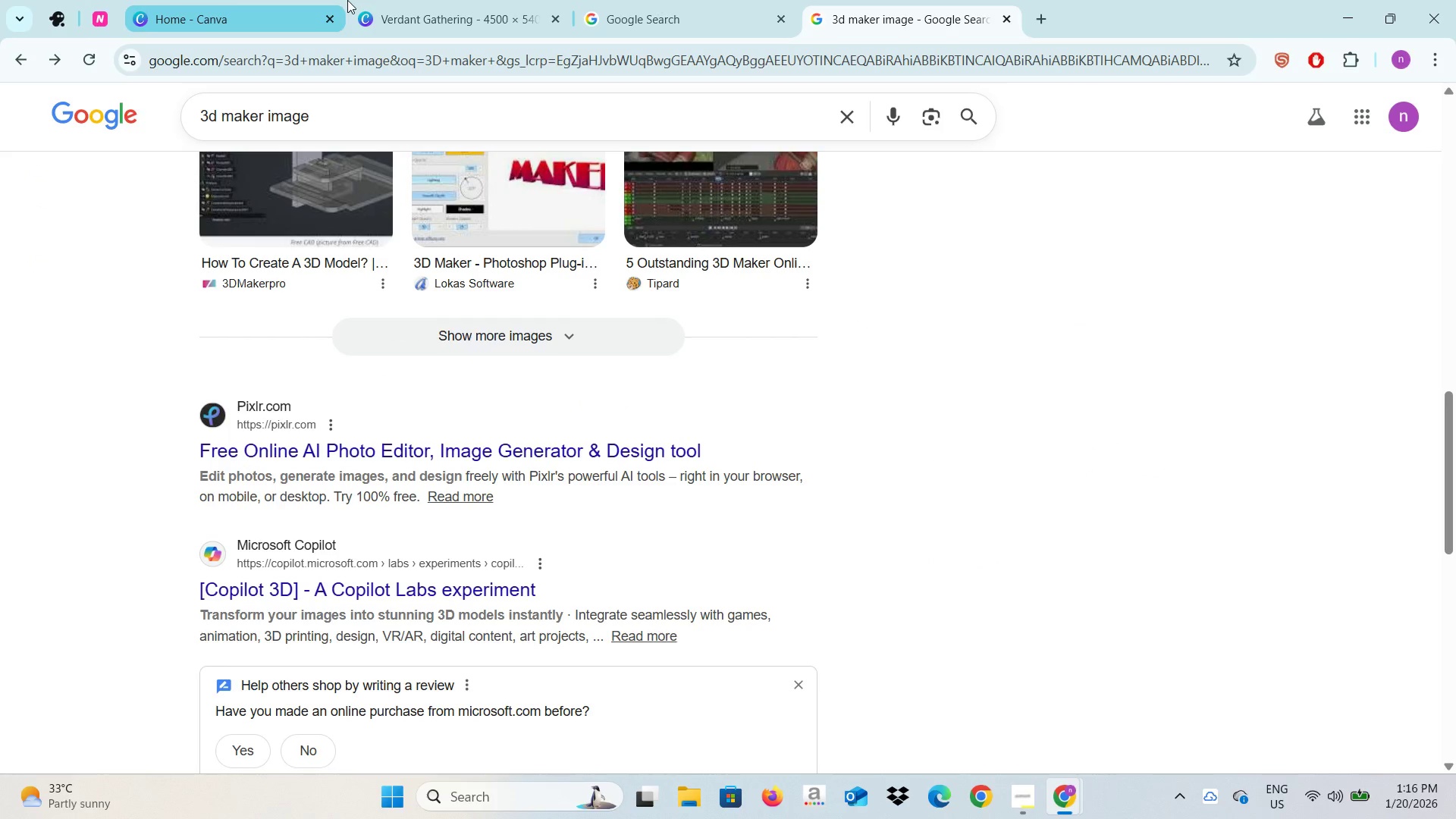 
double_click([455, 0])
 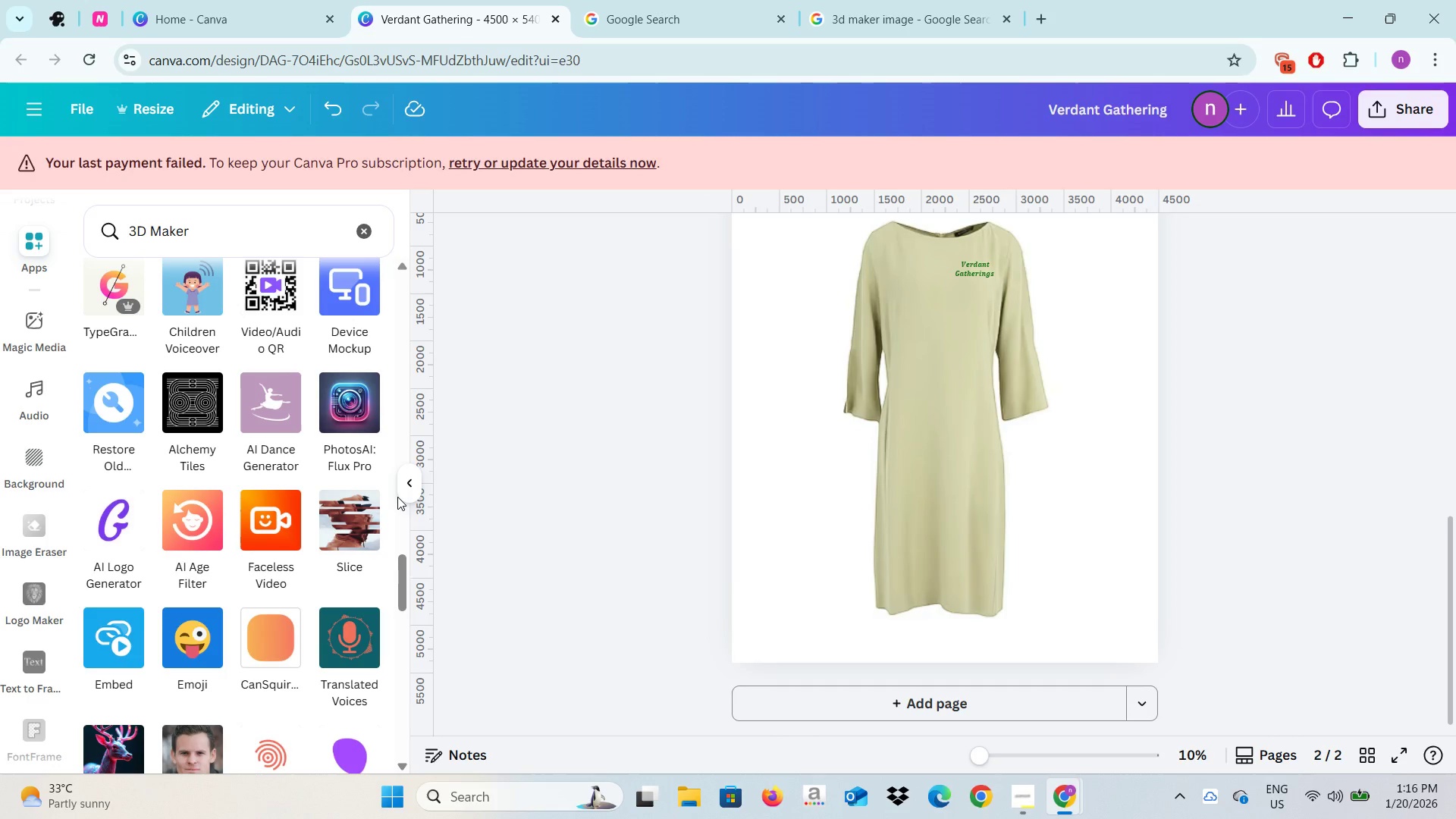 
left_click([398, 485])
 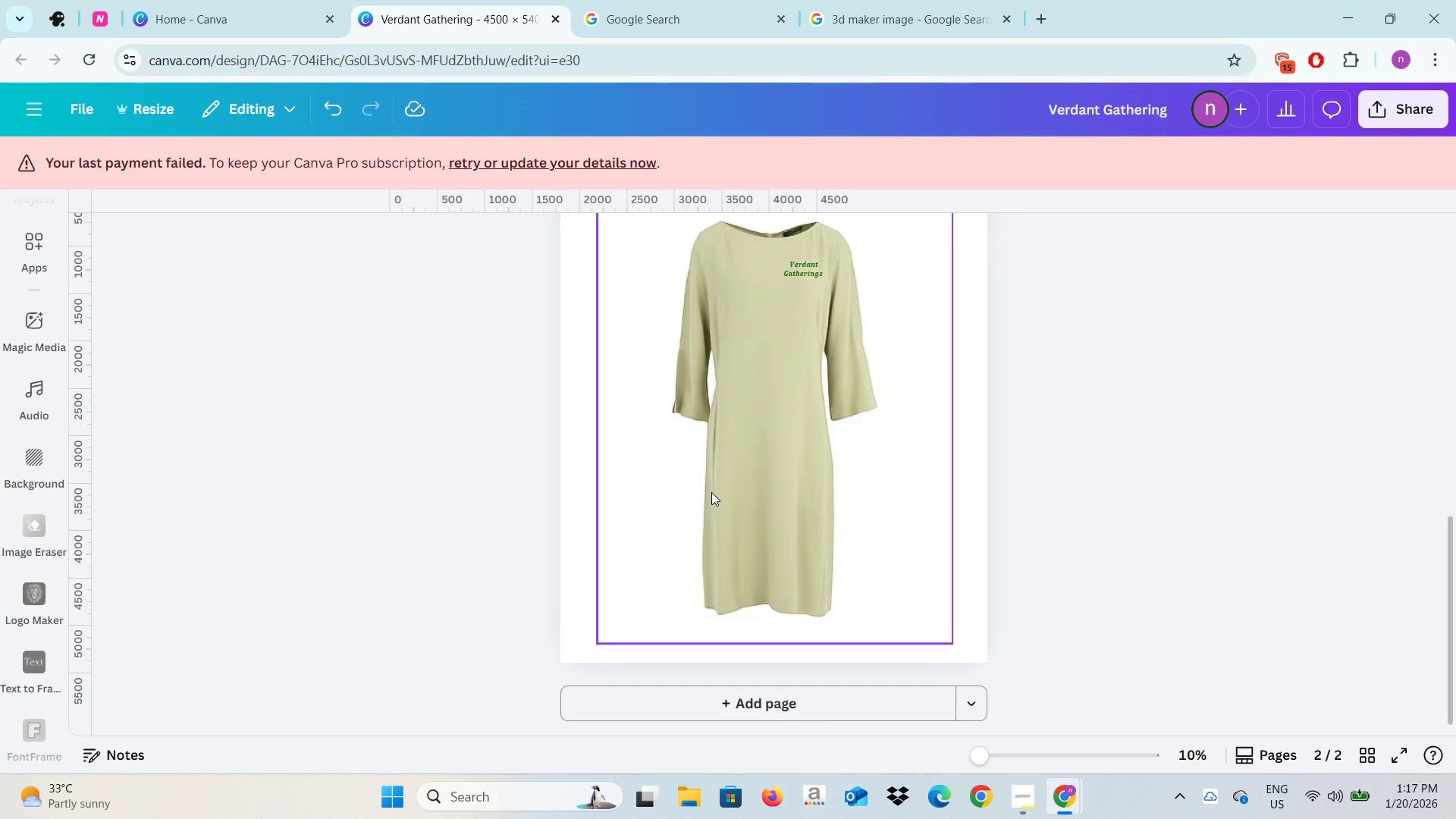 
wait(9.83)
 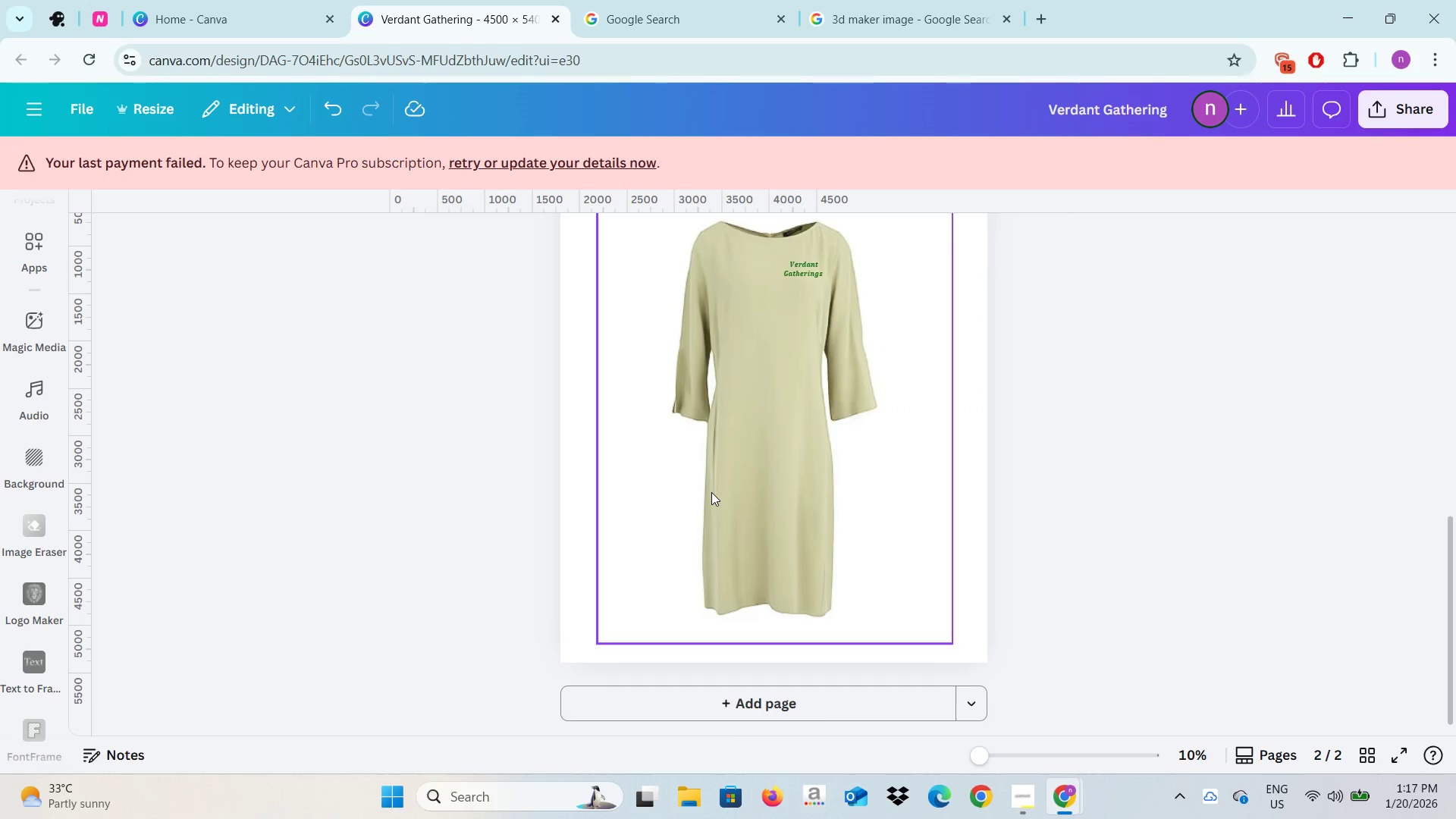 
left_click([744, 0])
 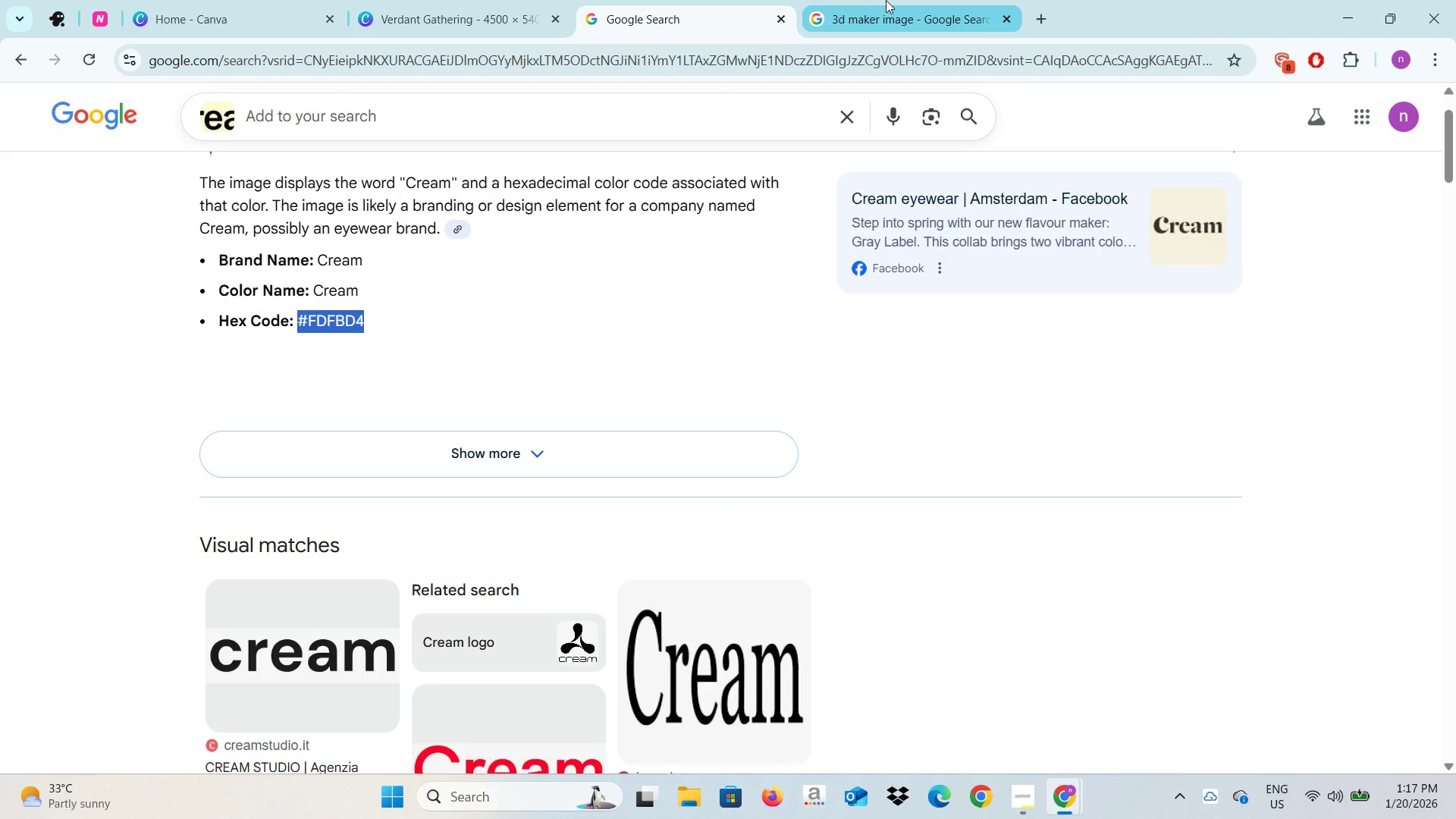 
left_click([896, 0])
 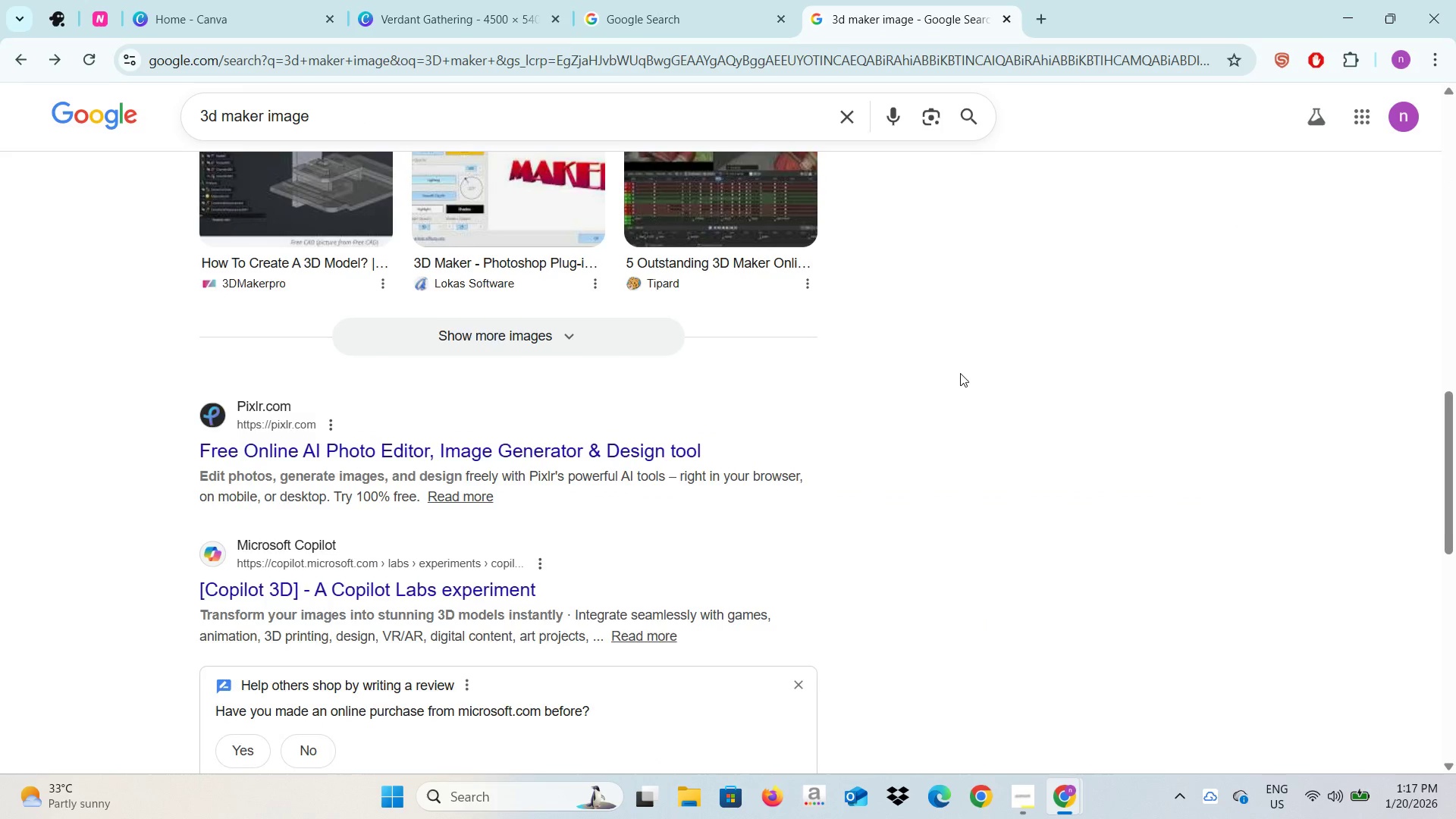 
scroll: coordinate [952, 343], scroll_direction: down, amount: 5.0
 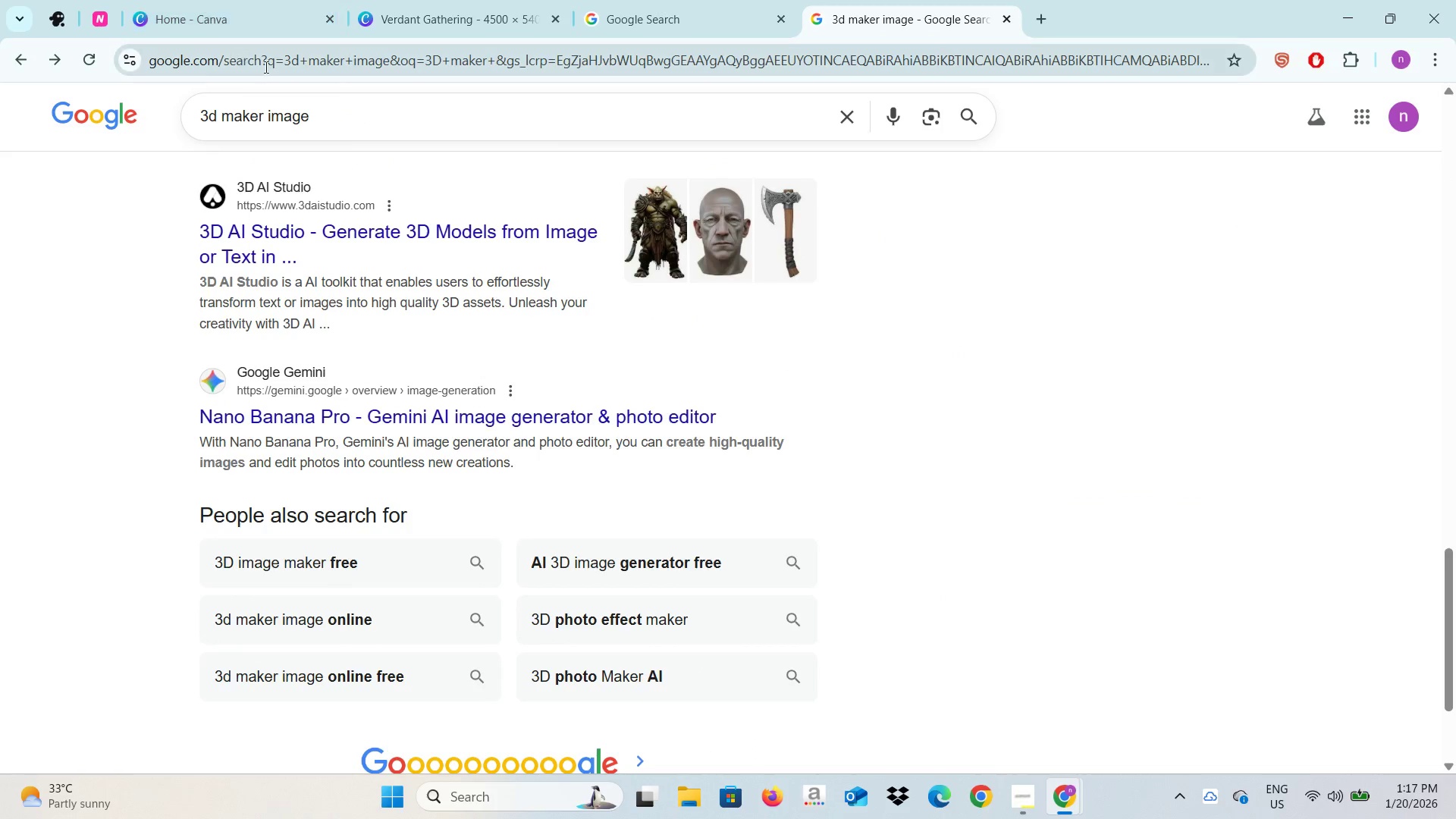 
left_click_drag(start_coordinate=[345, 111], to_coordinate=[203, 117])
 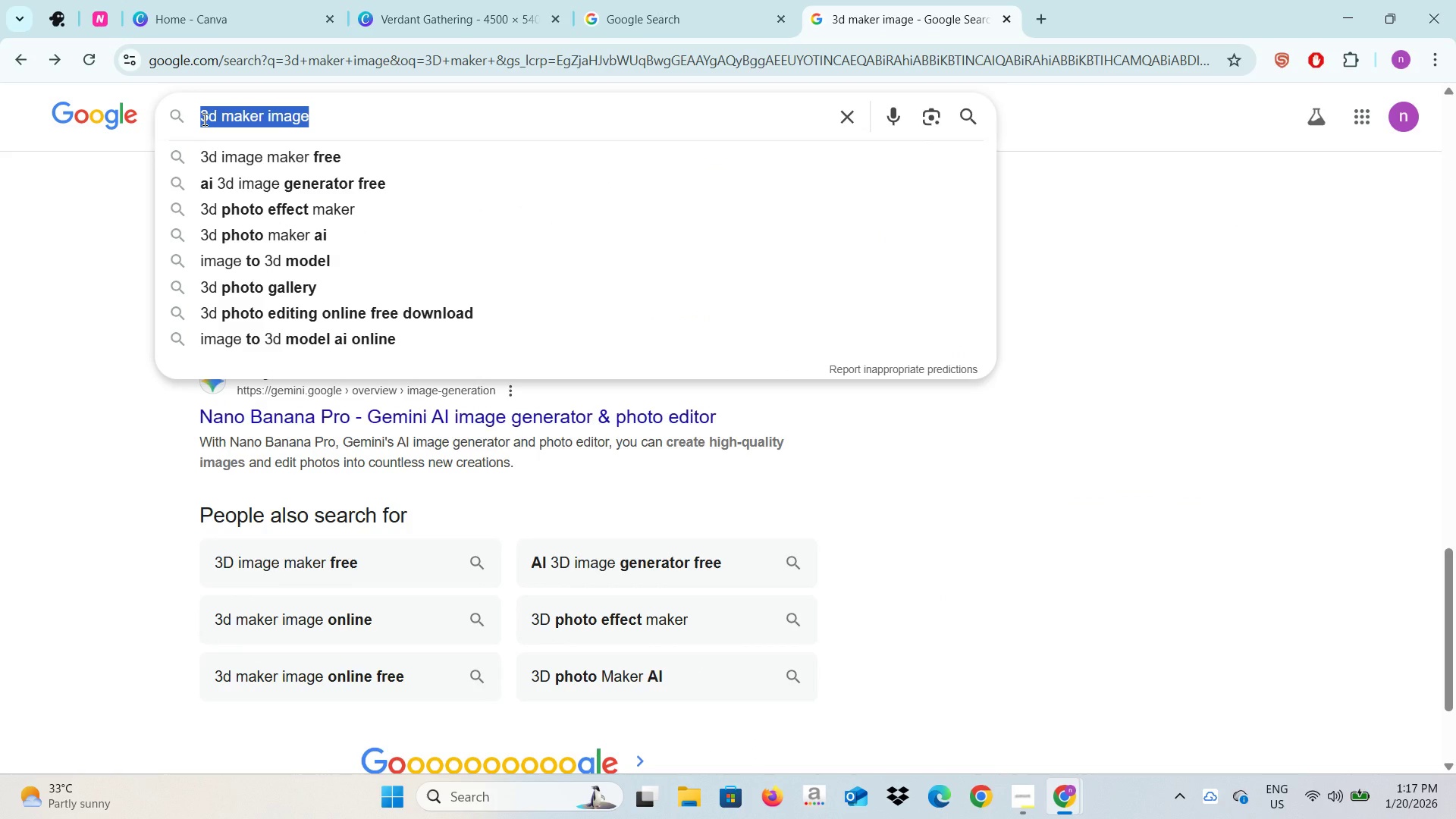 
type(app that can )
 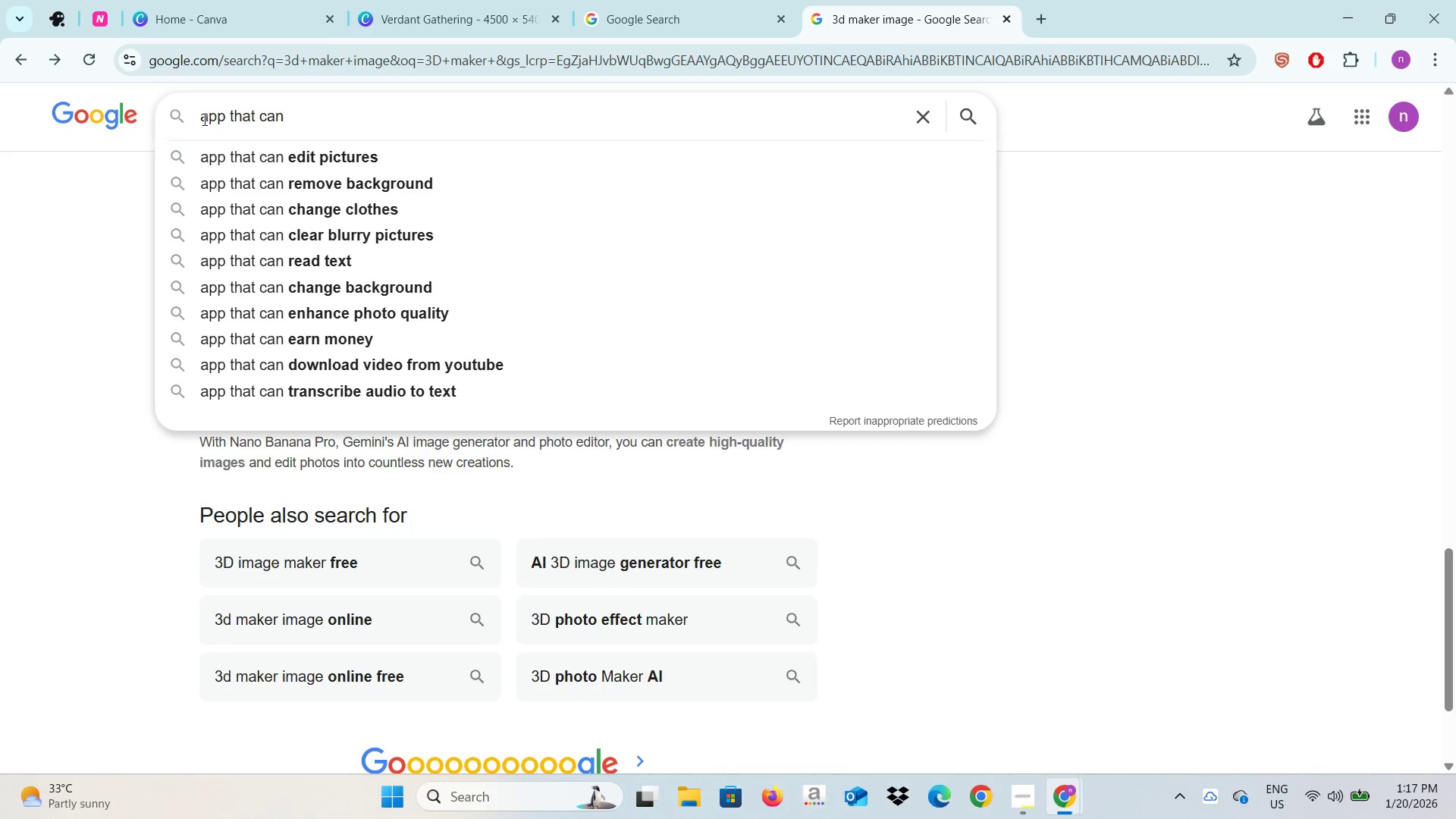 
type(am)
key(Backspace)
key(Backspace)
type(make a 3D MOdel )
 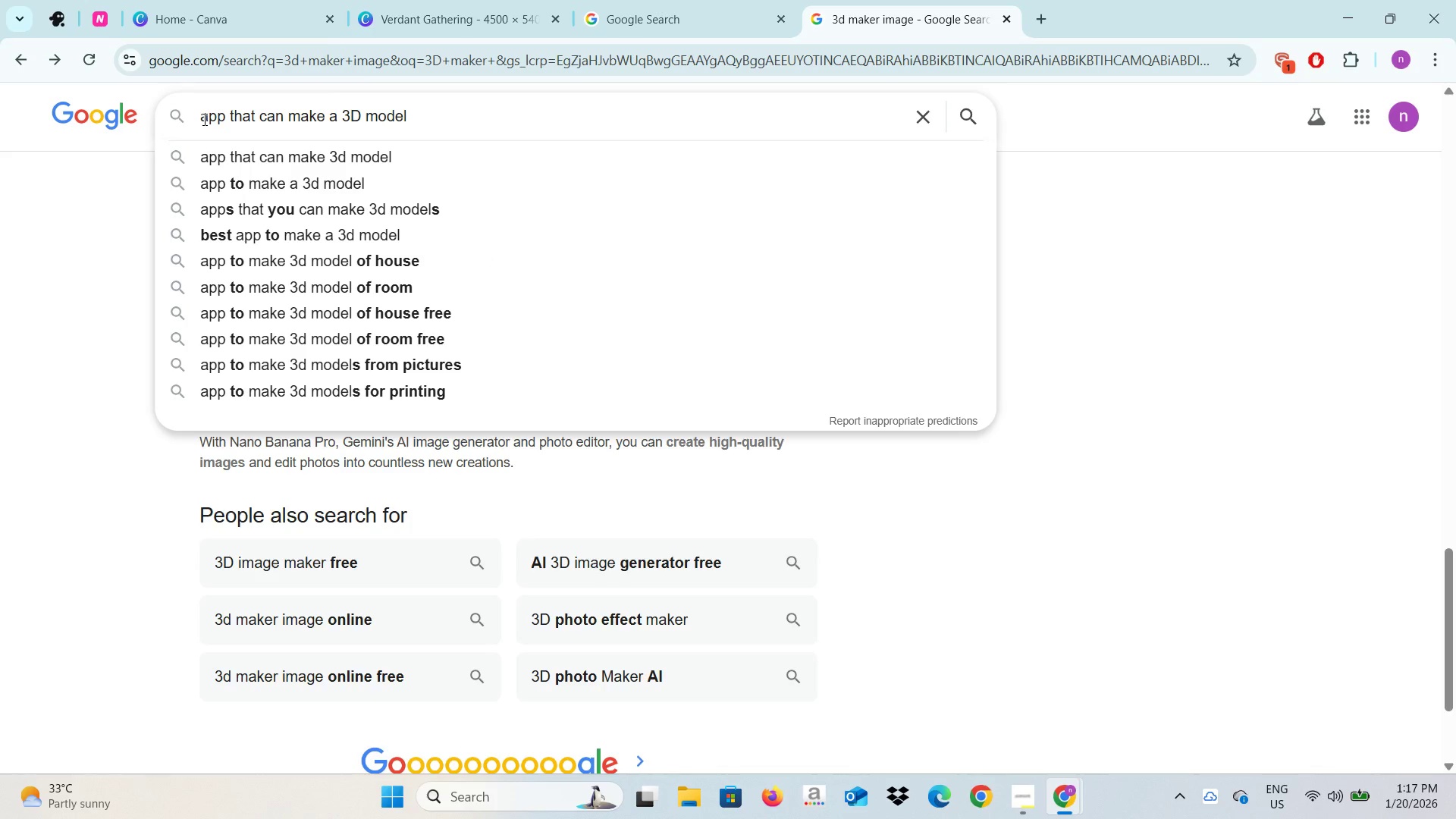 
key(Enter)
 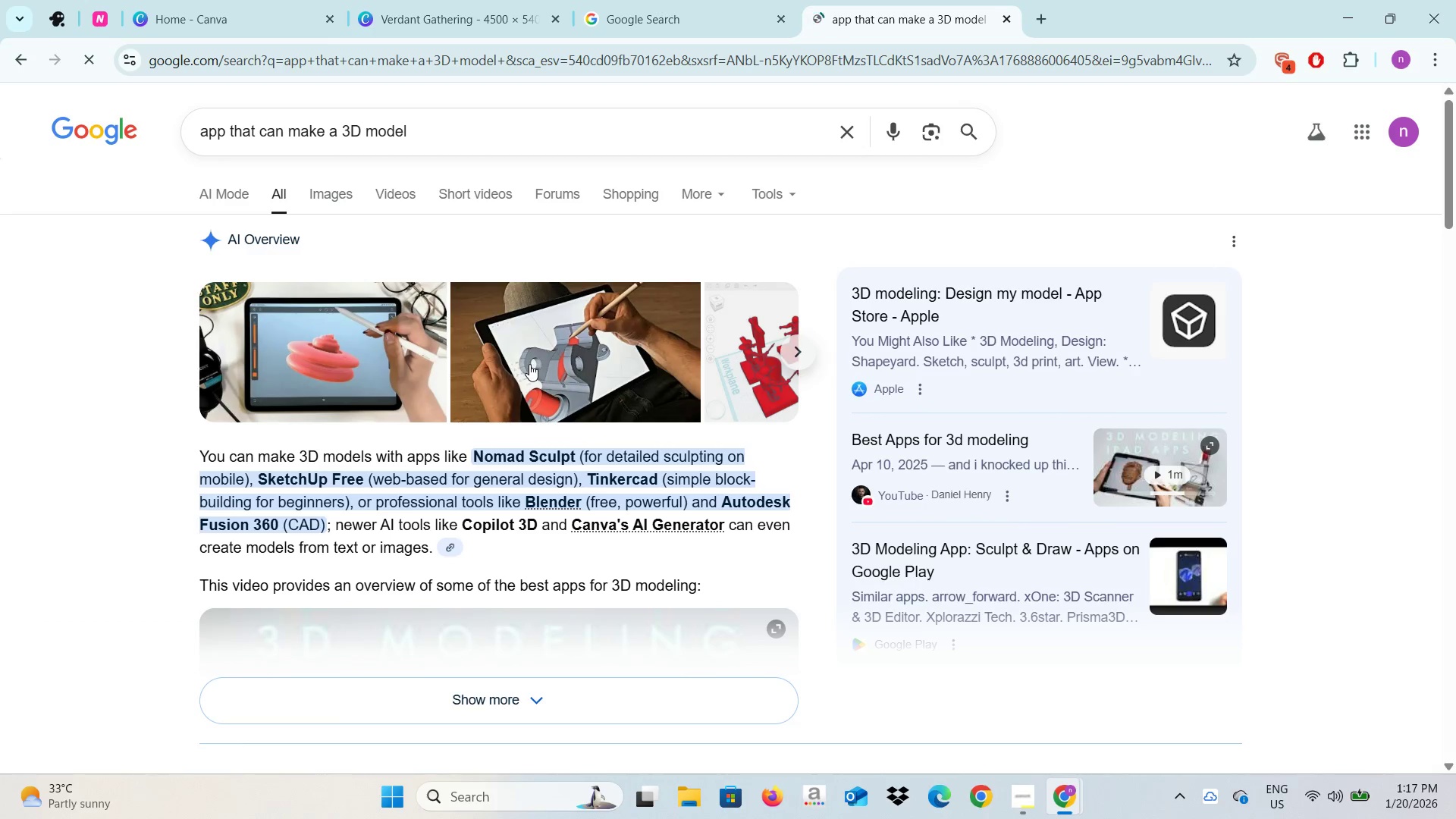 
wait(6.61)
 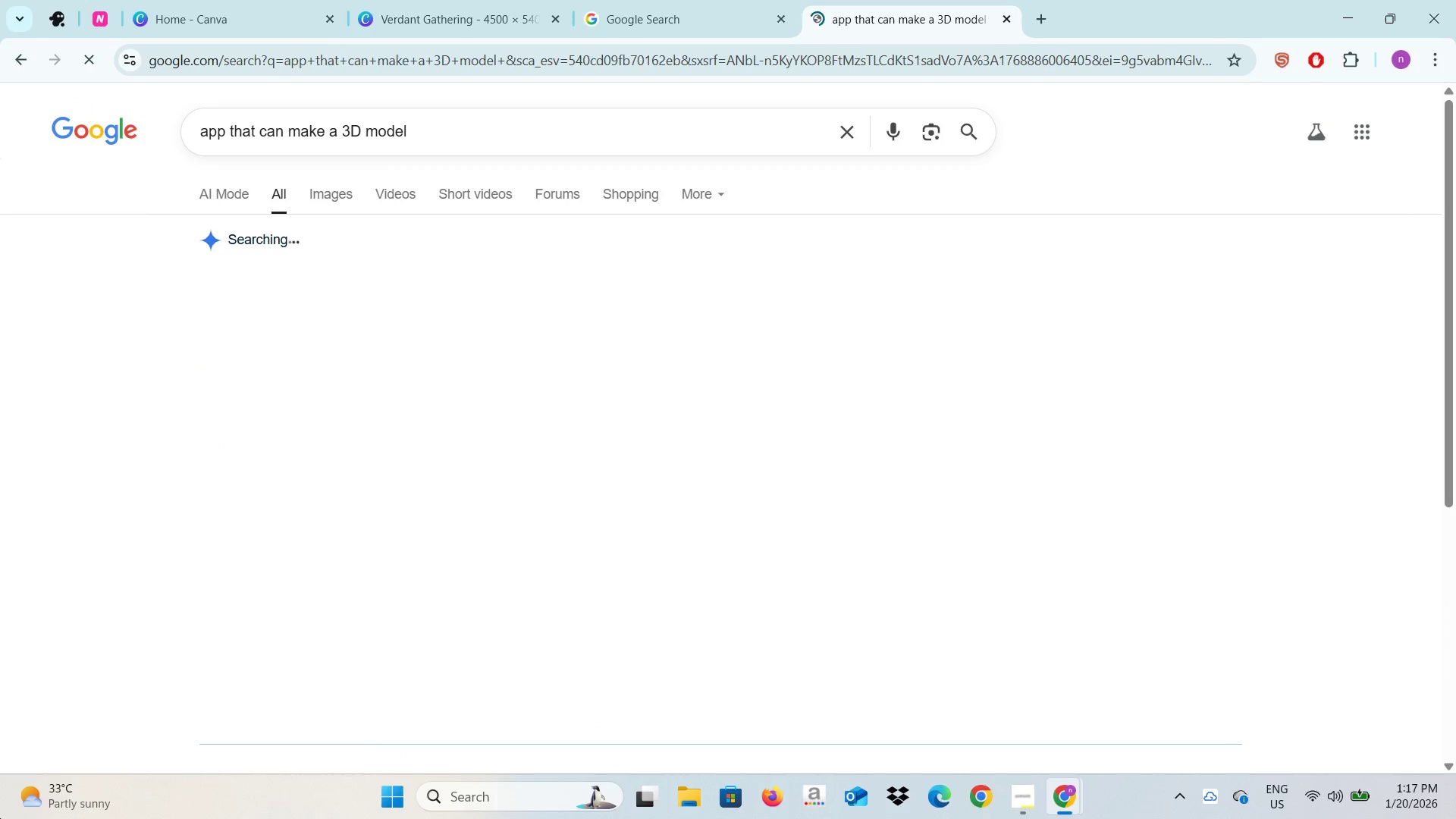 
left_click([435, 118])
 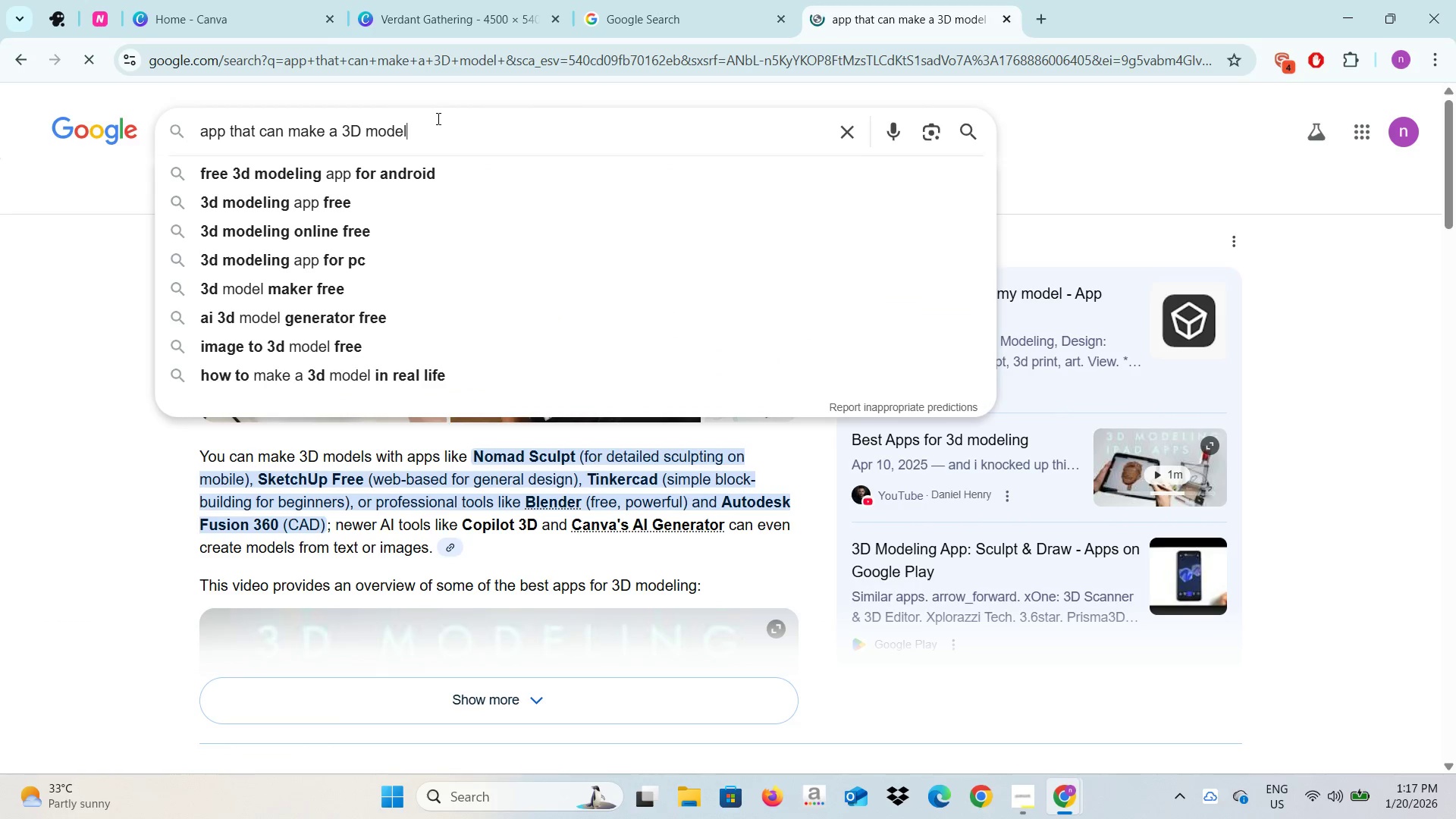 
type( in a ima)
key(Backspace)
key(Backspace)
key(Backspace)
type(ready m)
key(Backspace)
type(image?)
 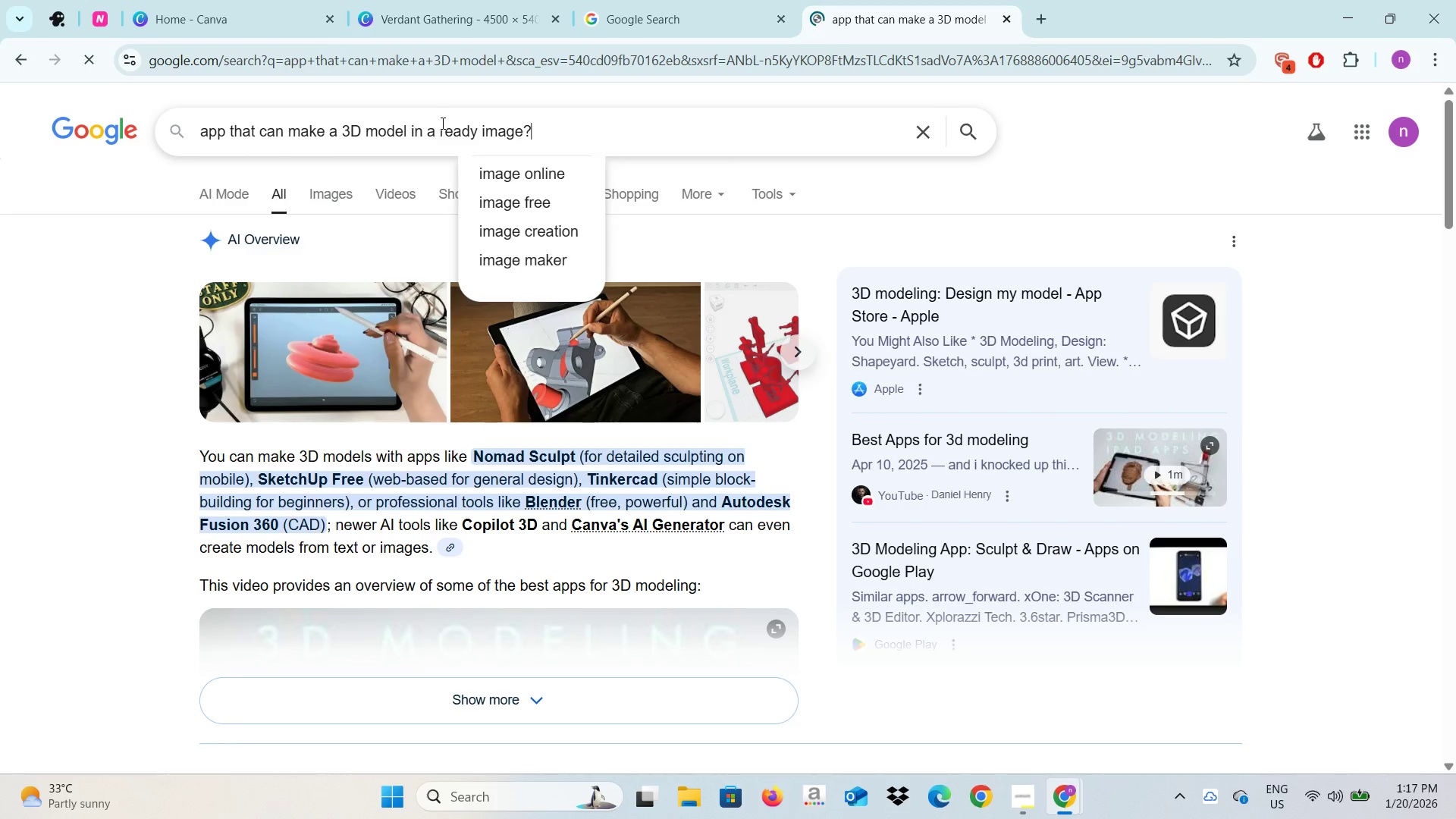 
key(Shift+Enter)
 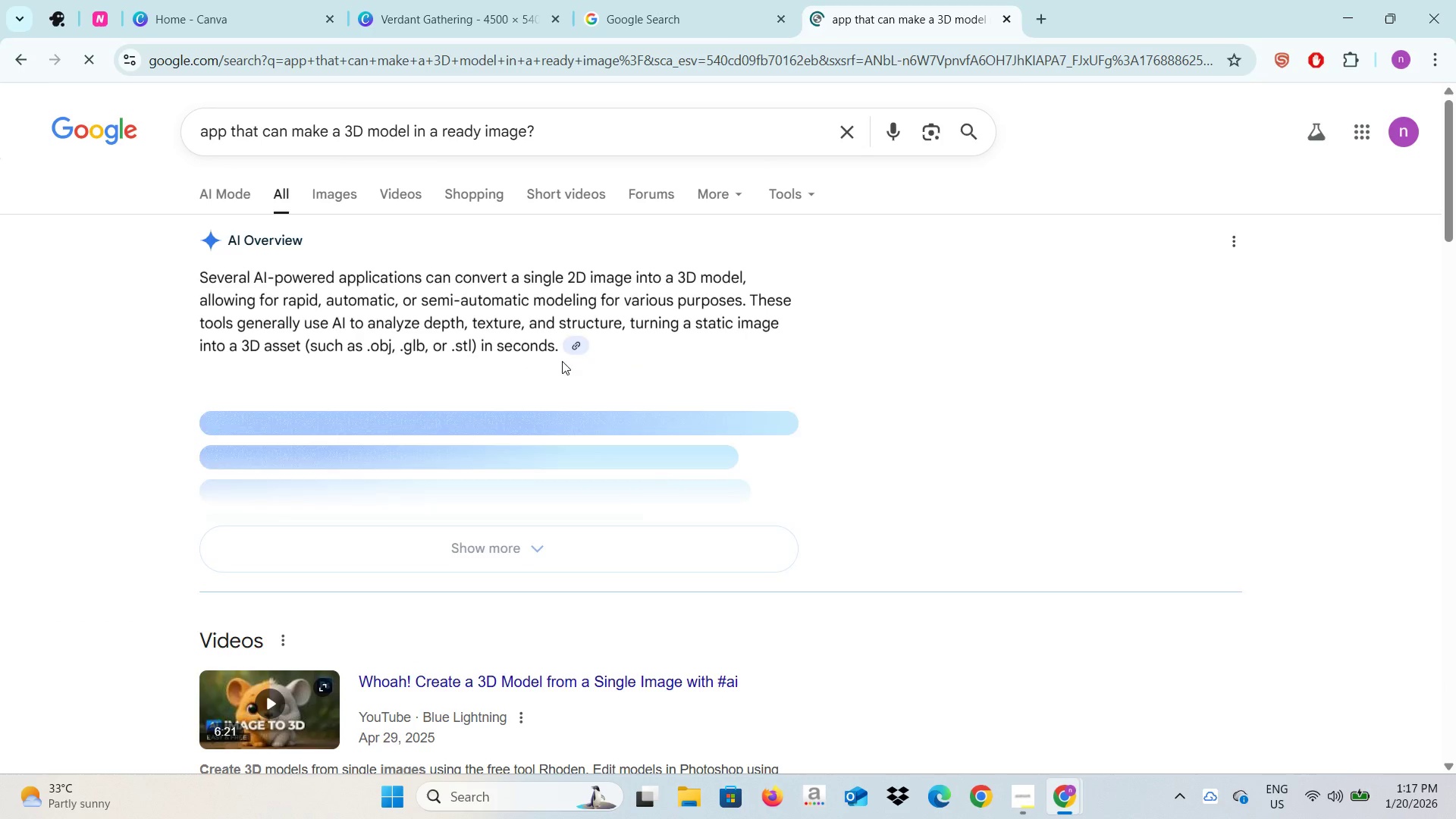 
wait(9.22)
 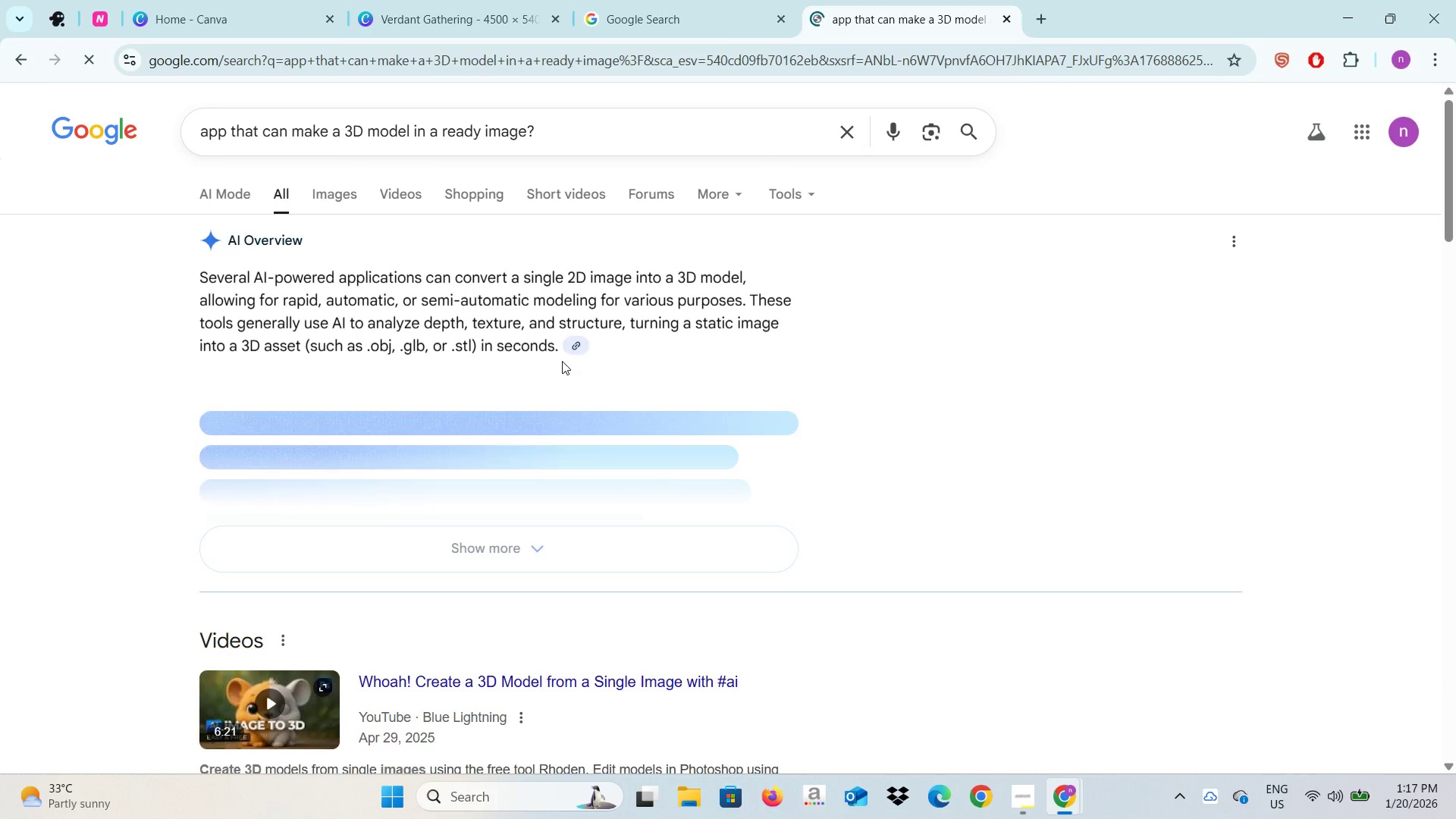 
scroll: coordinate [472, 346], scroll_direction: none, amount: 0.0
 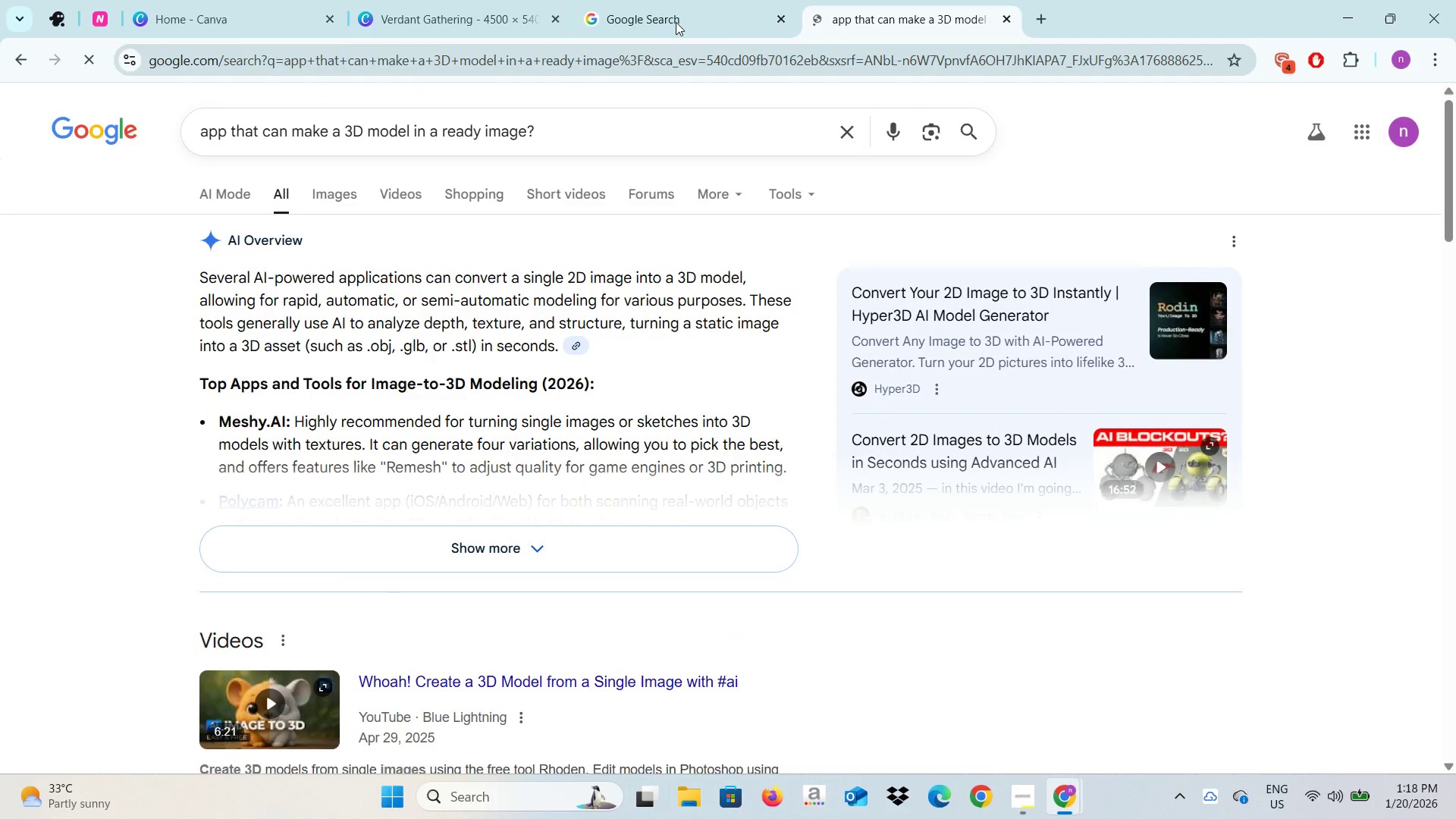 
left_click([676, 18])
 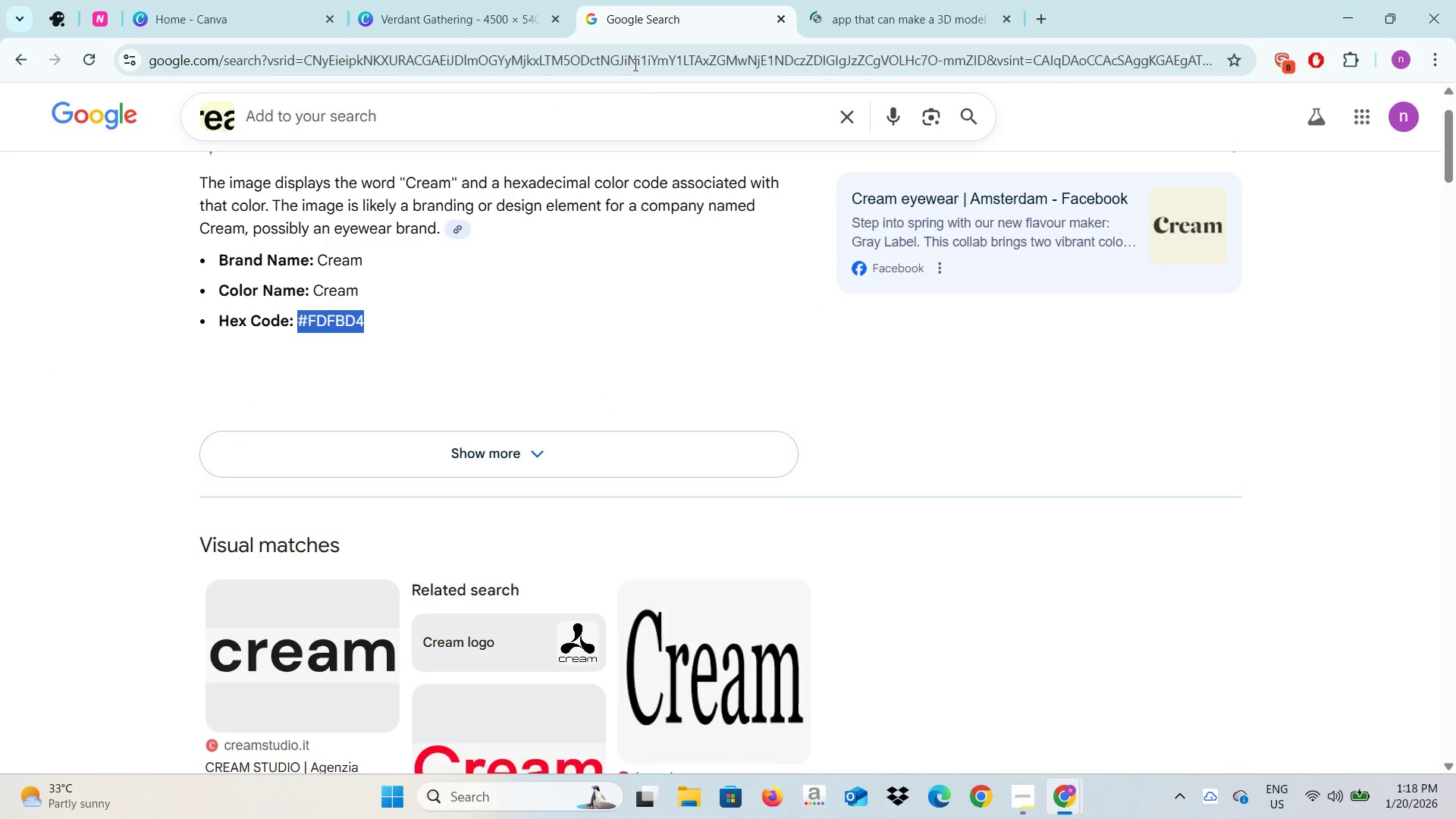 
left_click([639, 55])
 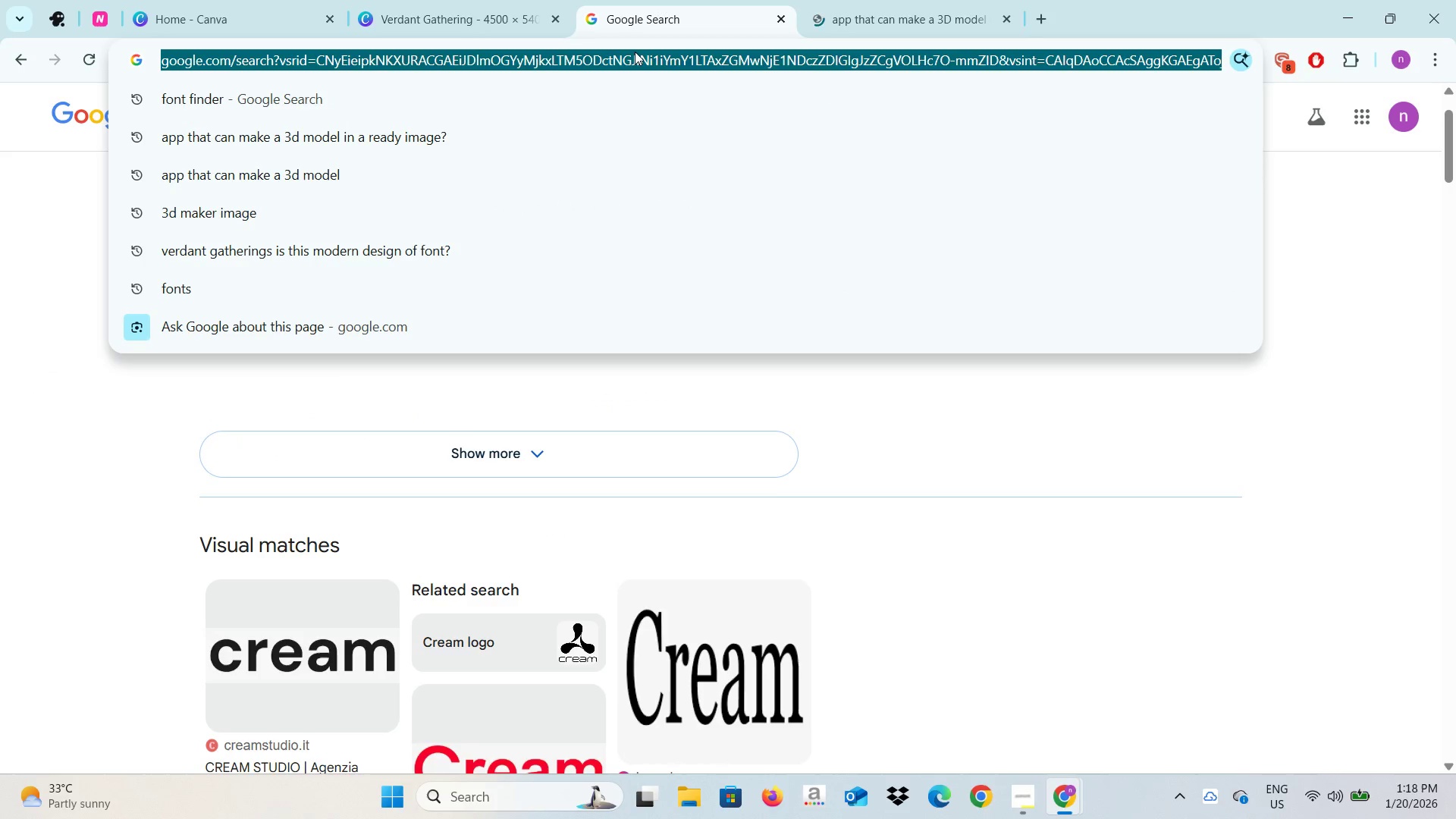 
type(chatg)
 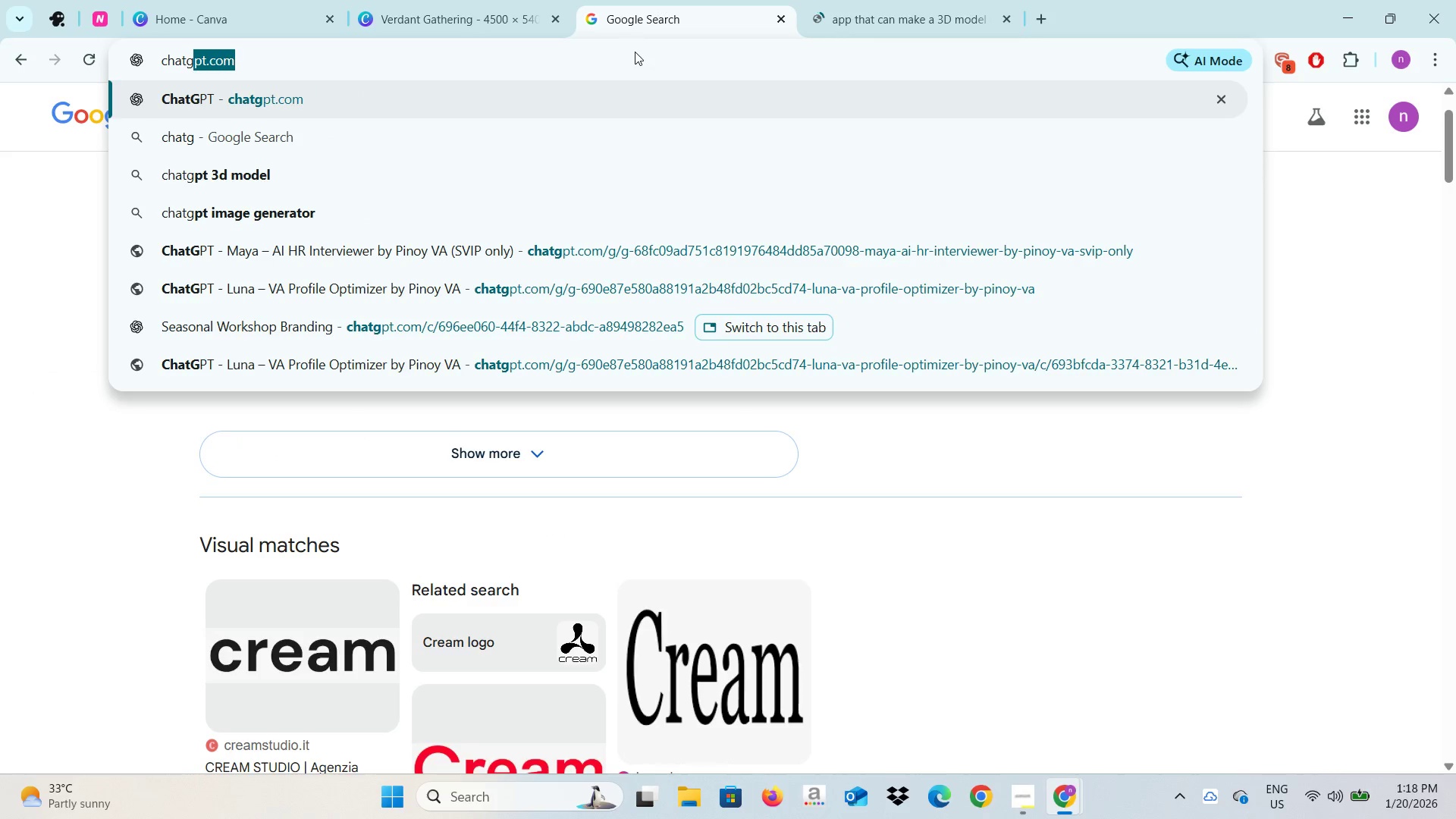 
key(Enter)
 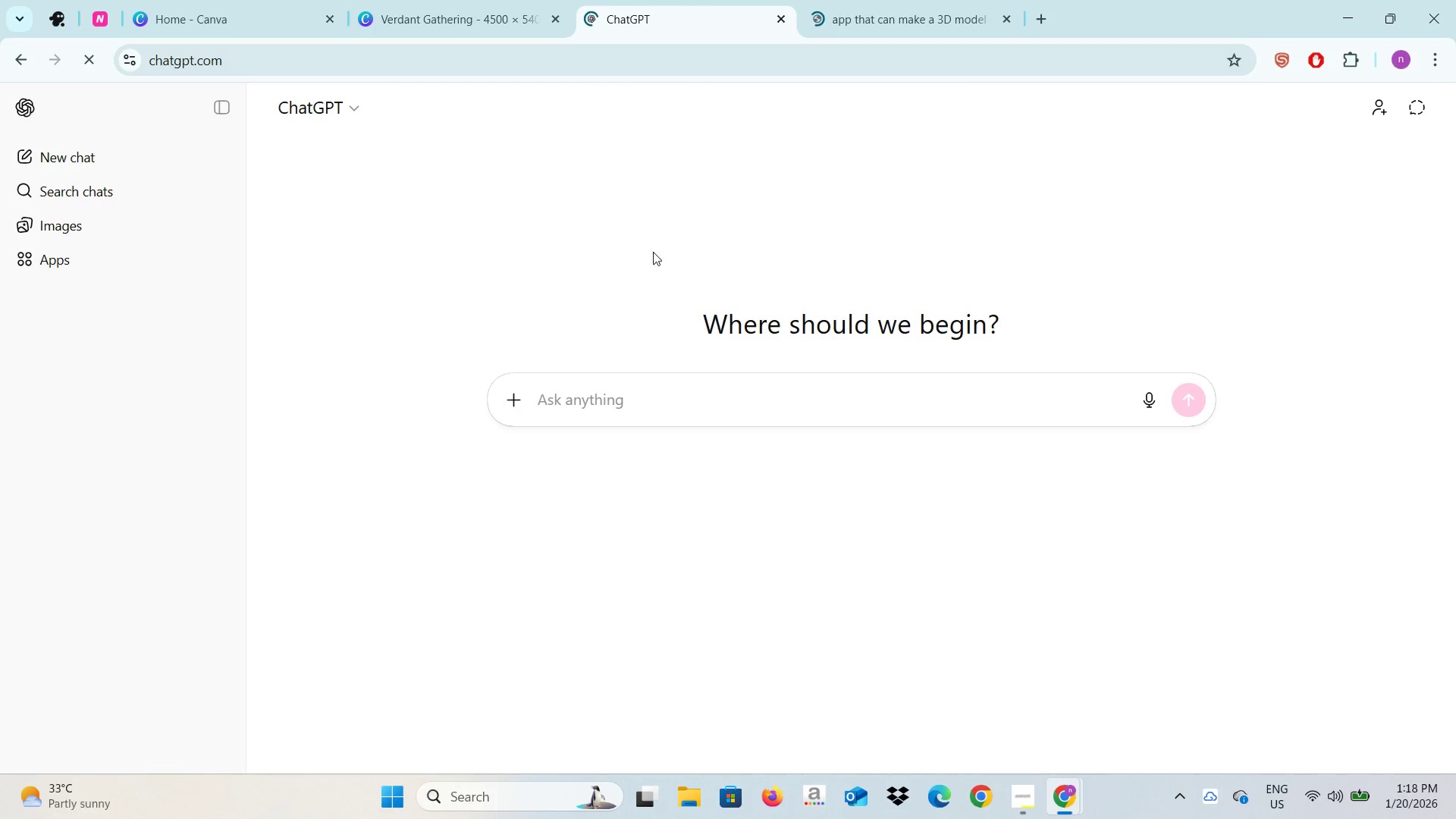 
left_click([654, 408])
 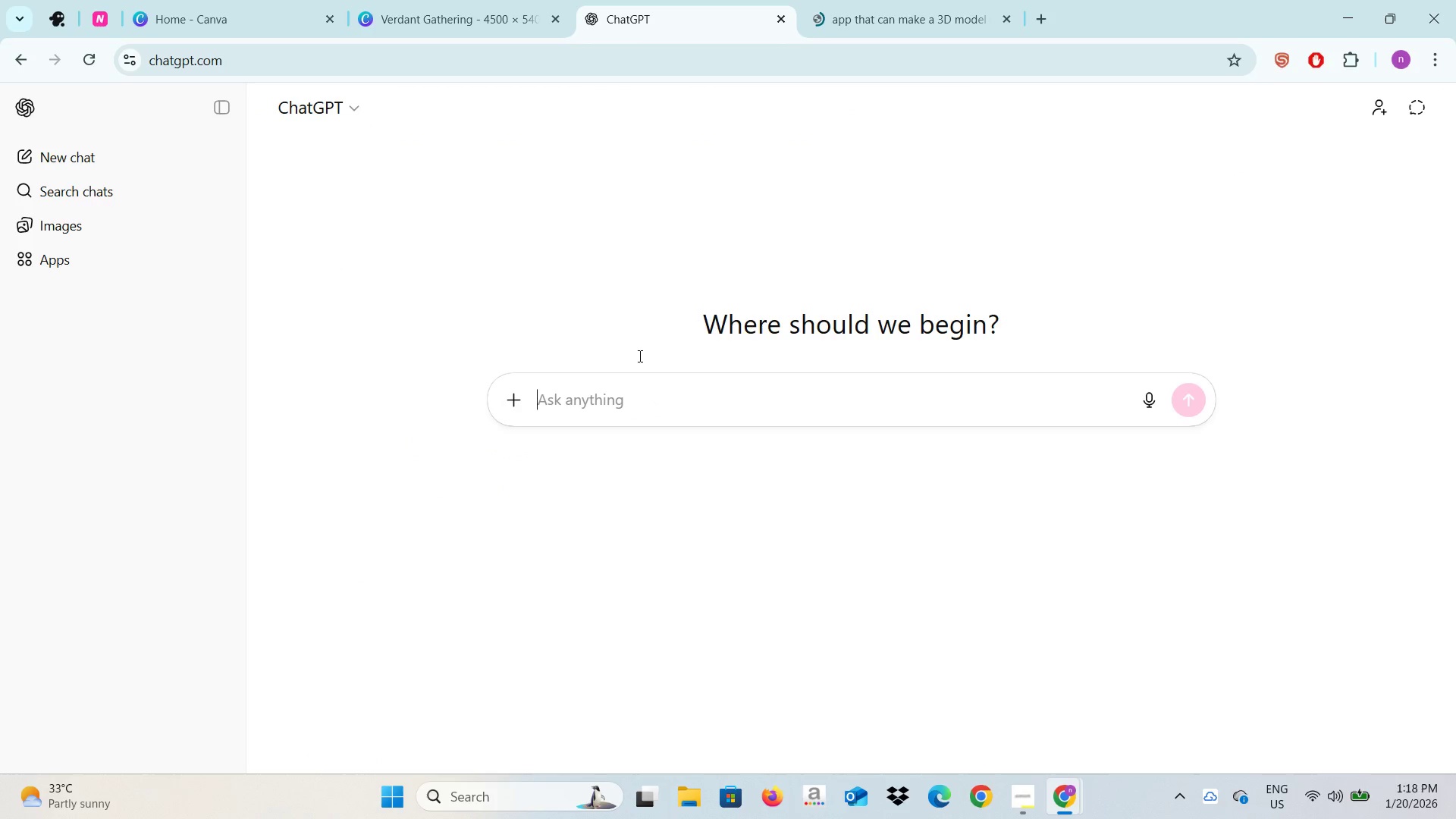 
type(make me a prompt fo)
key(Backspace)
 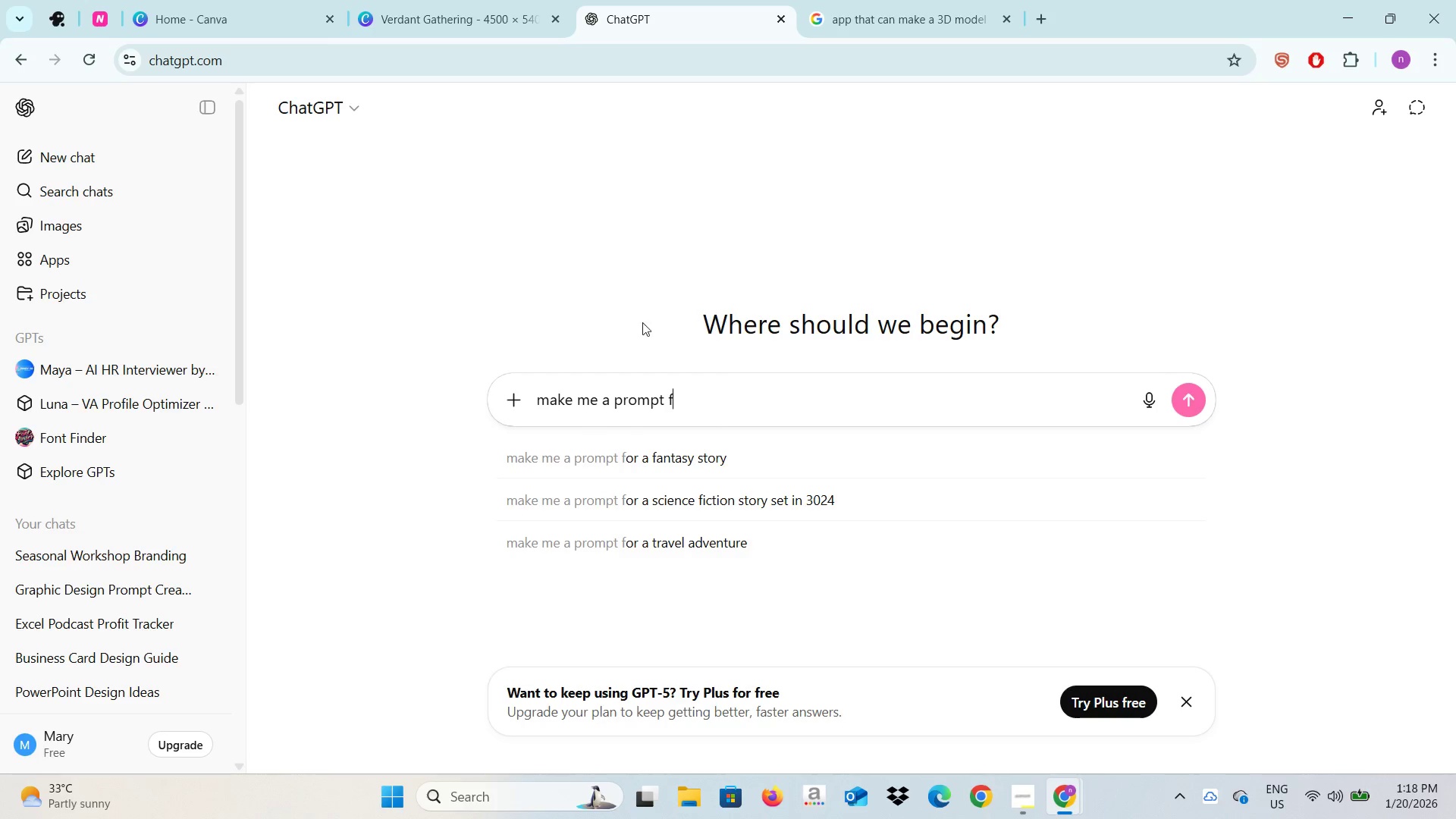 
key(Backspace)
type(to generate a image side )
key(Backspace)
key(Backspace)
key(Backspace)
key(Backspace)
key(Backspace)
type( )
key(Backspace)
type(side part of the )
 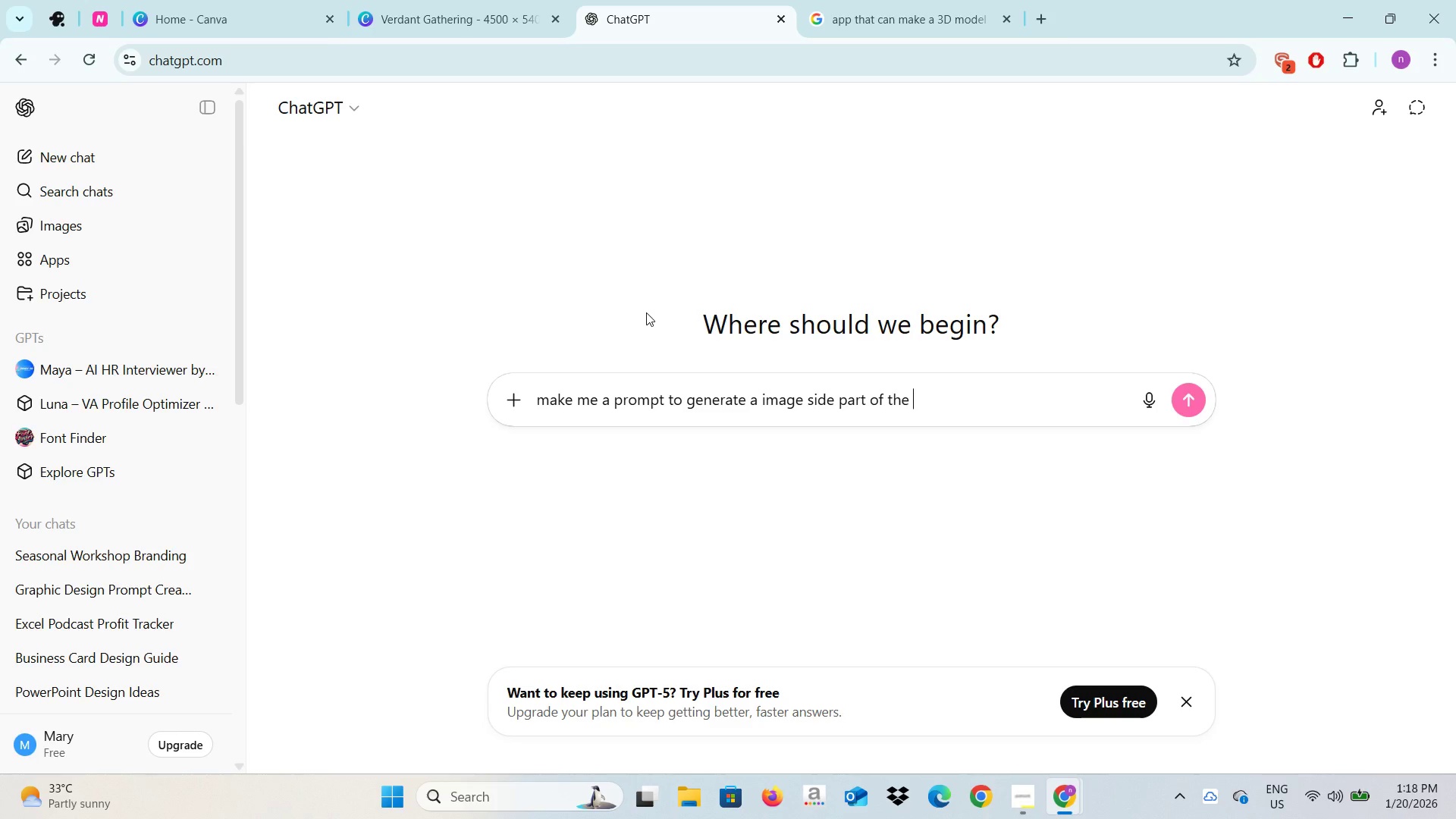 
hold_key(key=Backspace, duration=1.03)
 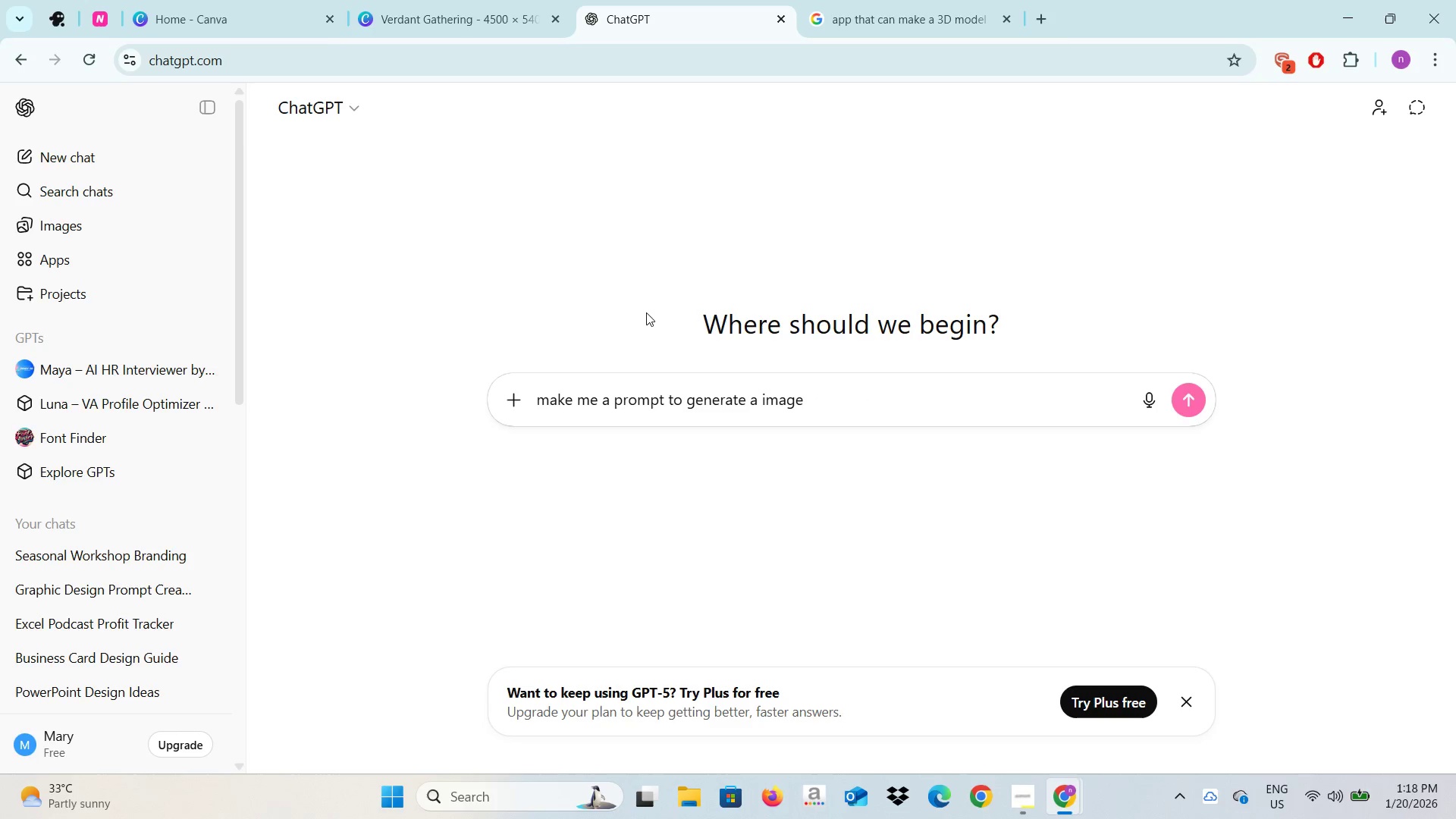 
type(of a dress in t)
key(Backspace)
type(the )
key(Backspace)
type(s)
key(Backspace)
type( side part sleeve )
 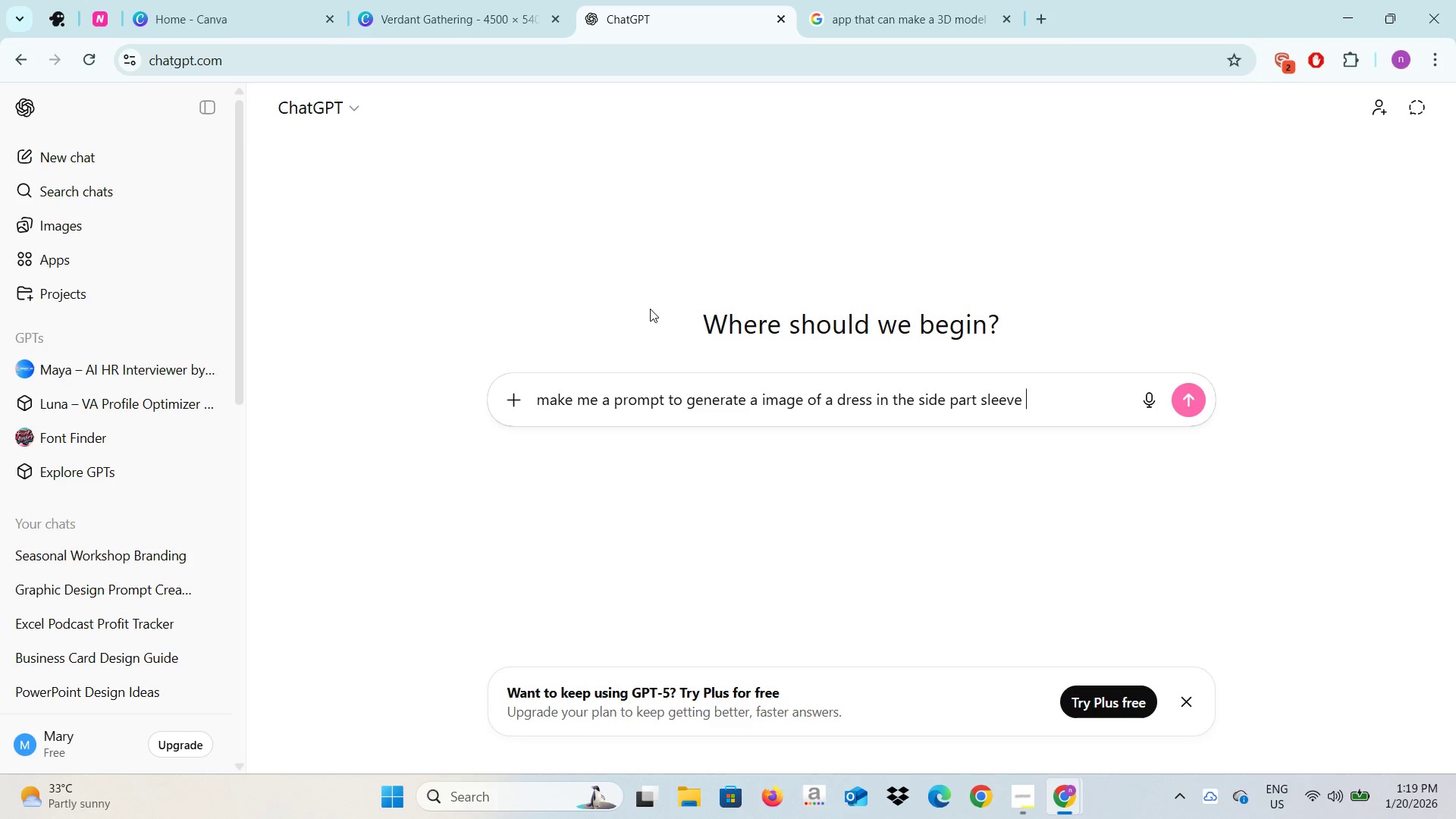 
type(a perfect prompt )
 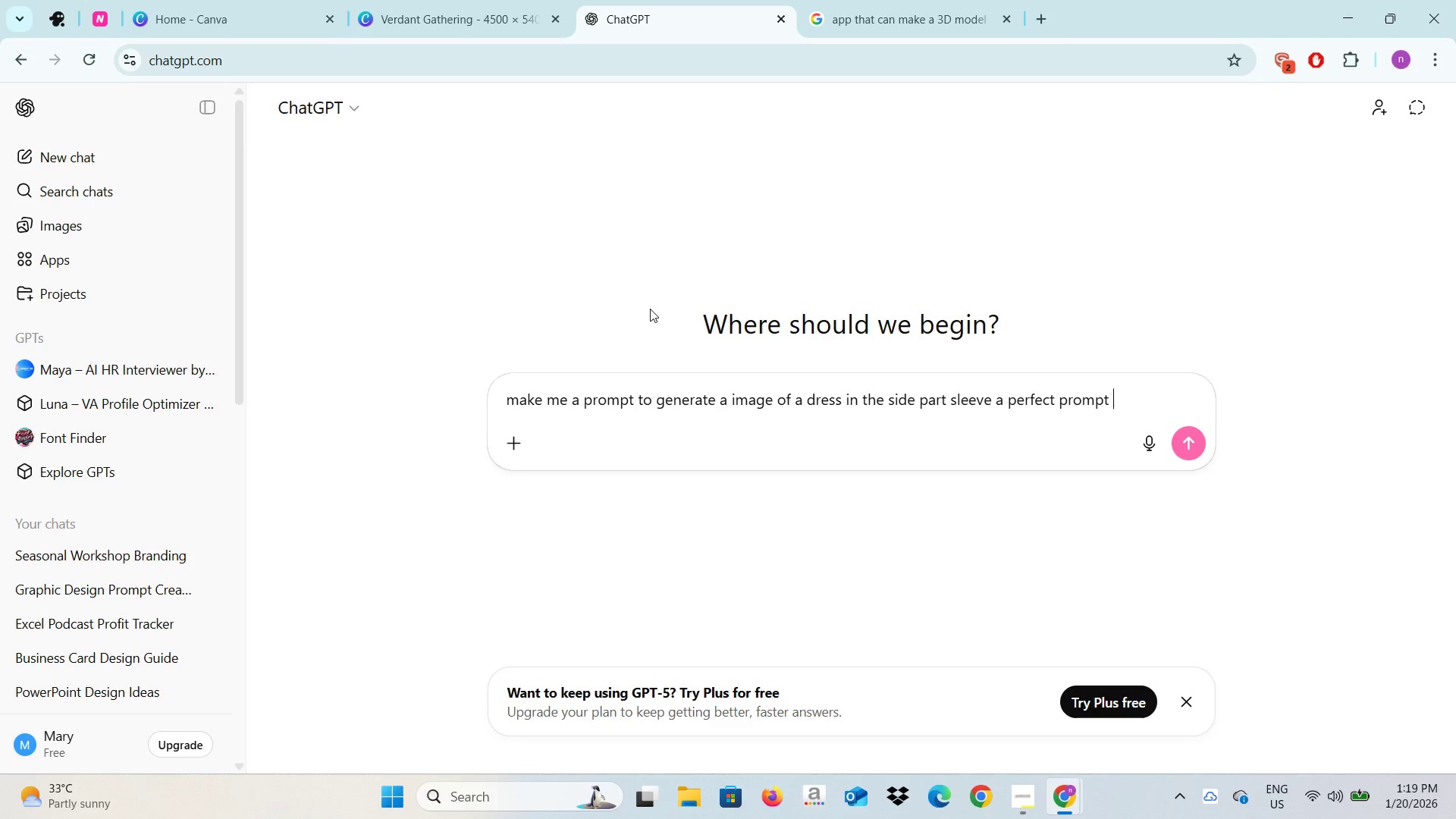 
type(and make it 3d )
 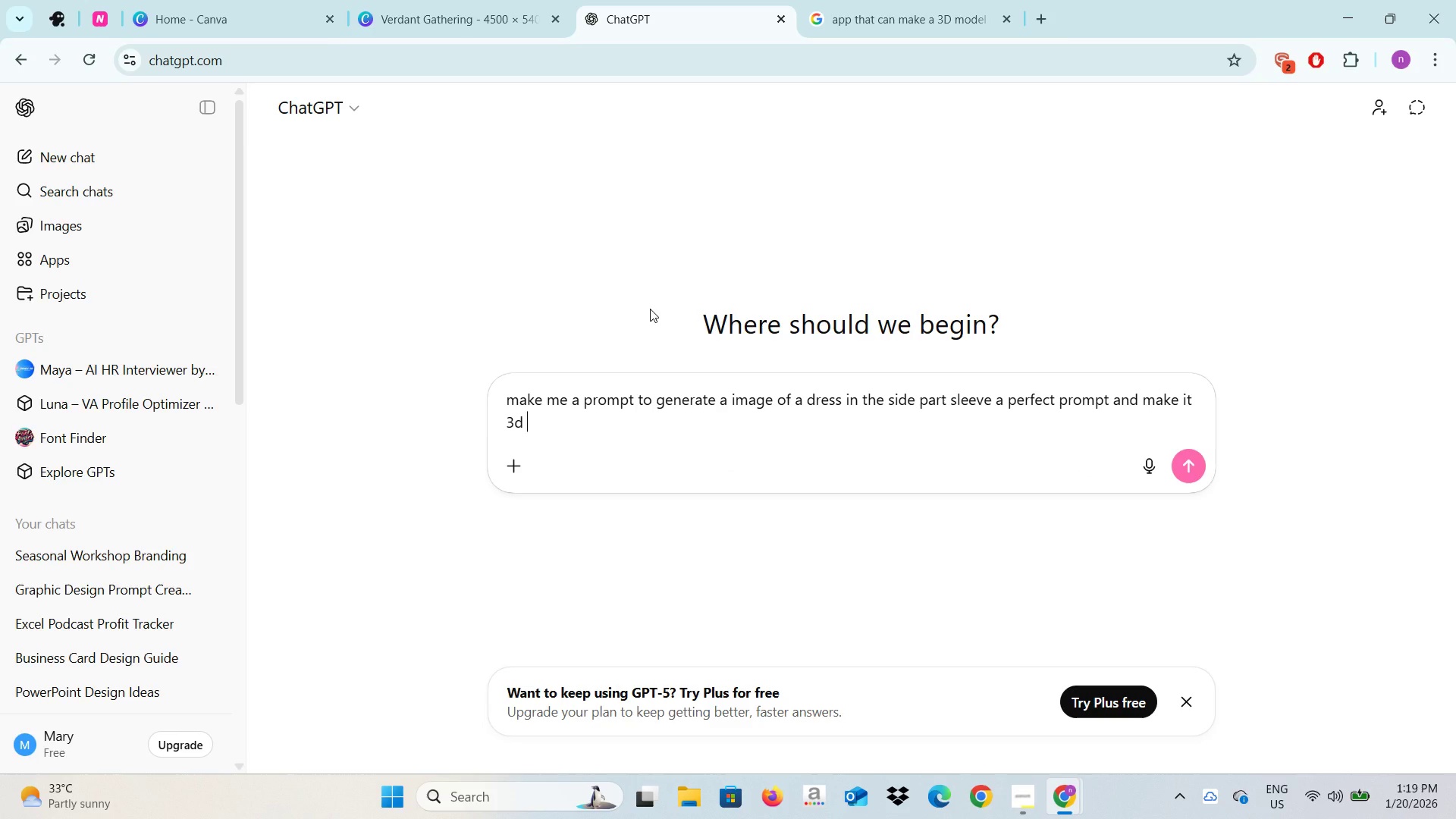 
key(Enter)
 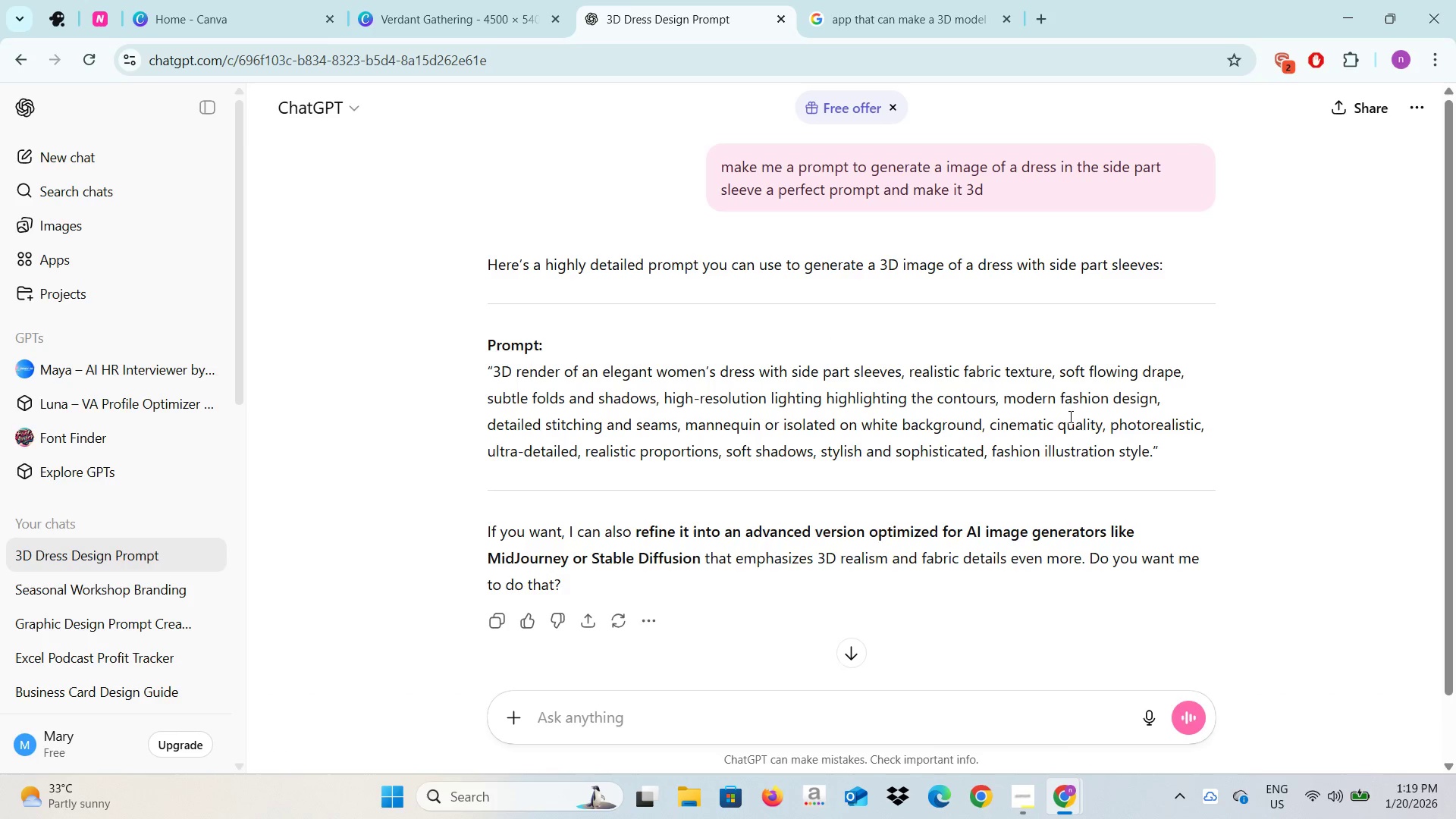 
wait(6.27)
 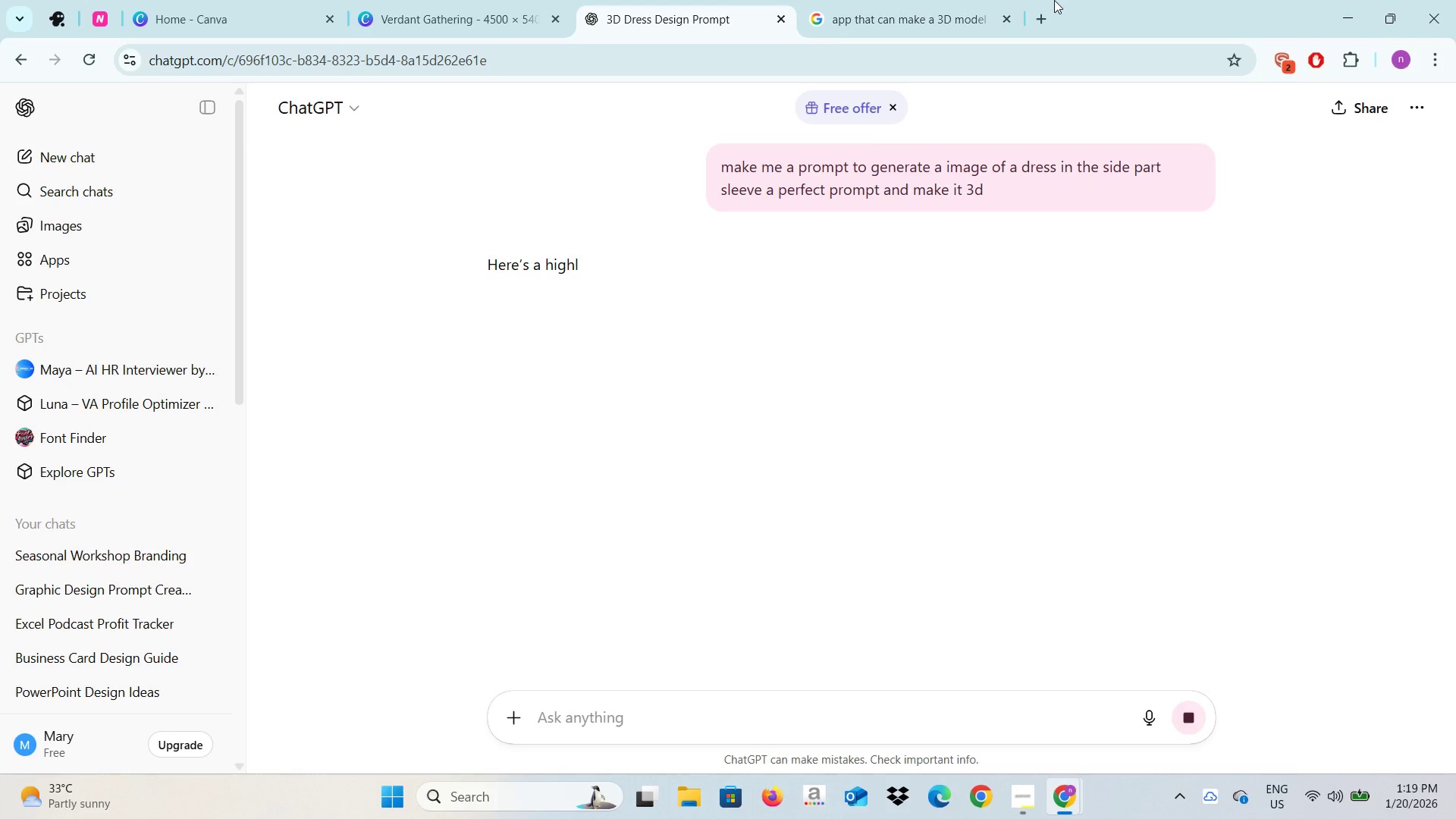 
left_click_drag(start_coordinate=[1152, 450], to_coordinate=[492, 378])
 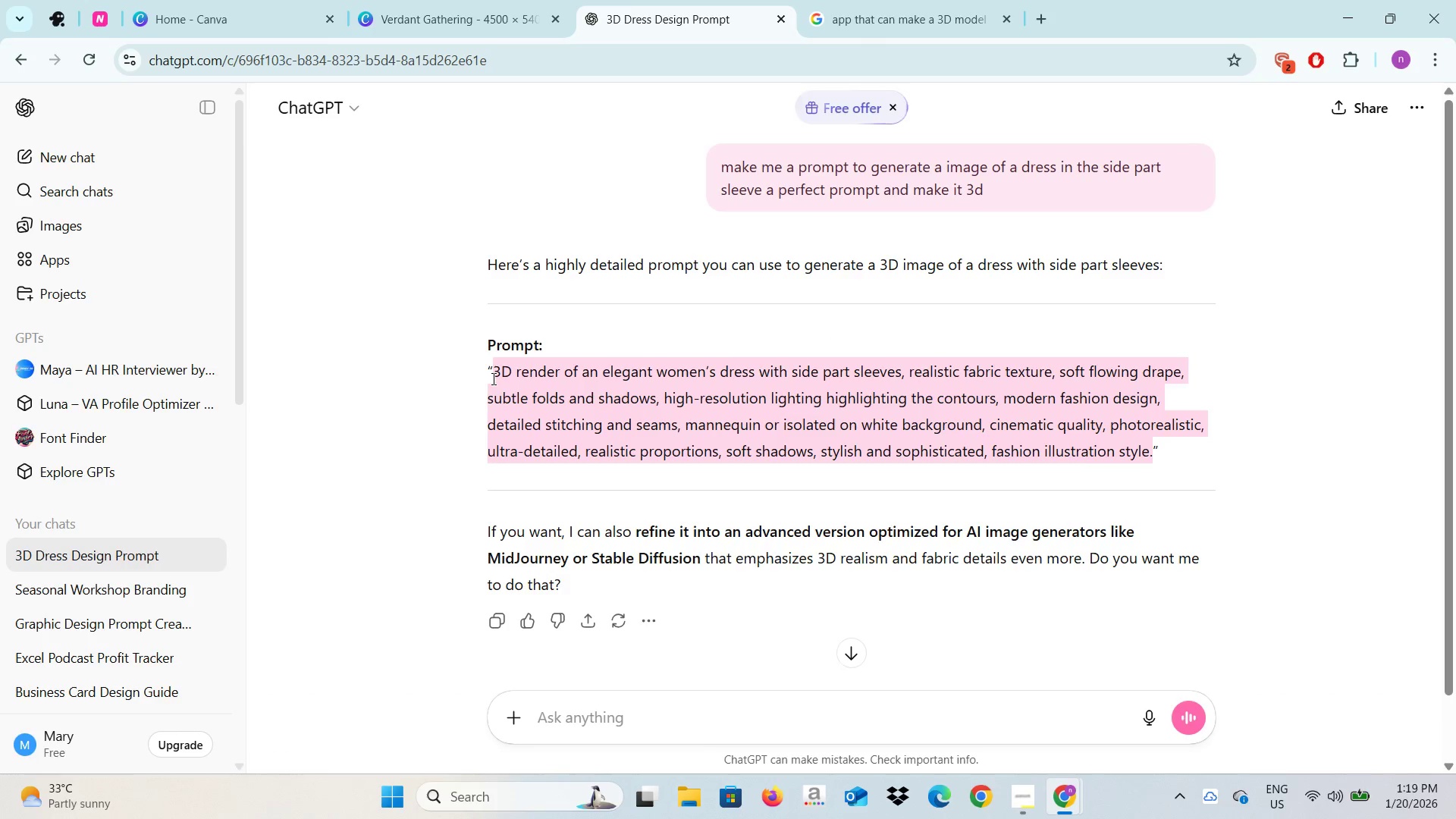 
key(Control+C)
 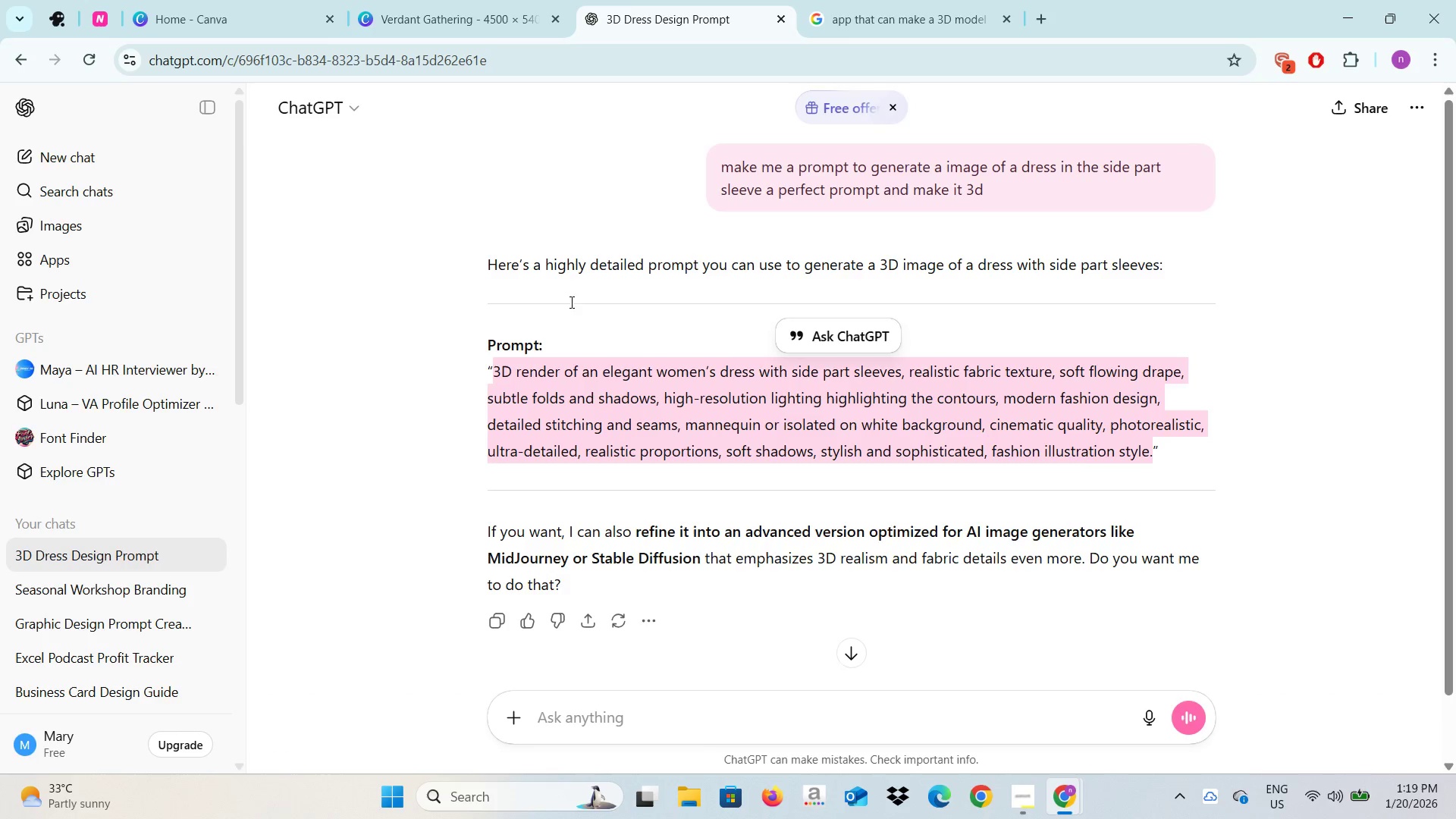 
key(Control+C)
 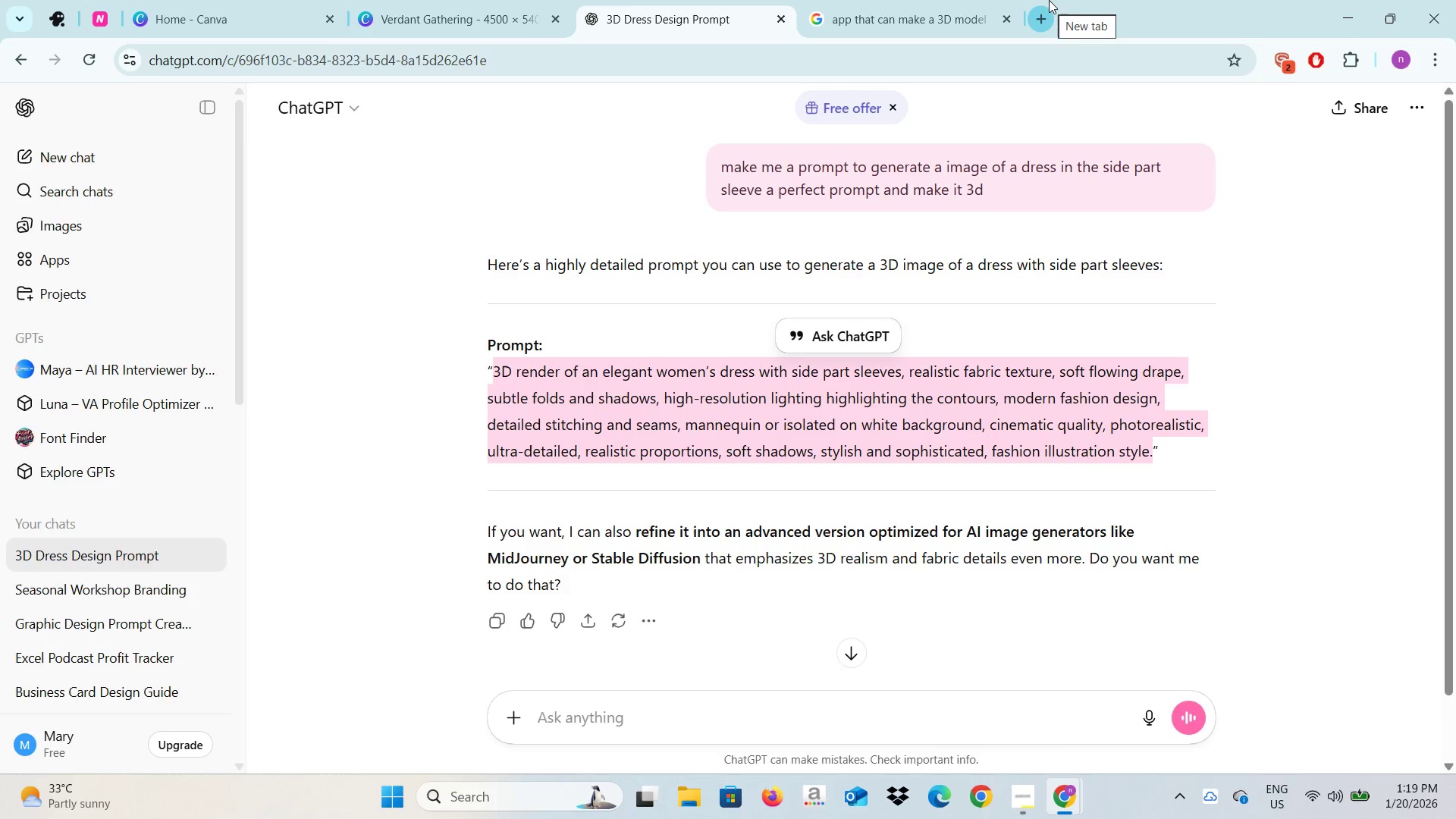 
left_click([1049, 0])
 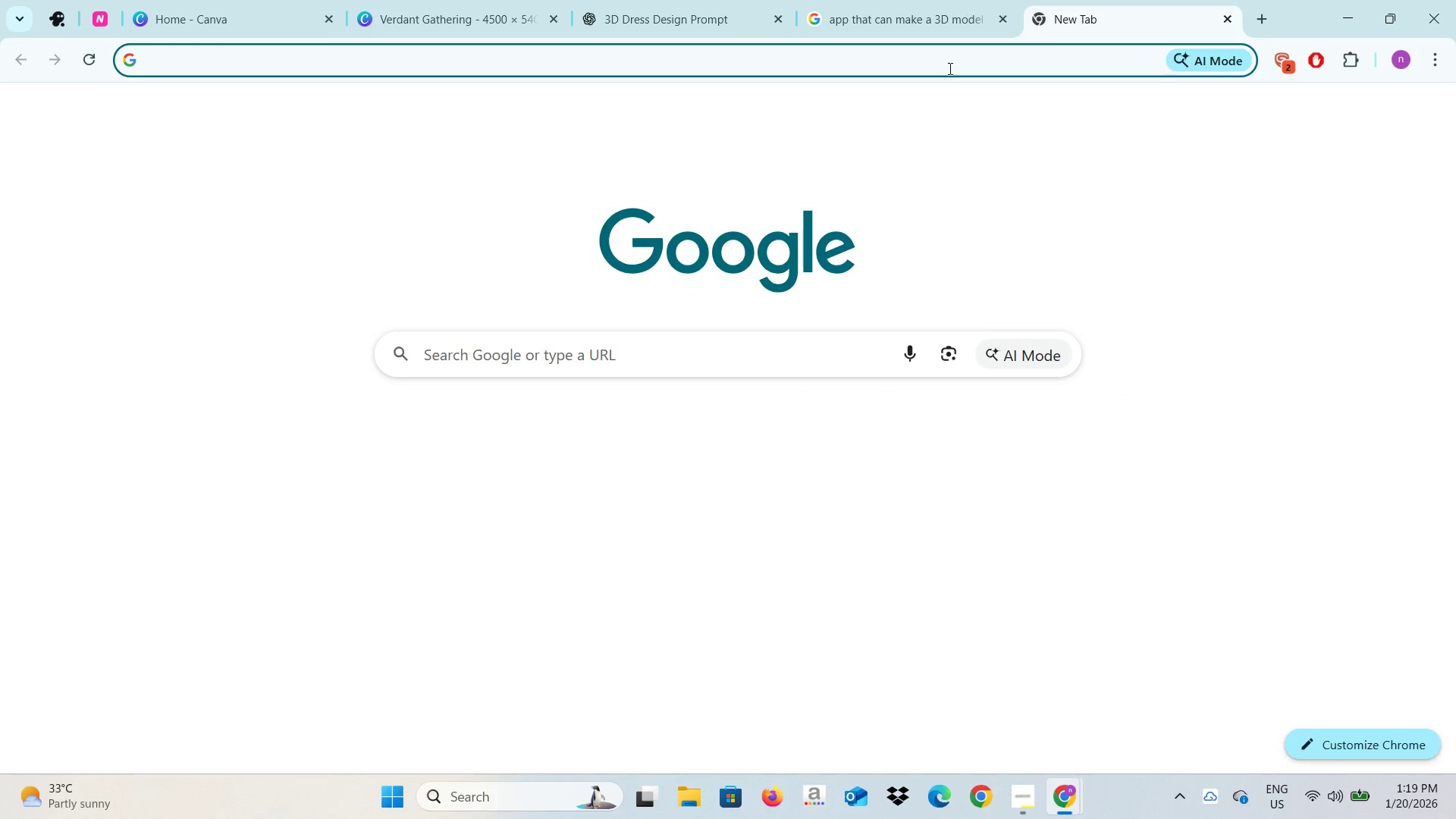 
left_click([949, 67])
 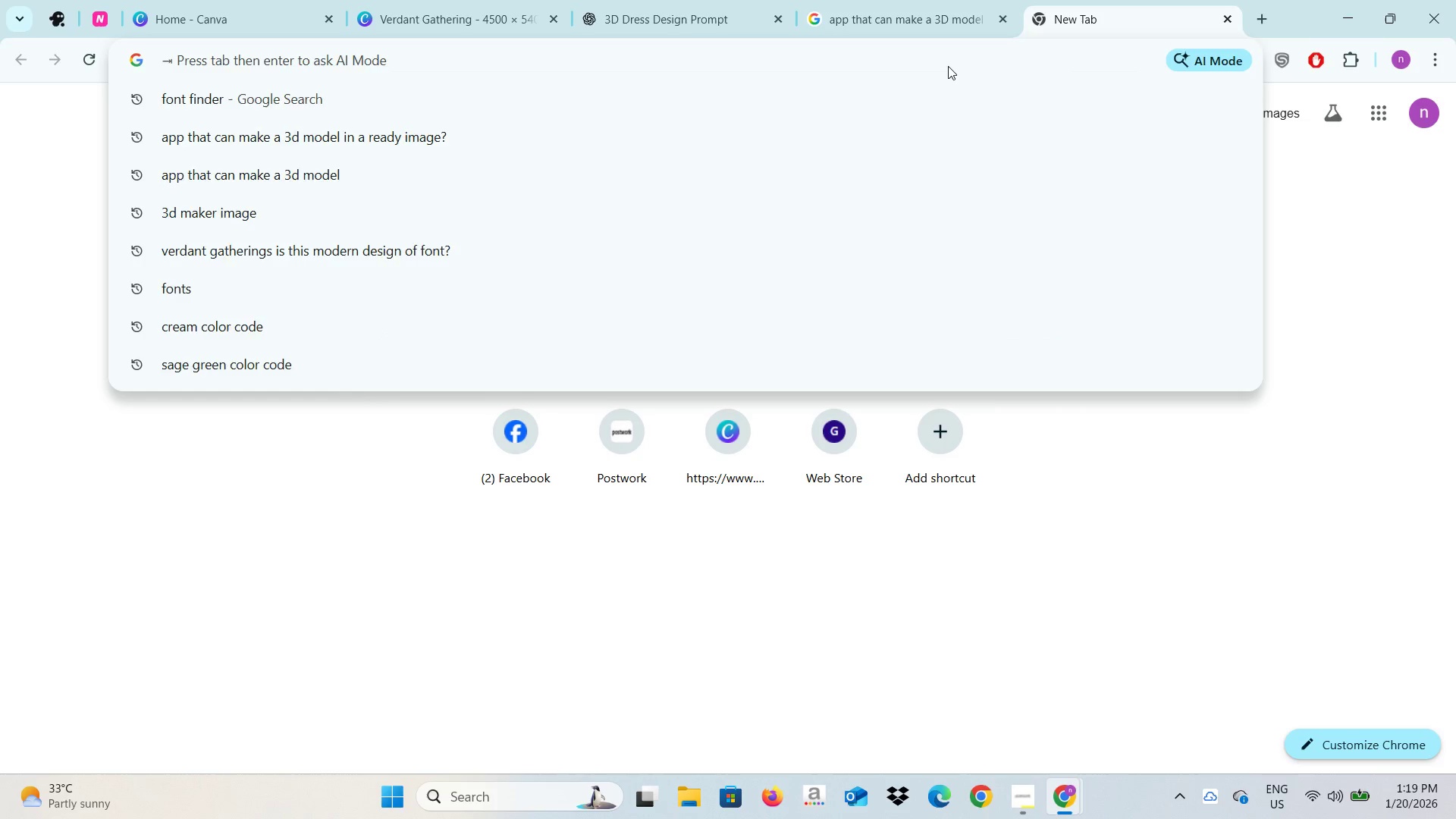 
type(gemini)
 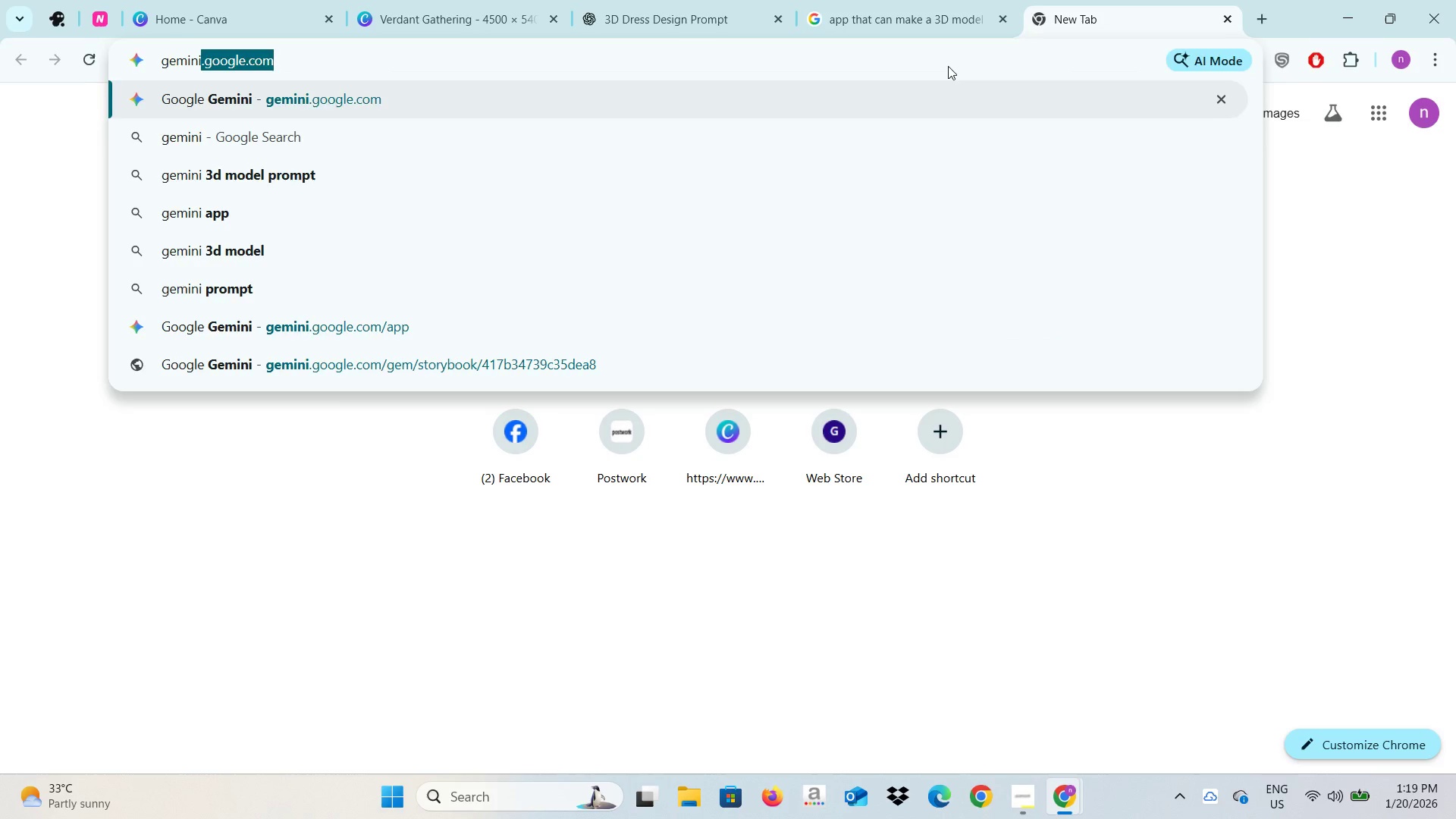 
key(Enter)
 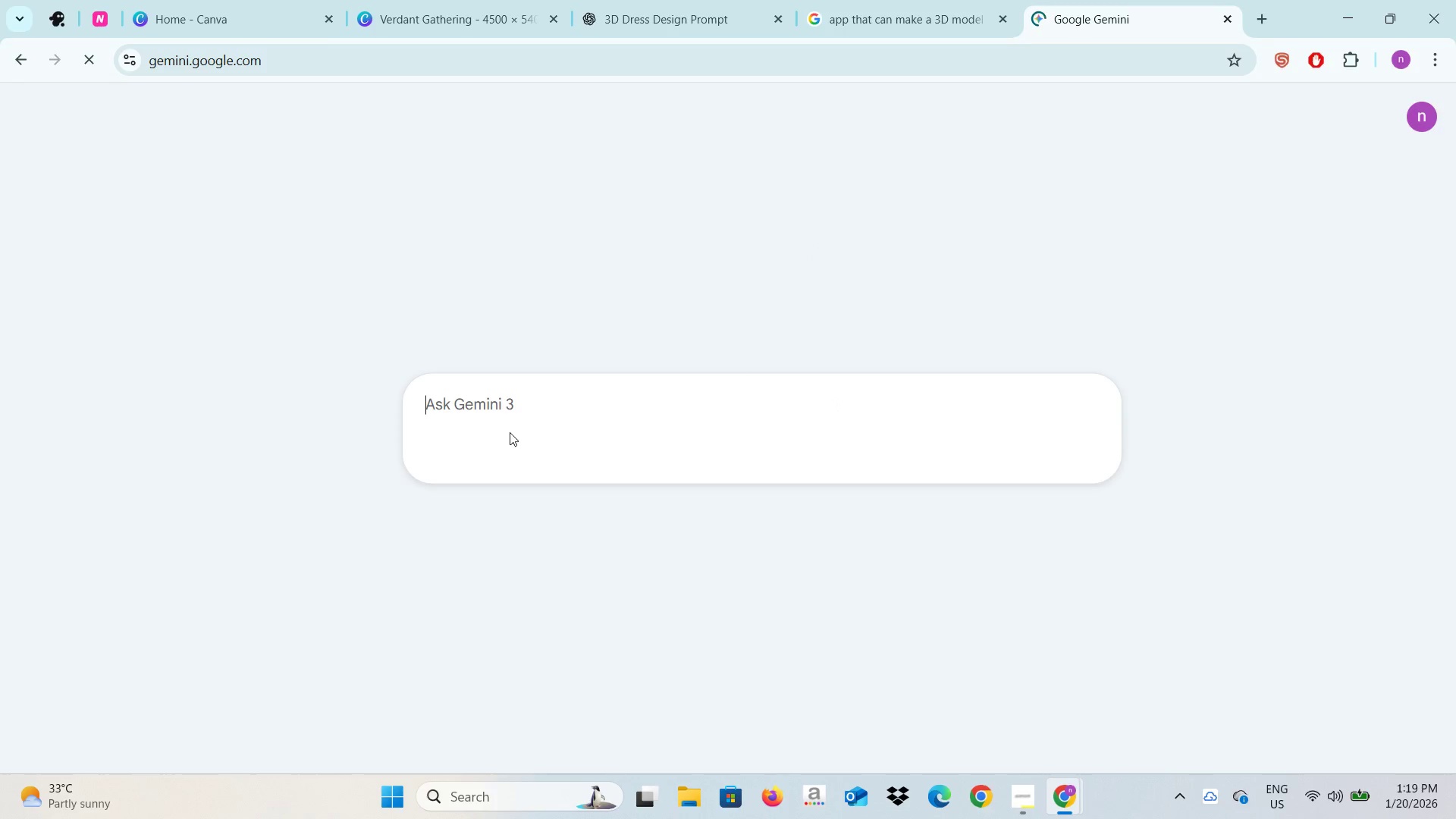 
left_click([507, 407])
 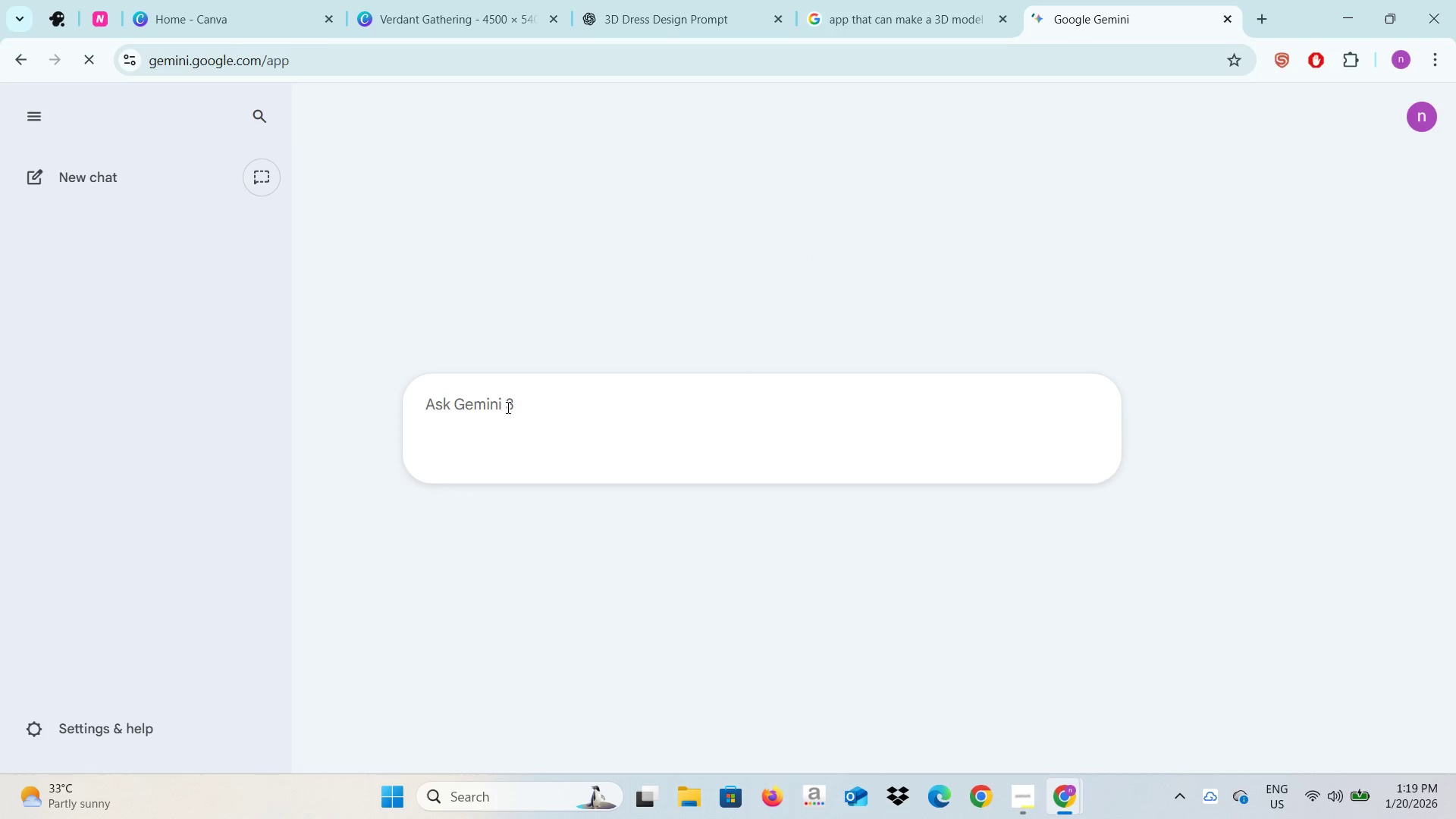 
key(Control+V)
 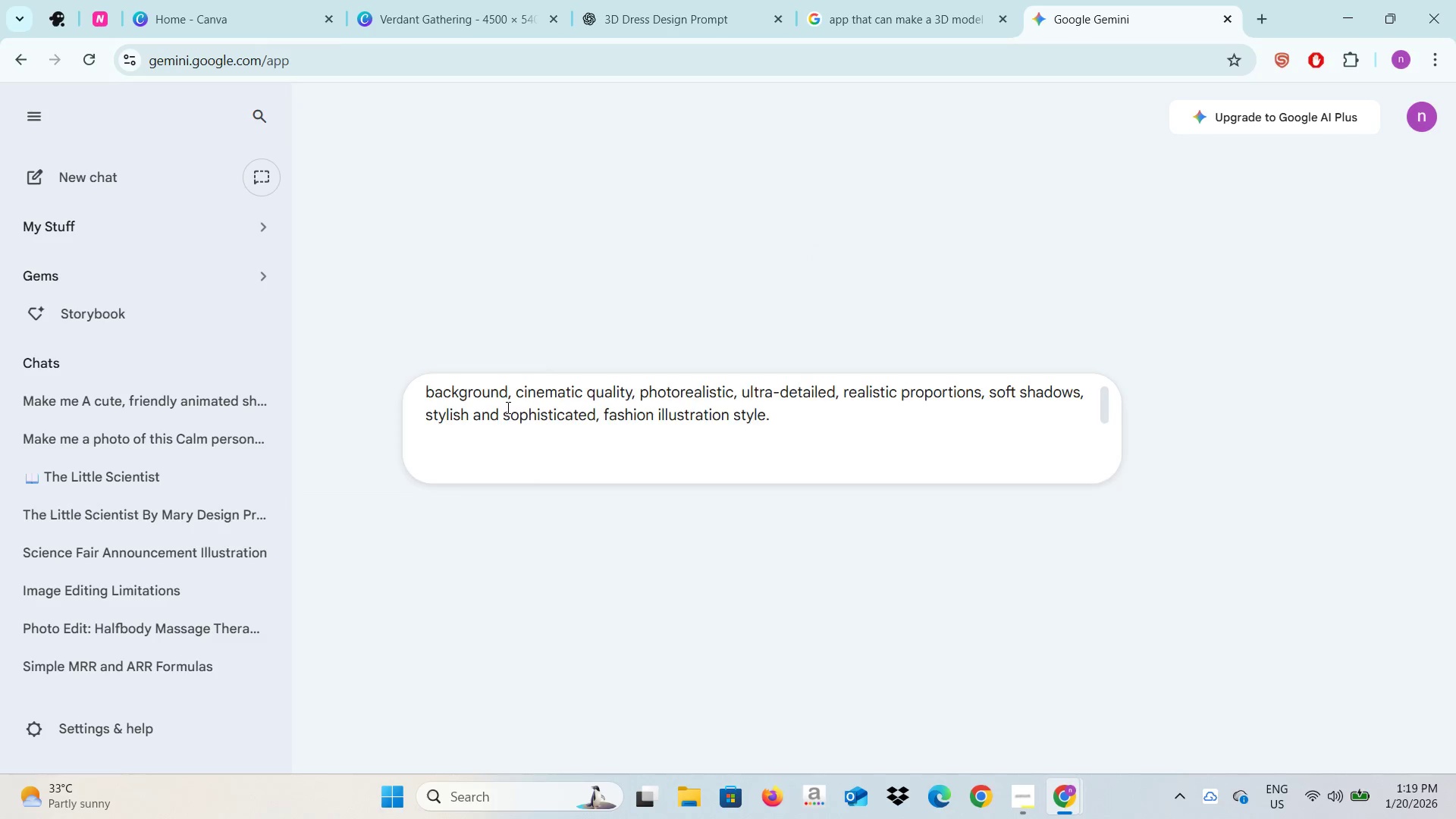 
key(Space)
 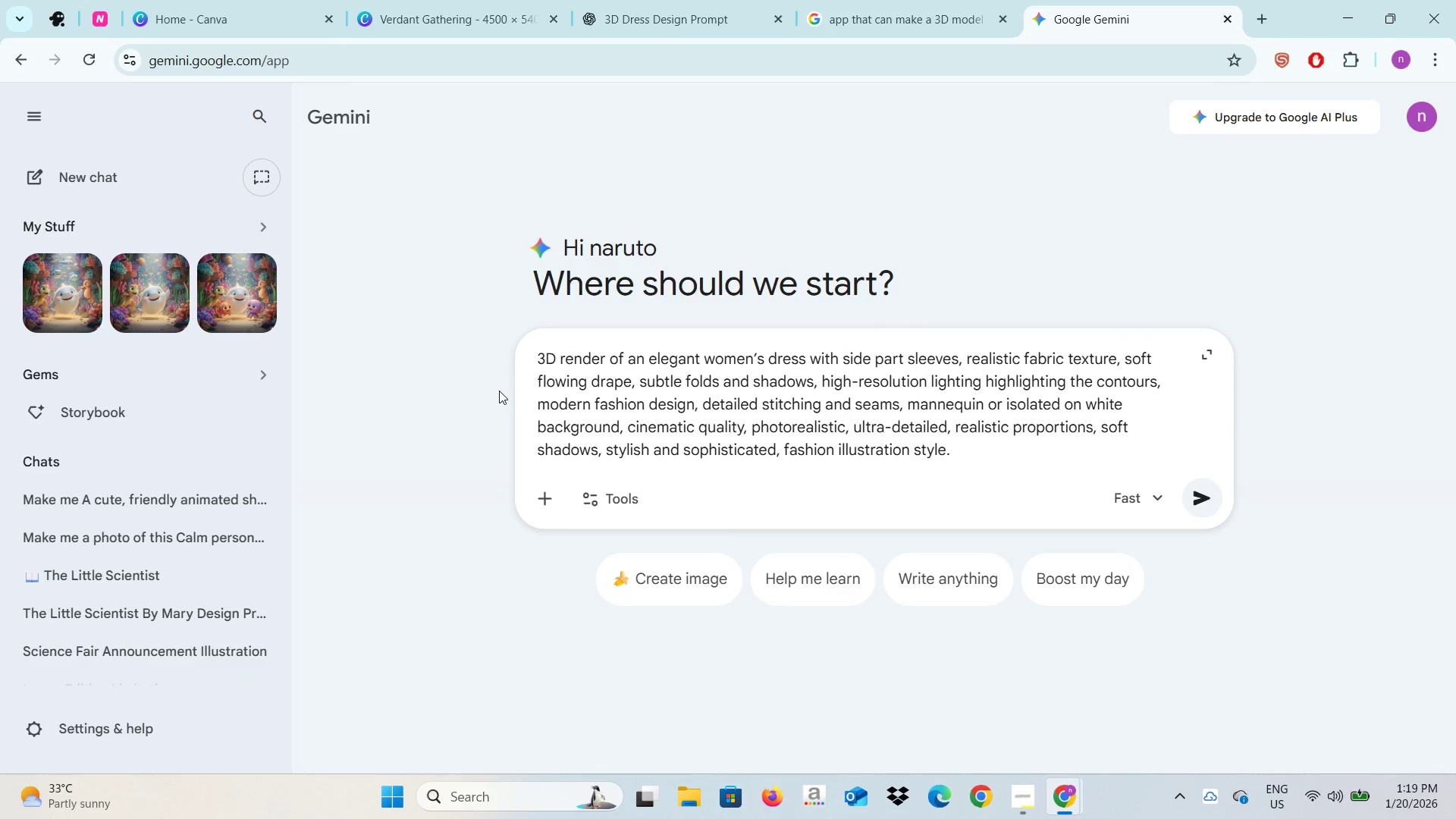 
type(using this ia)
key(Backspace)
type(mage)
 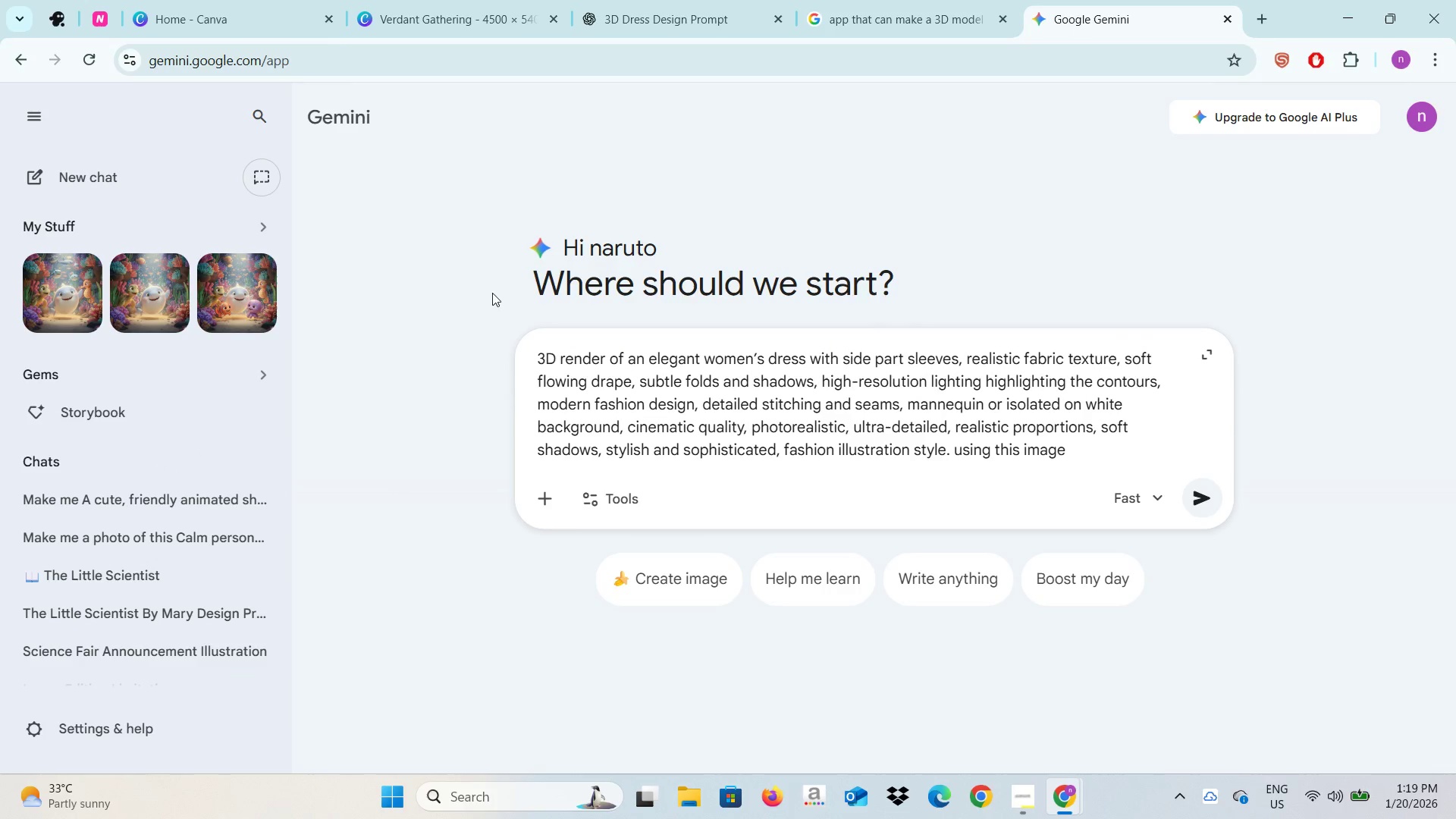 
left_click([438, 0])
 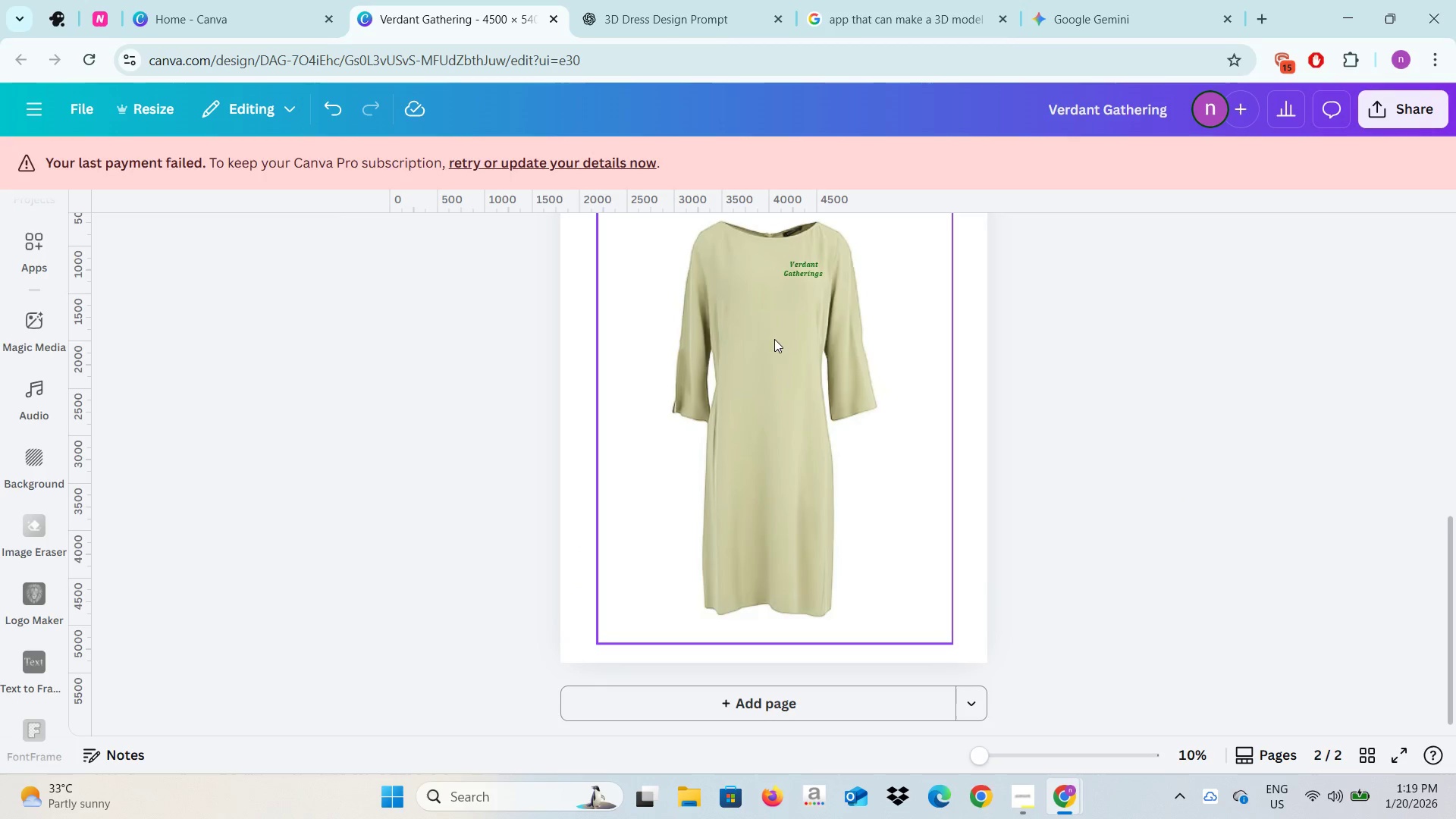 
left_click([774, 360])
 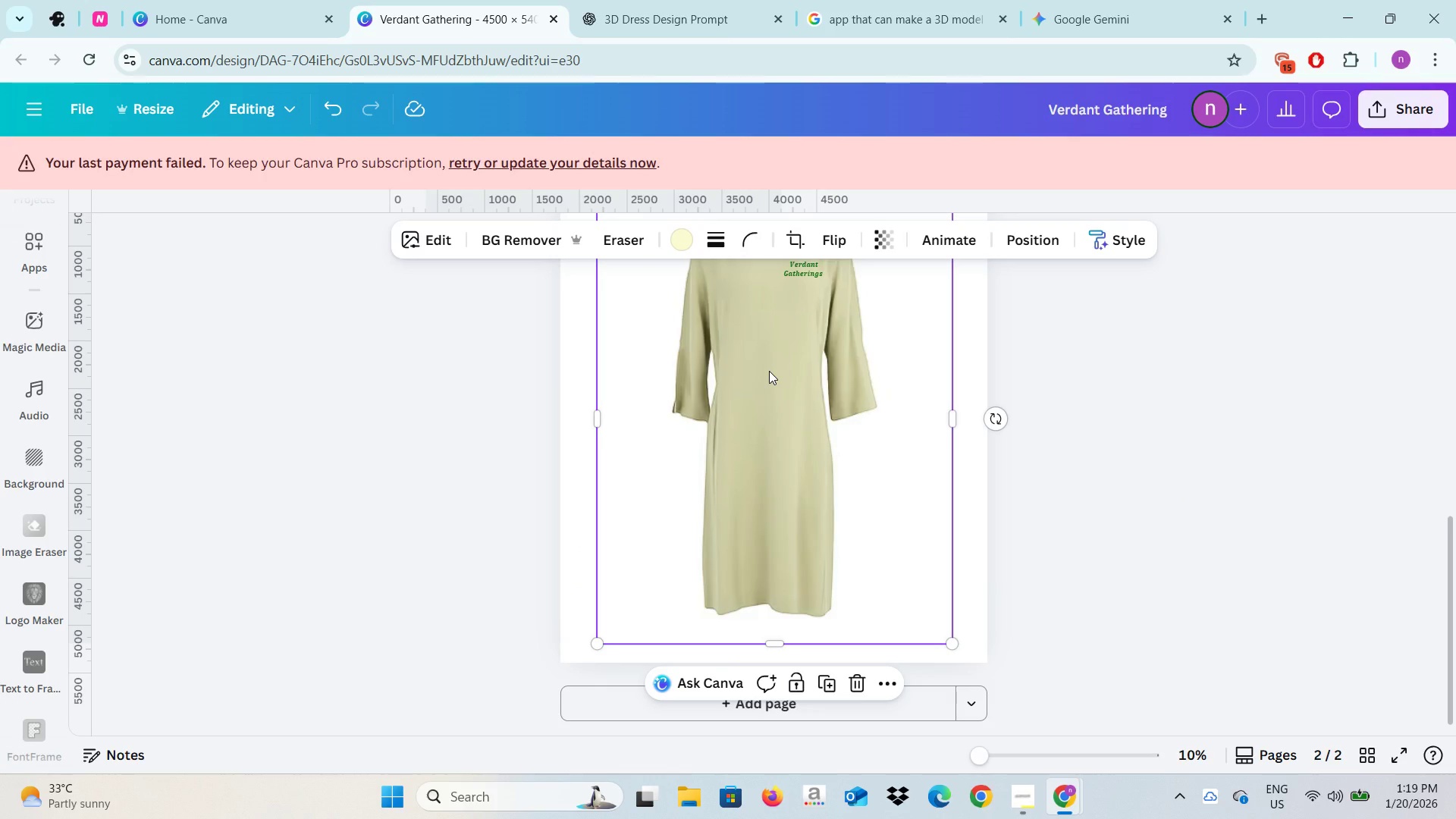 
scroll: coordinate [769, 371], scroll_direction: down, amount: 2.0
 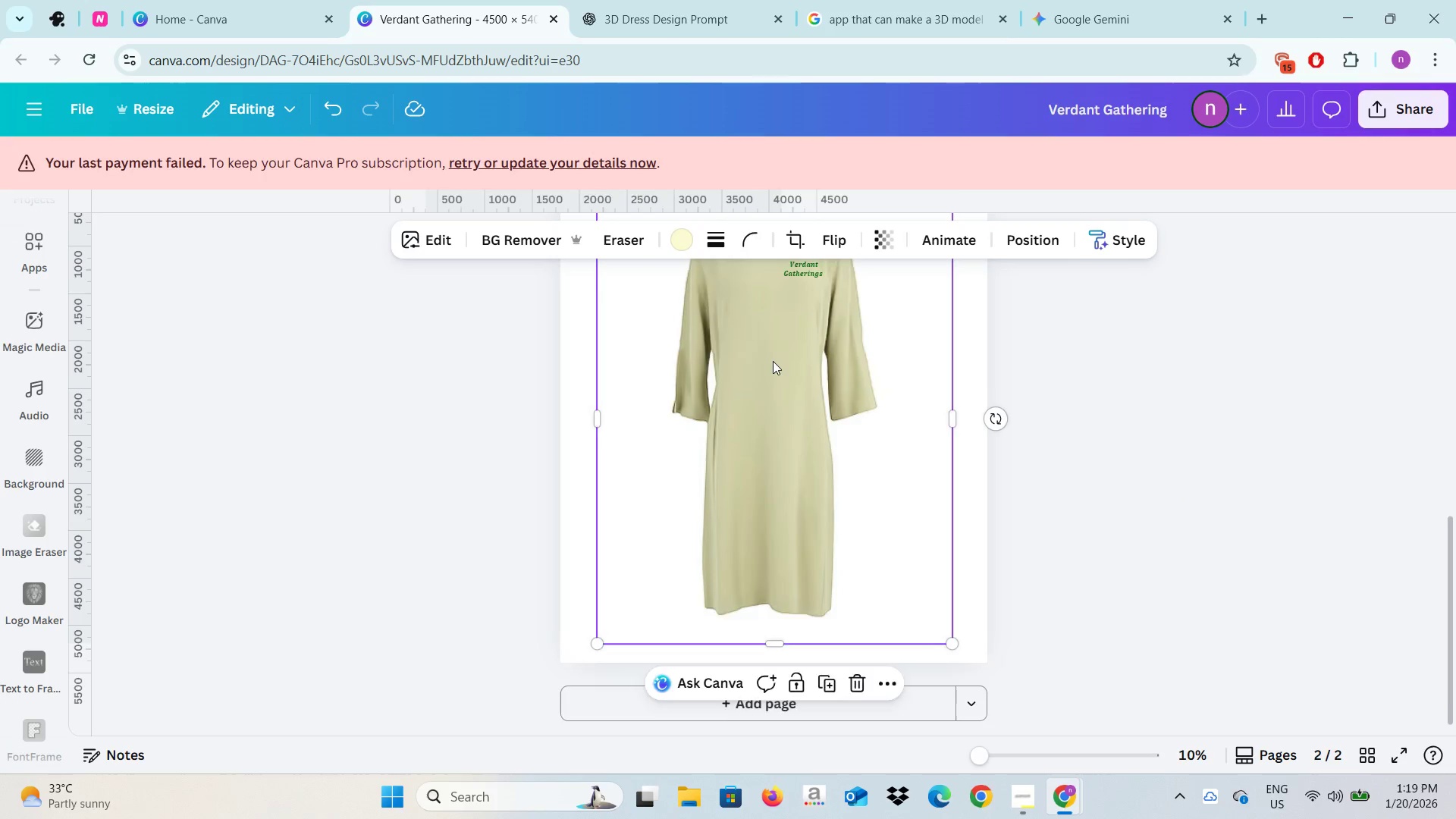 
scroll: coordinate [773, 361], scroll_direction: up, amount: 1.0
 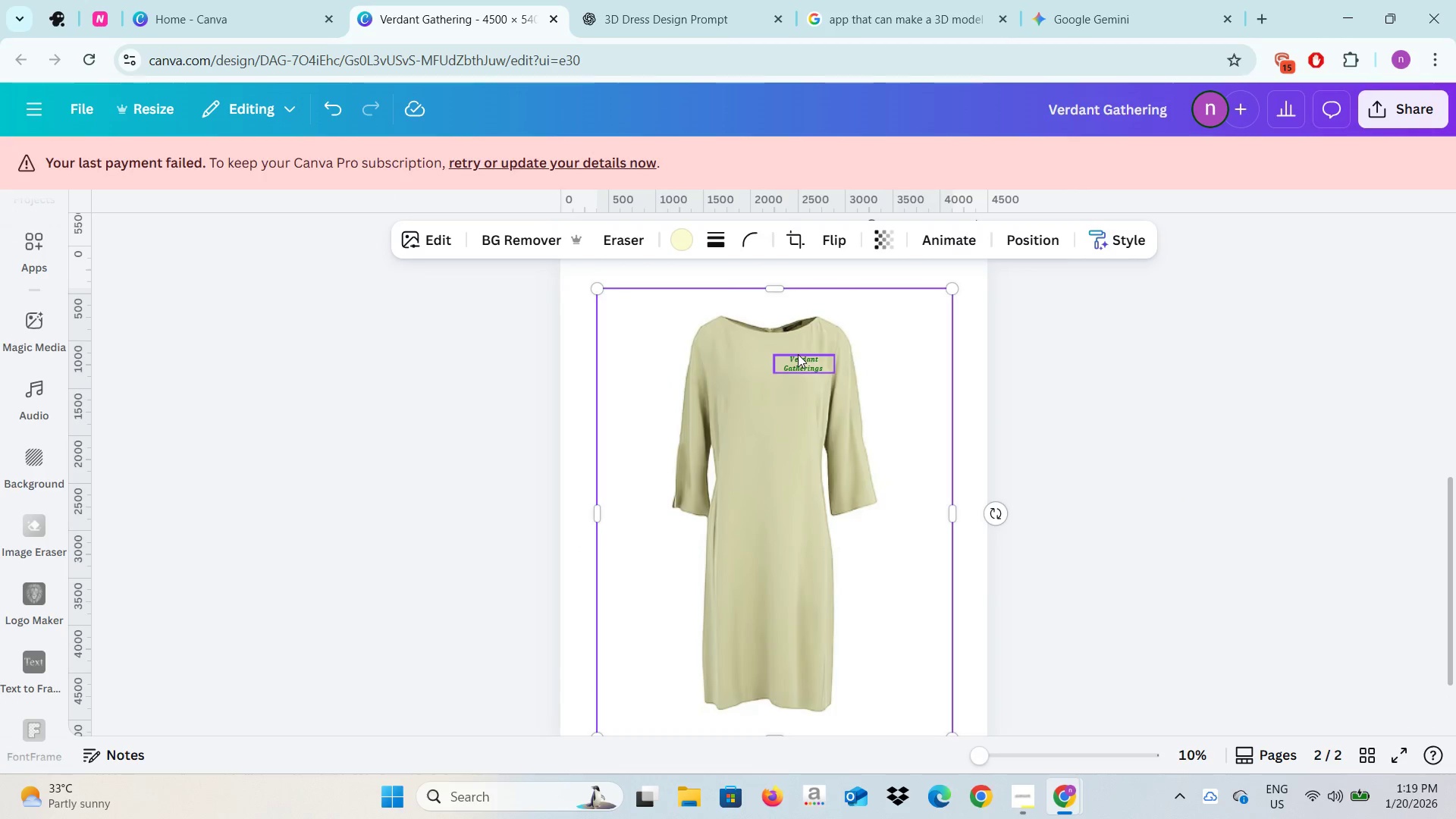 
left_click([798, 356])
 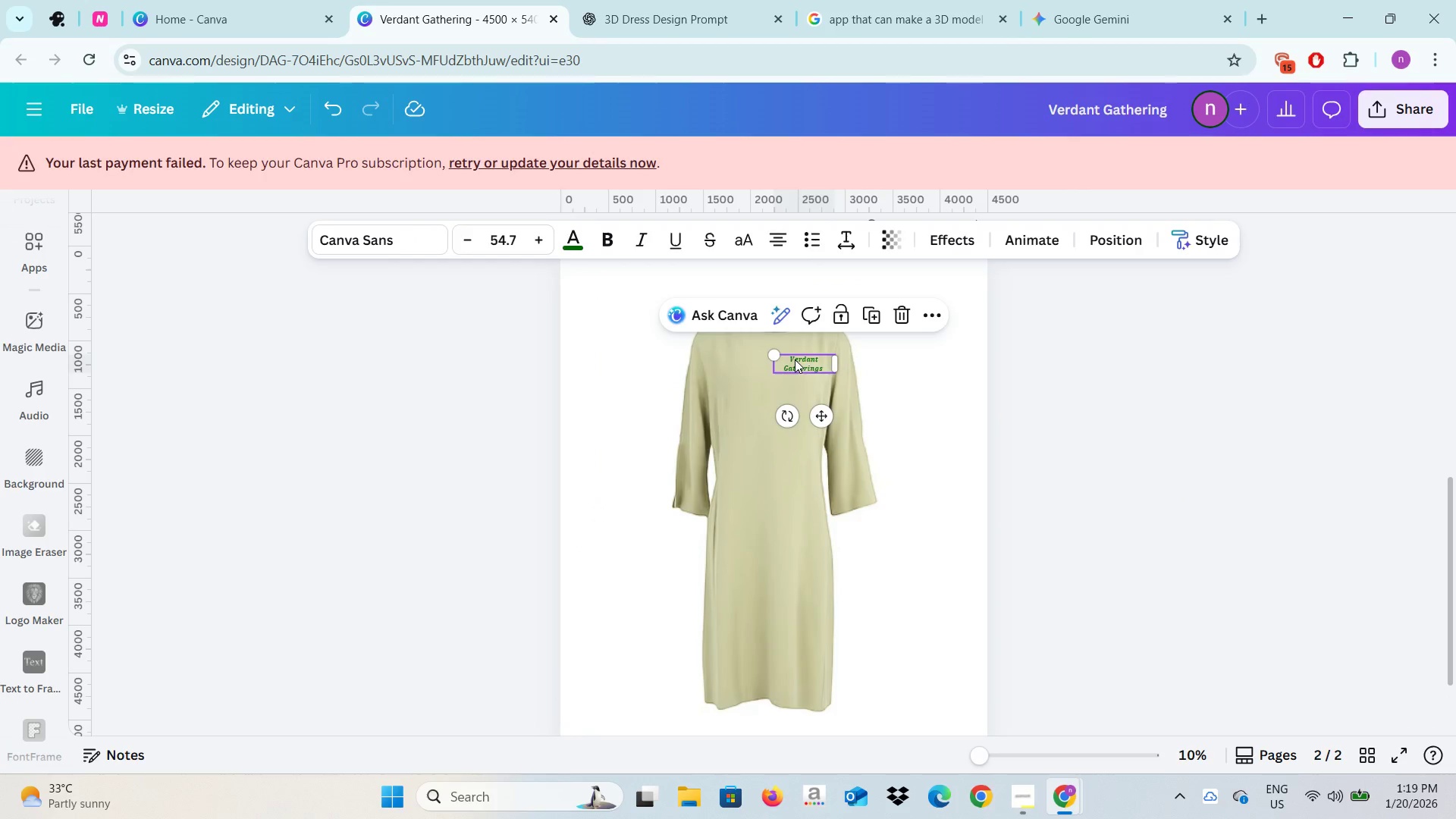 
key(Backspace)
 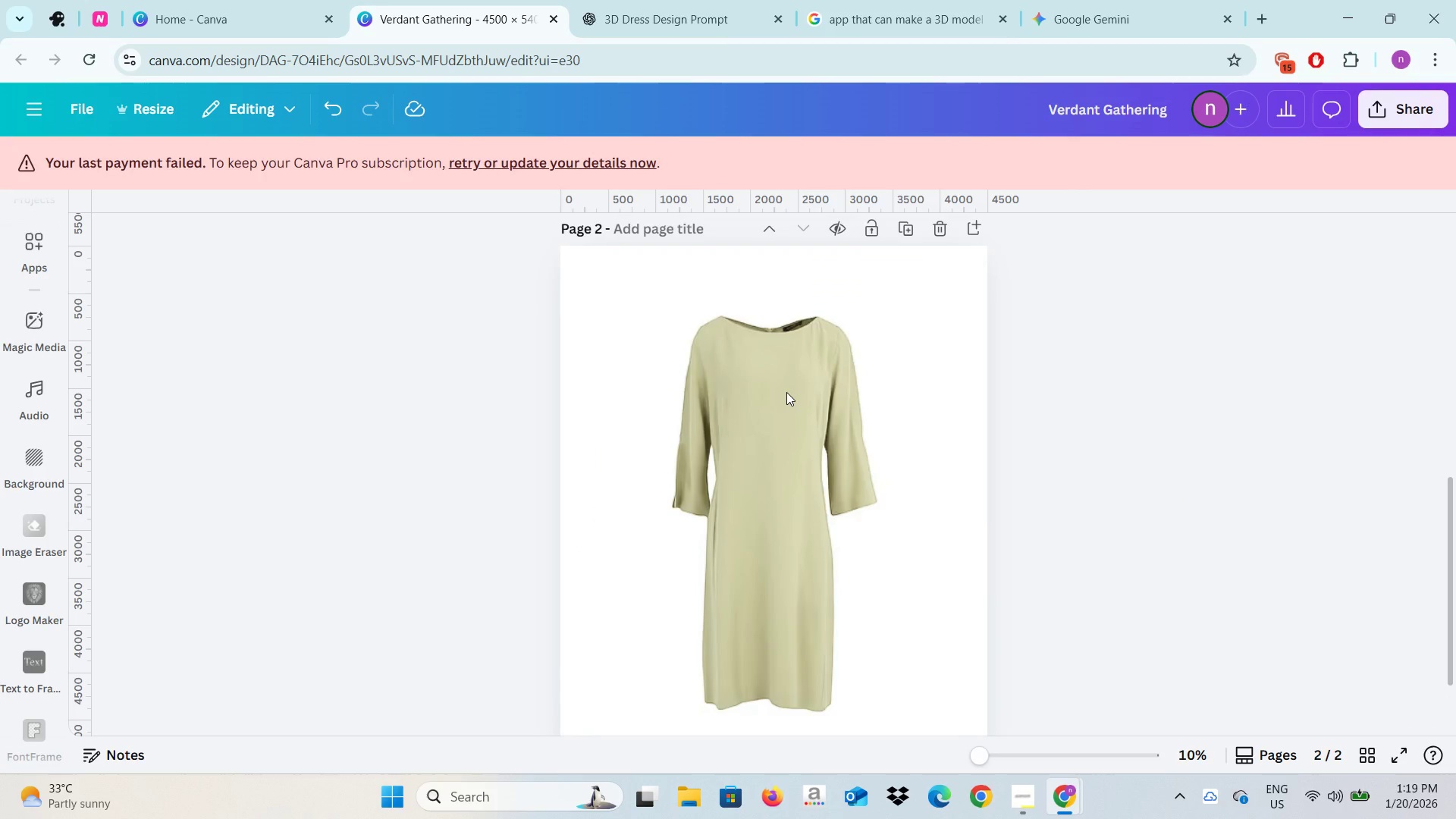 
left_click([786, 392])
 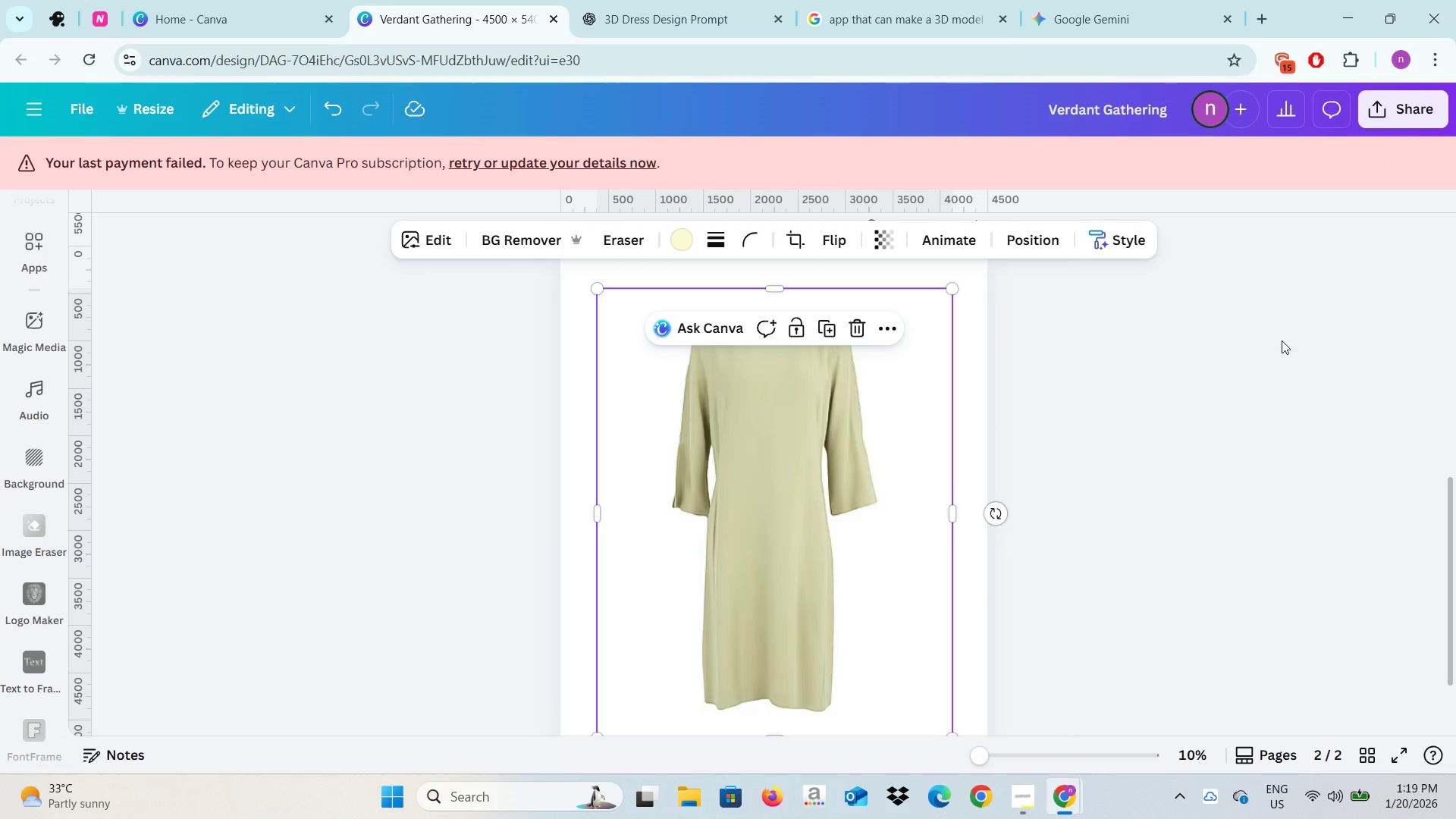 
left_click([1248, 401])
 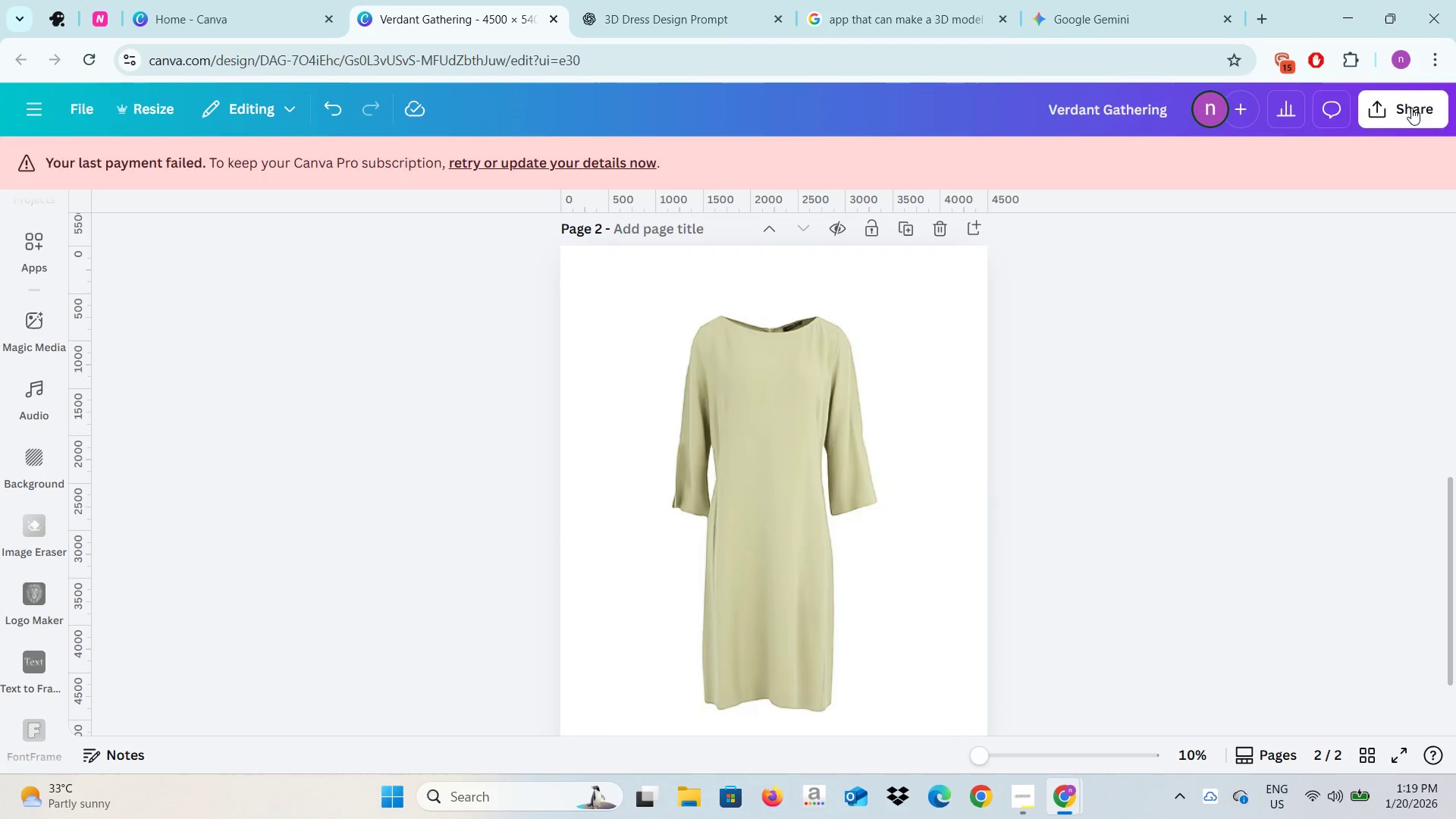 
left_click([1411, 108])
 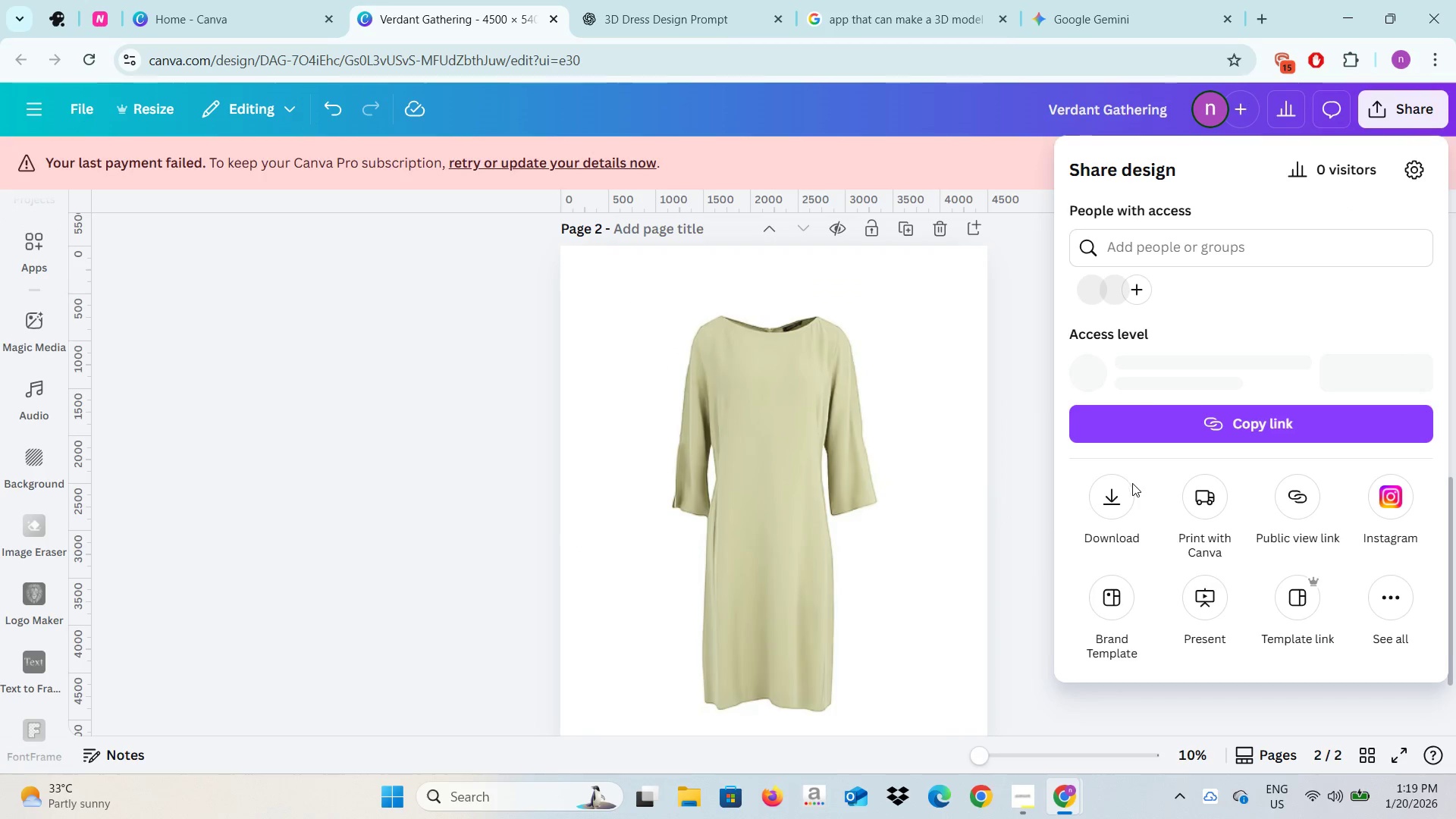 
left_click([1113, 501])
 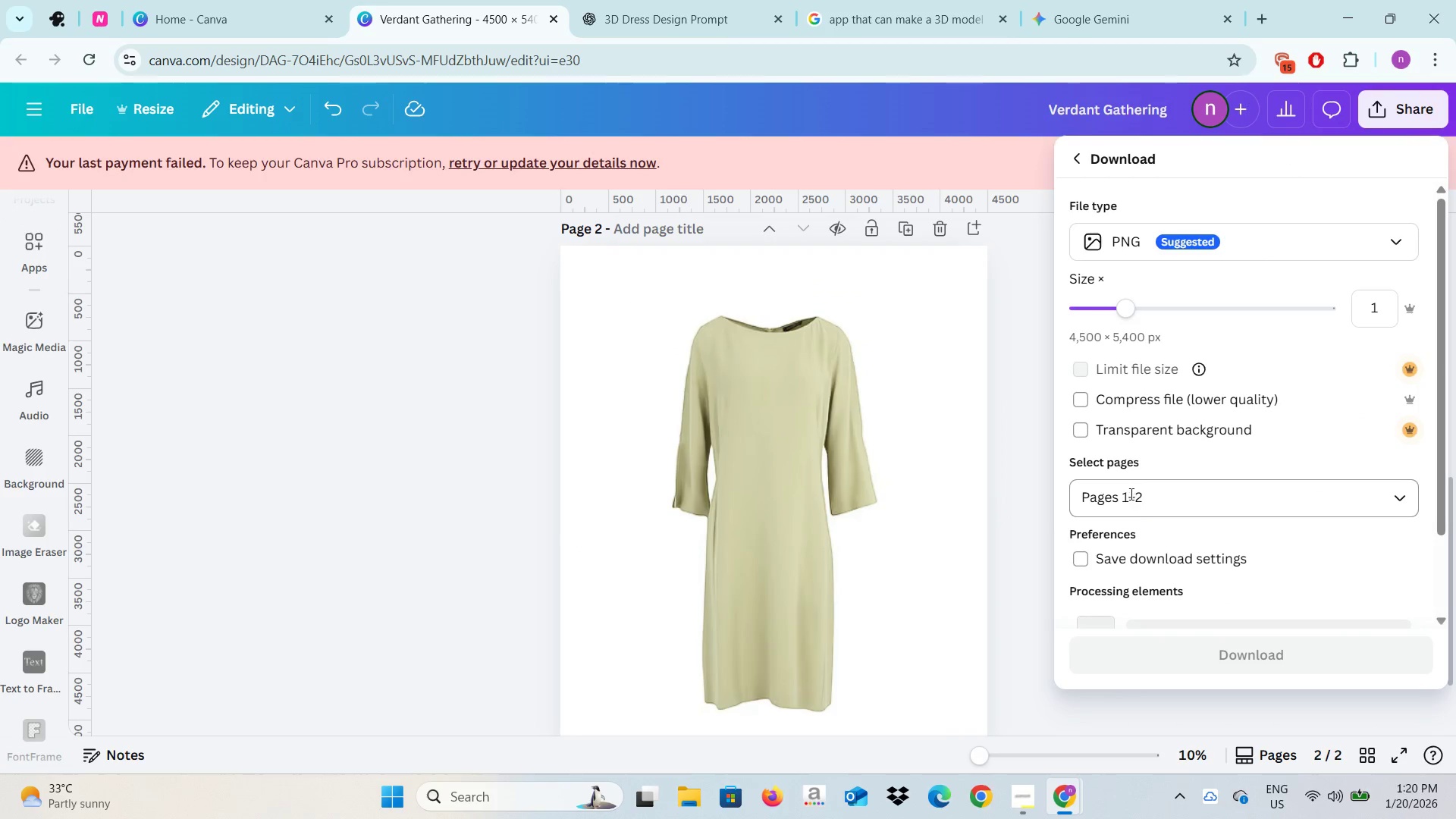 
left_click([1141, 502])
 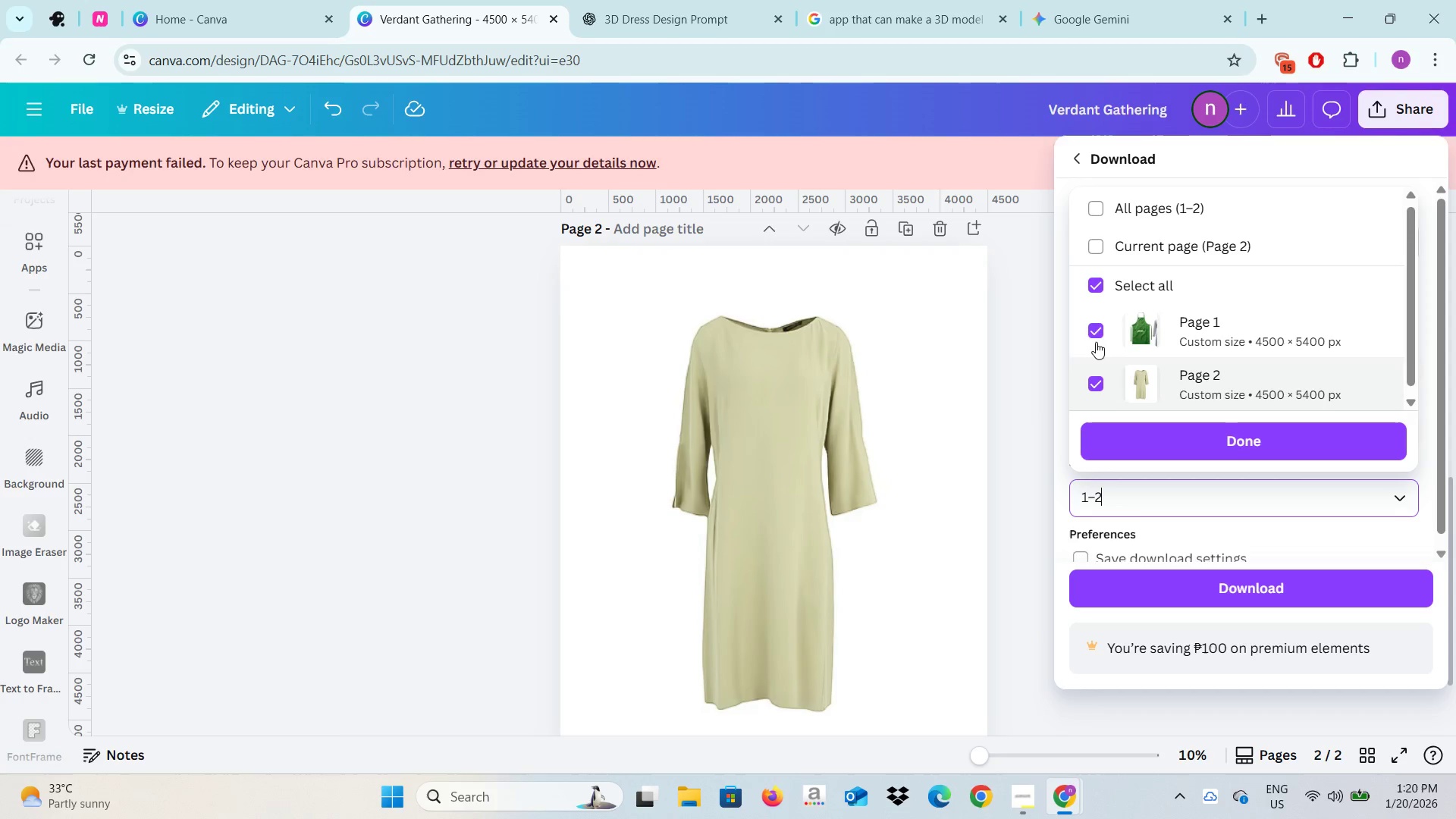 
left_click([1094, 332])
 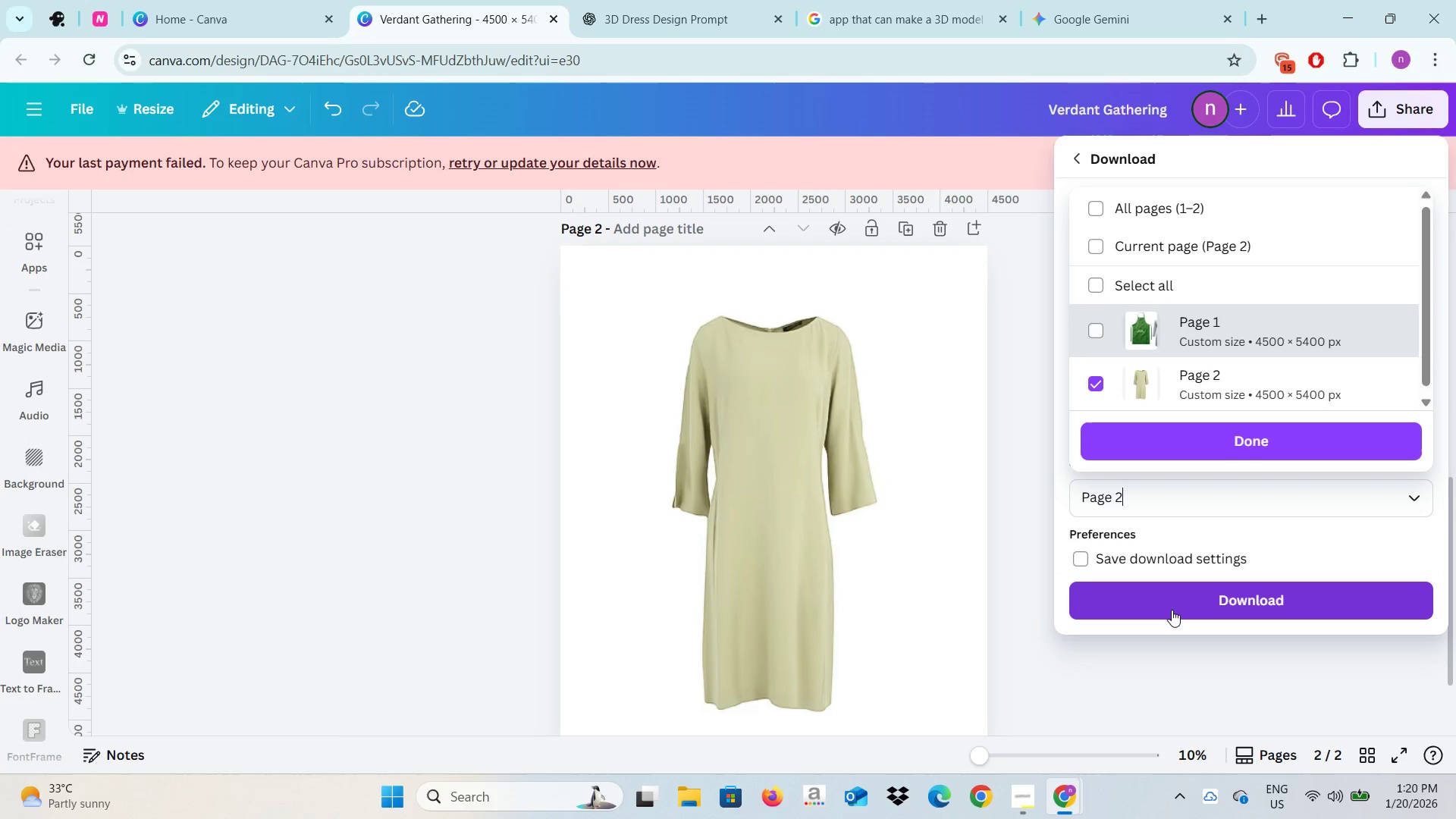 
left_click([1172, 610])
 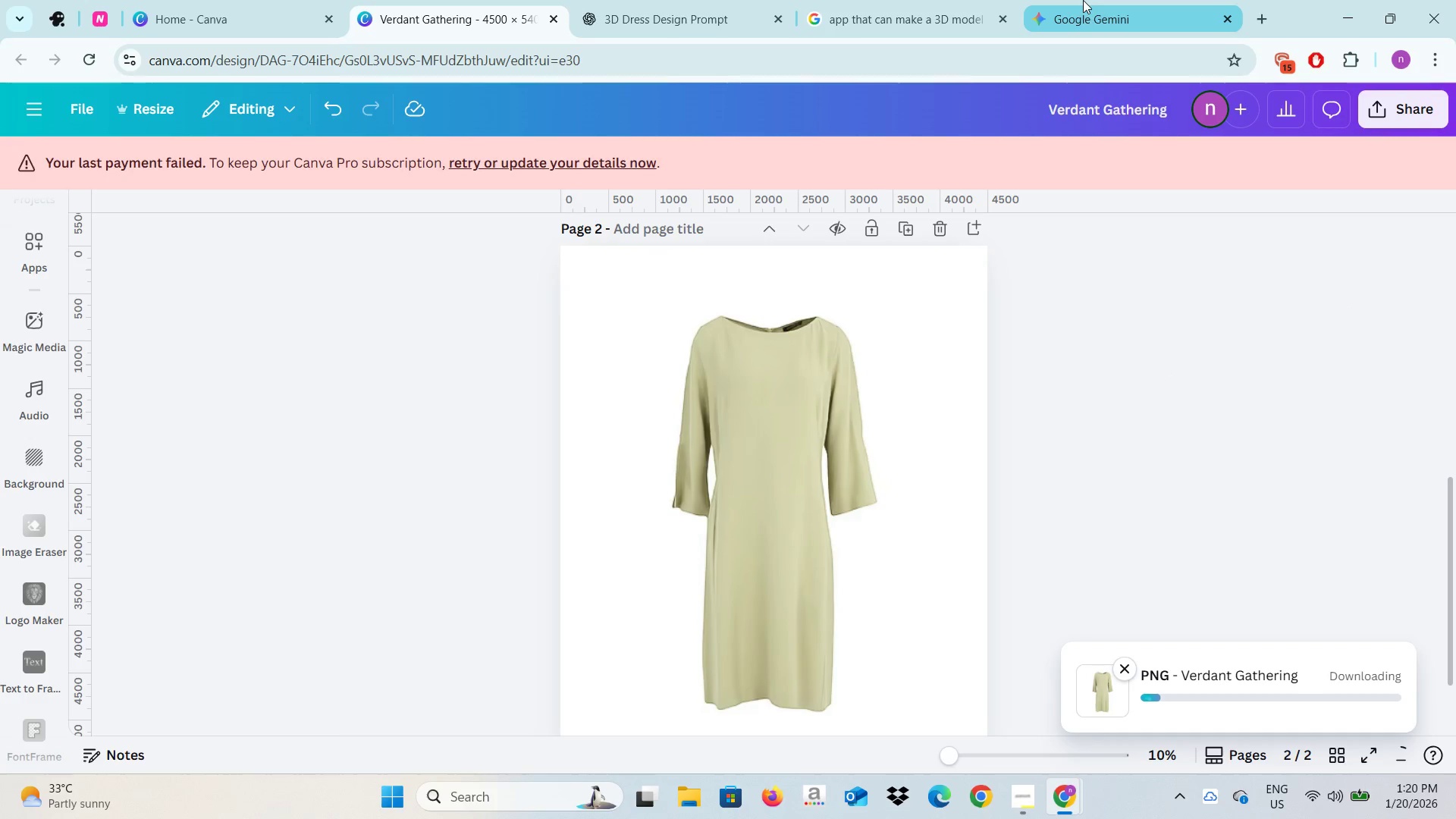 
left_click([1083, 0])
 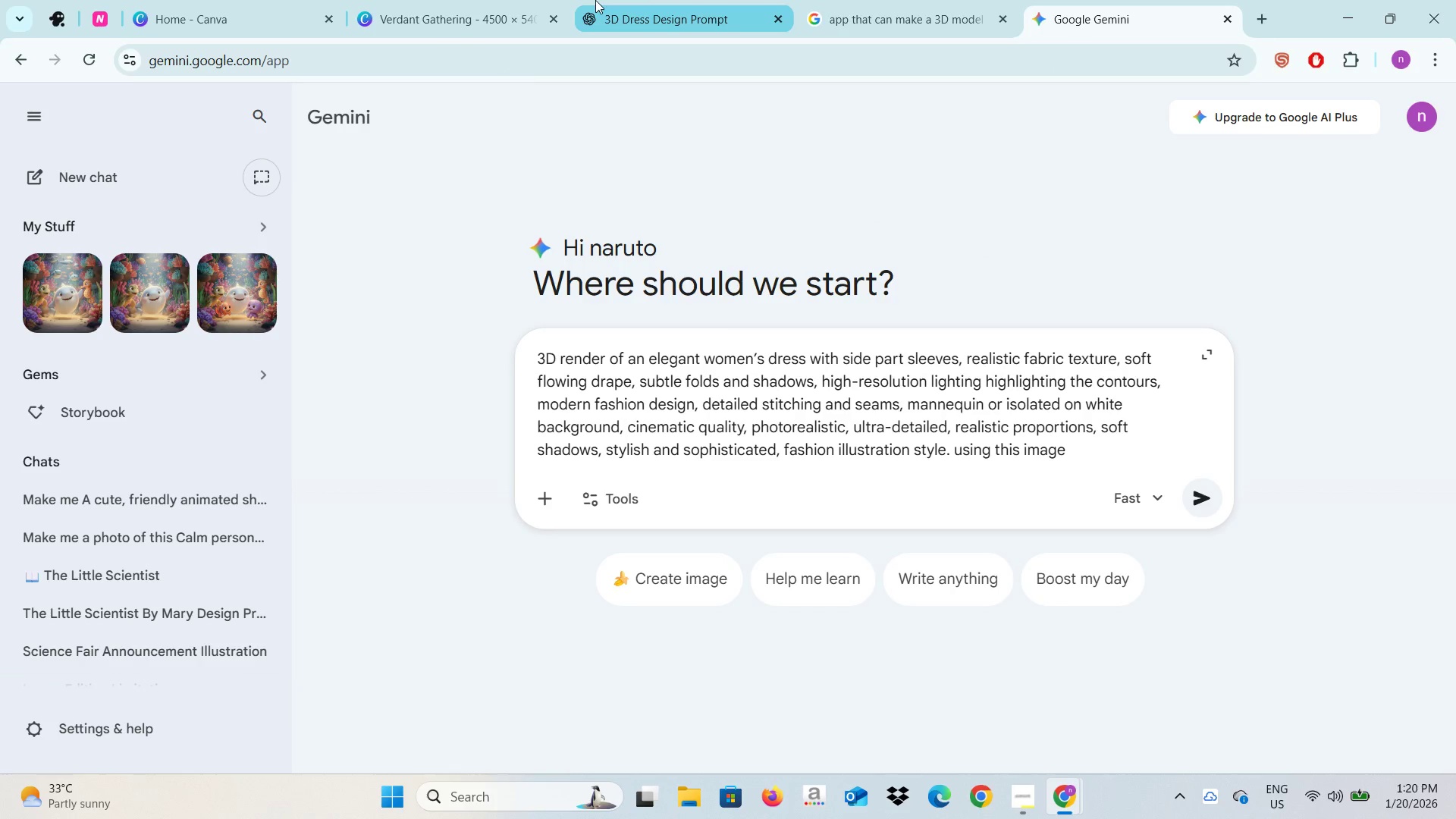 
left_click([478, 0])
 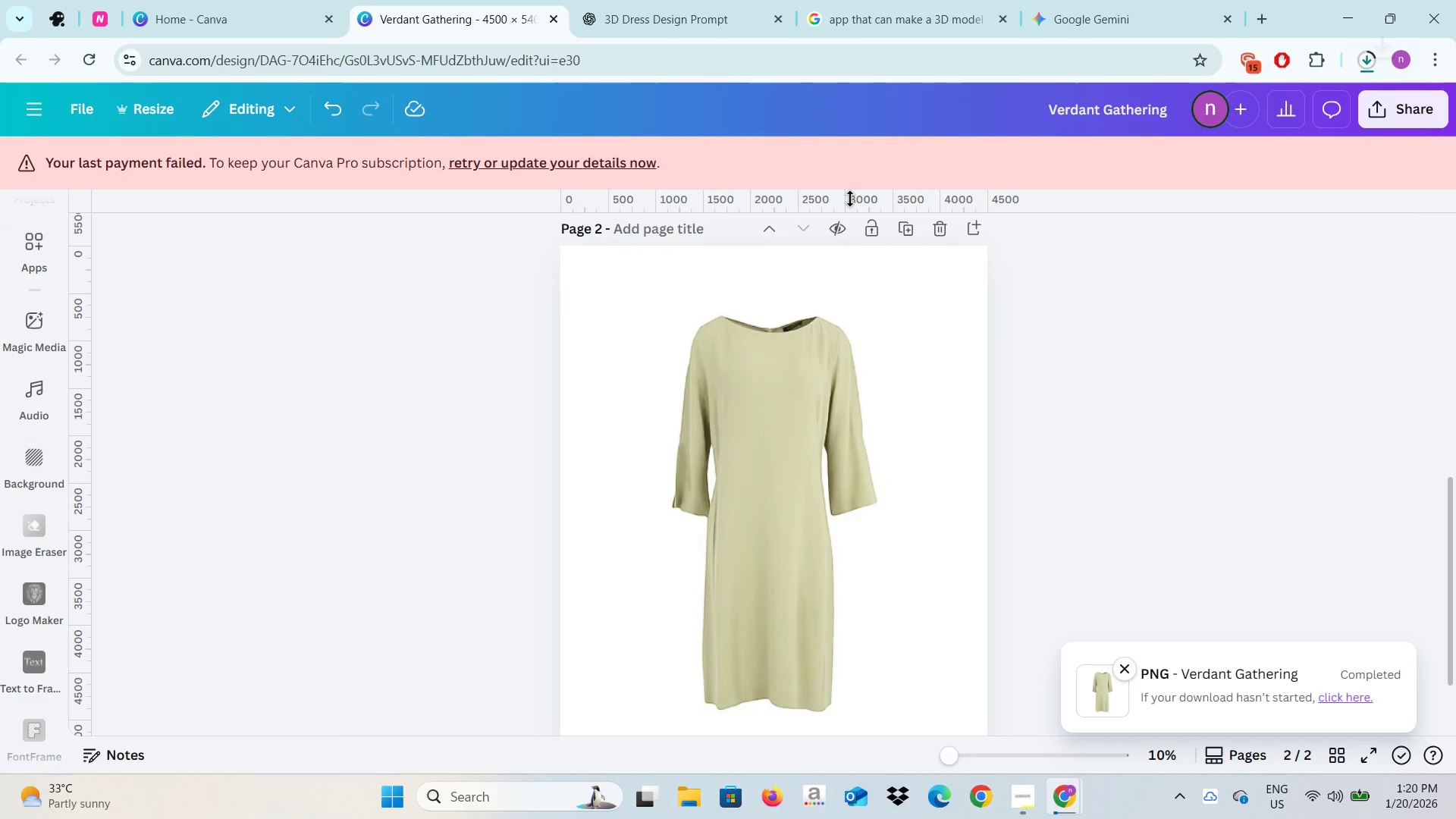 
left_click([1082, 14])
 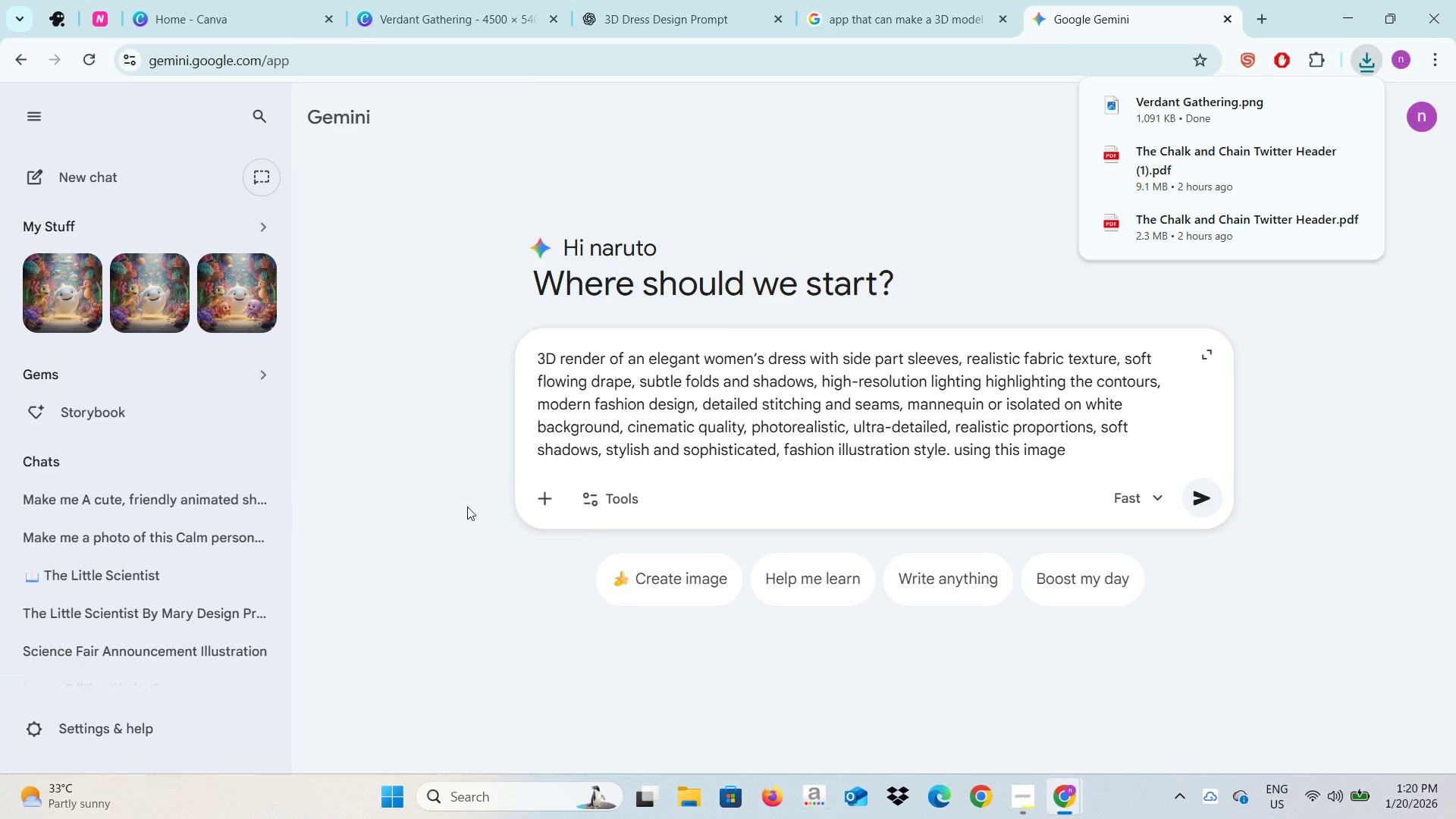 
left_click([535, 497])
 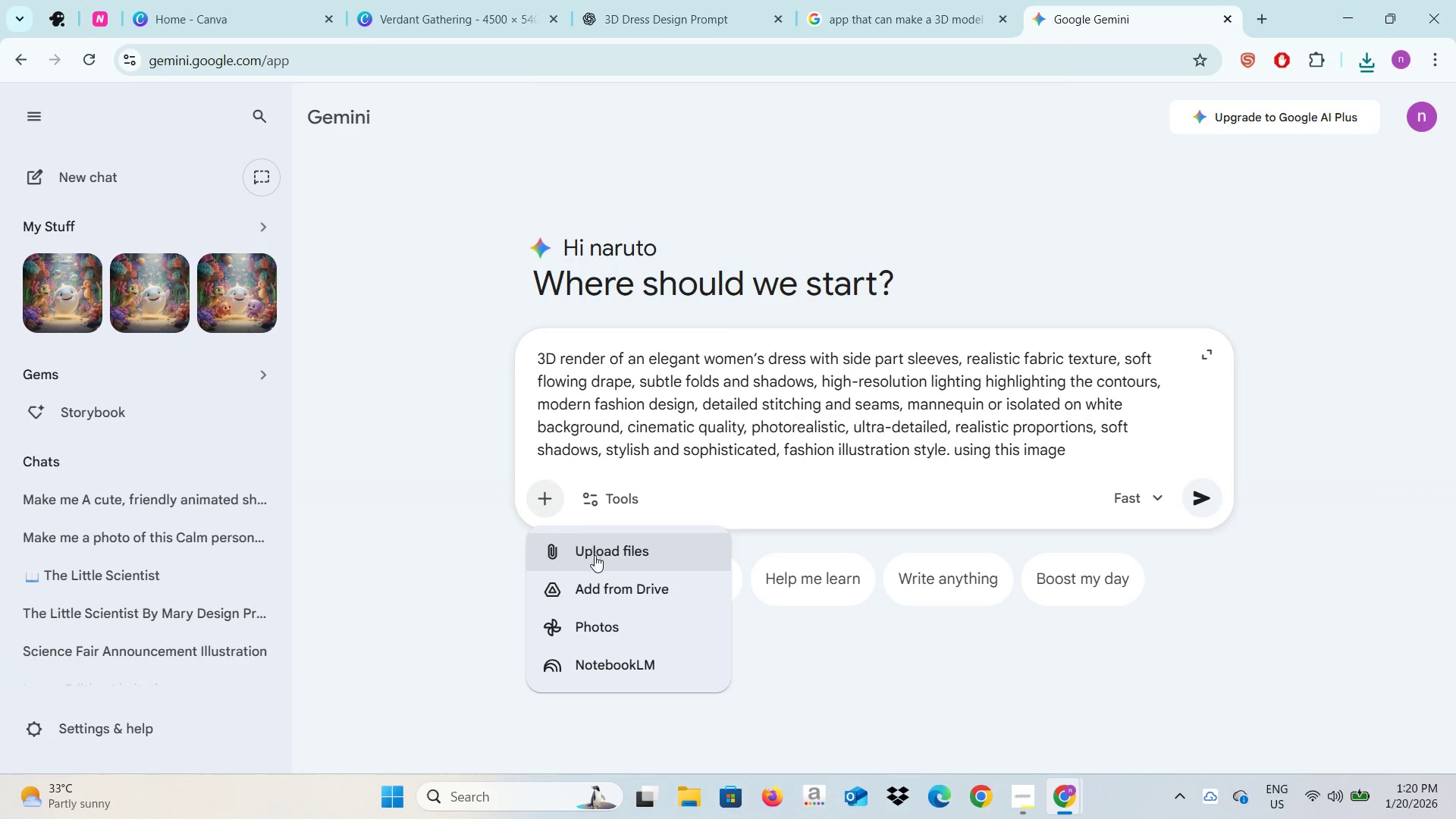 
left_click([595, 555])
 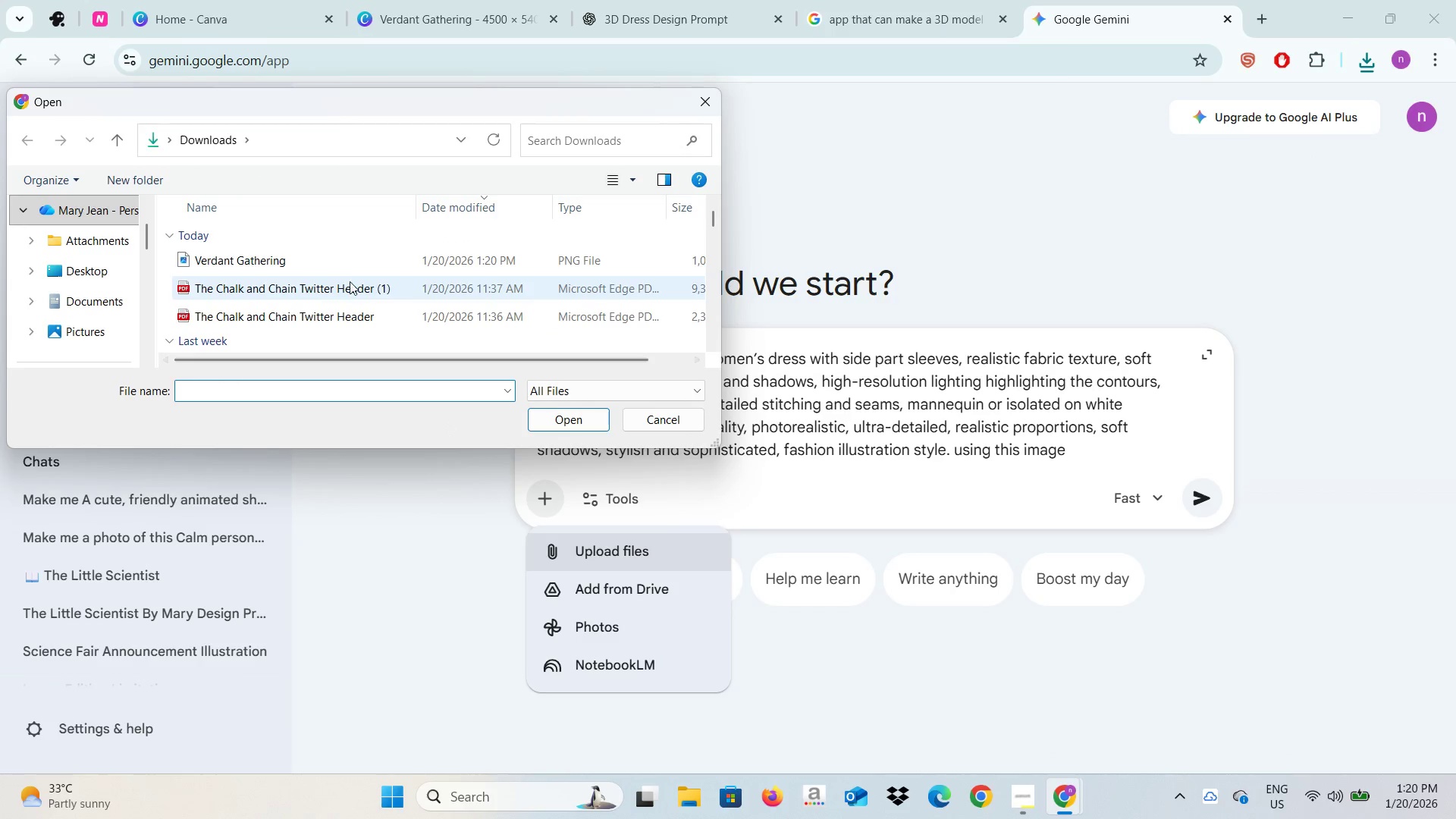 
left_click([347, 265])
 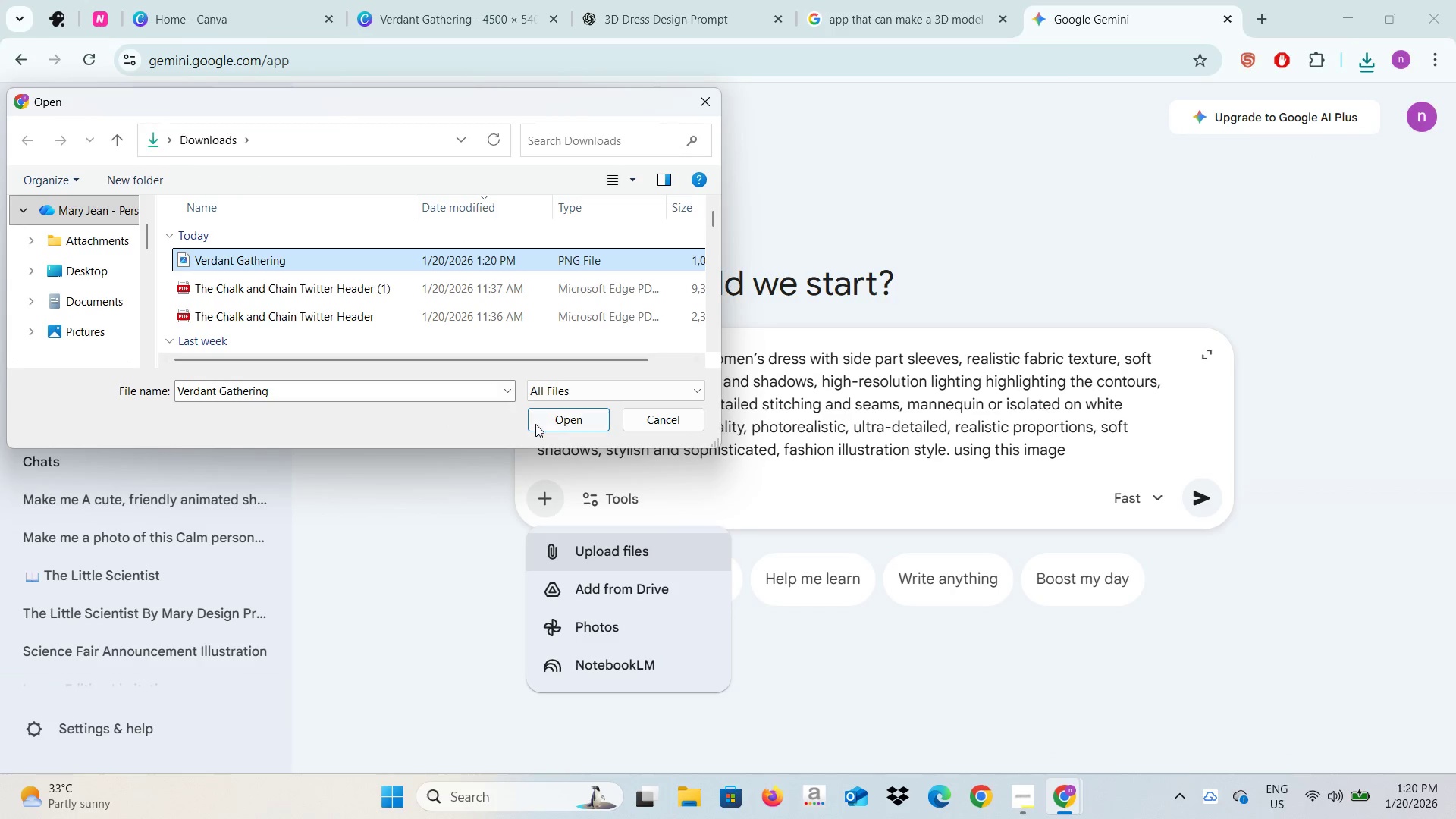 
left_click([535, 424])
 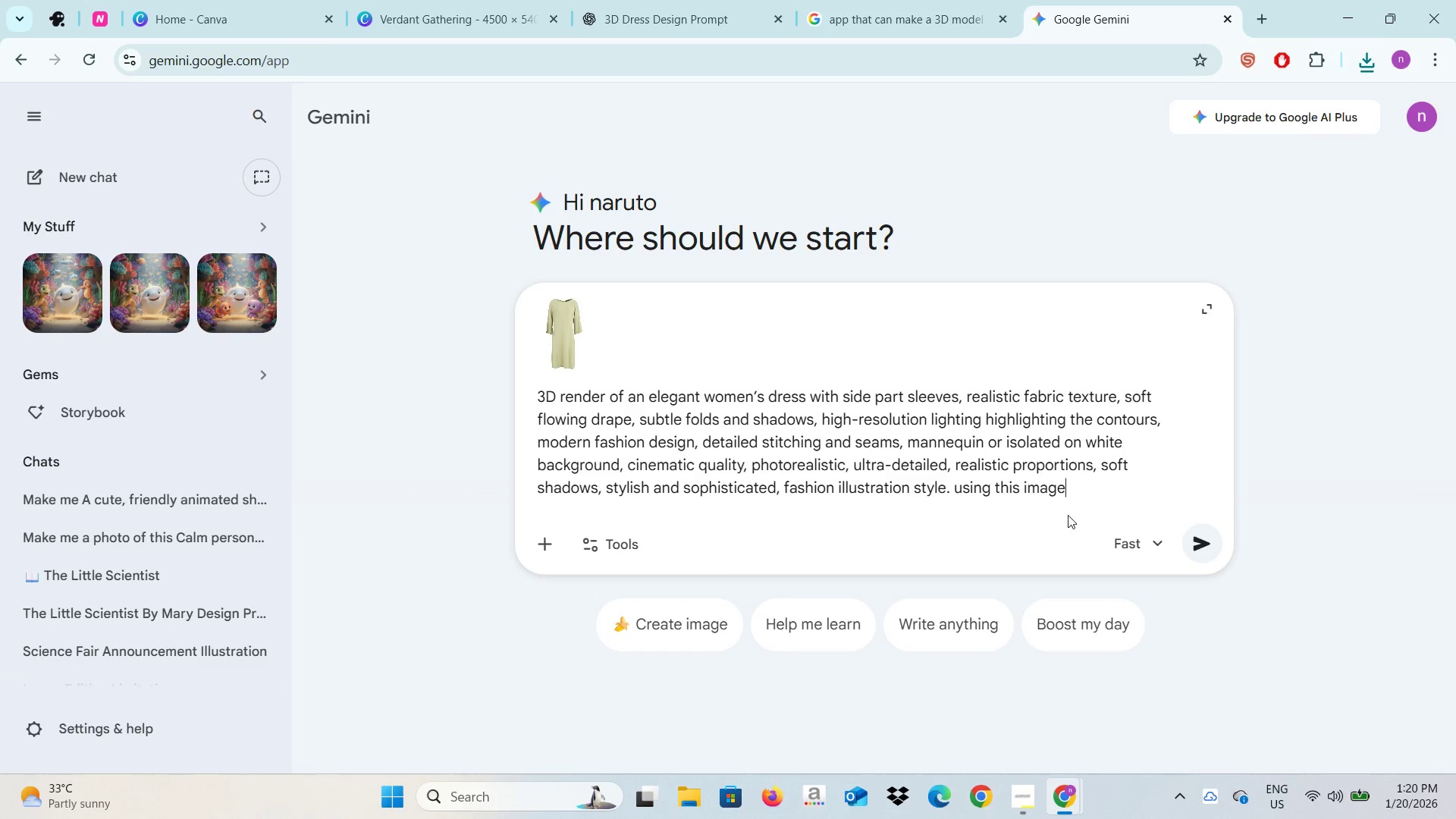 
wait(5.08)
 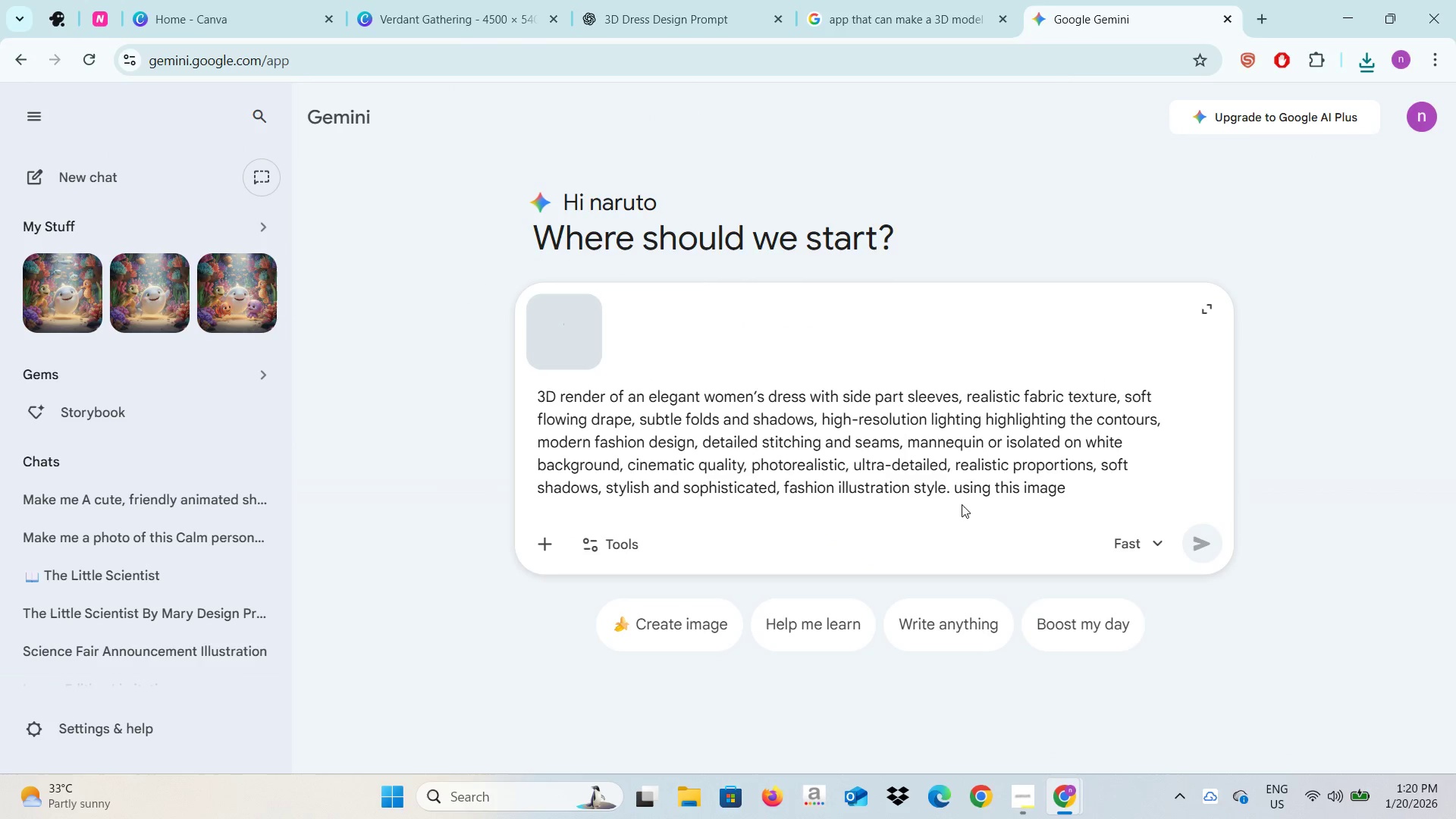 
left_click([1190, 550])
 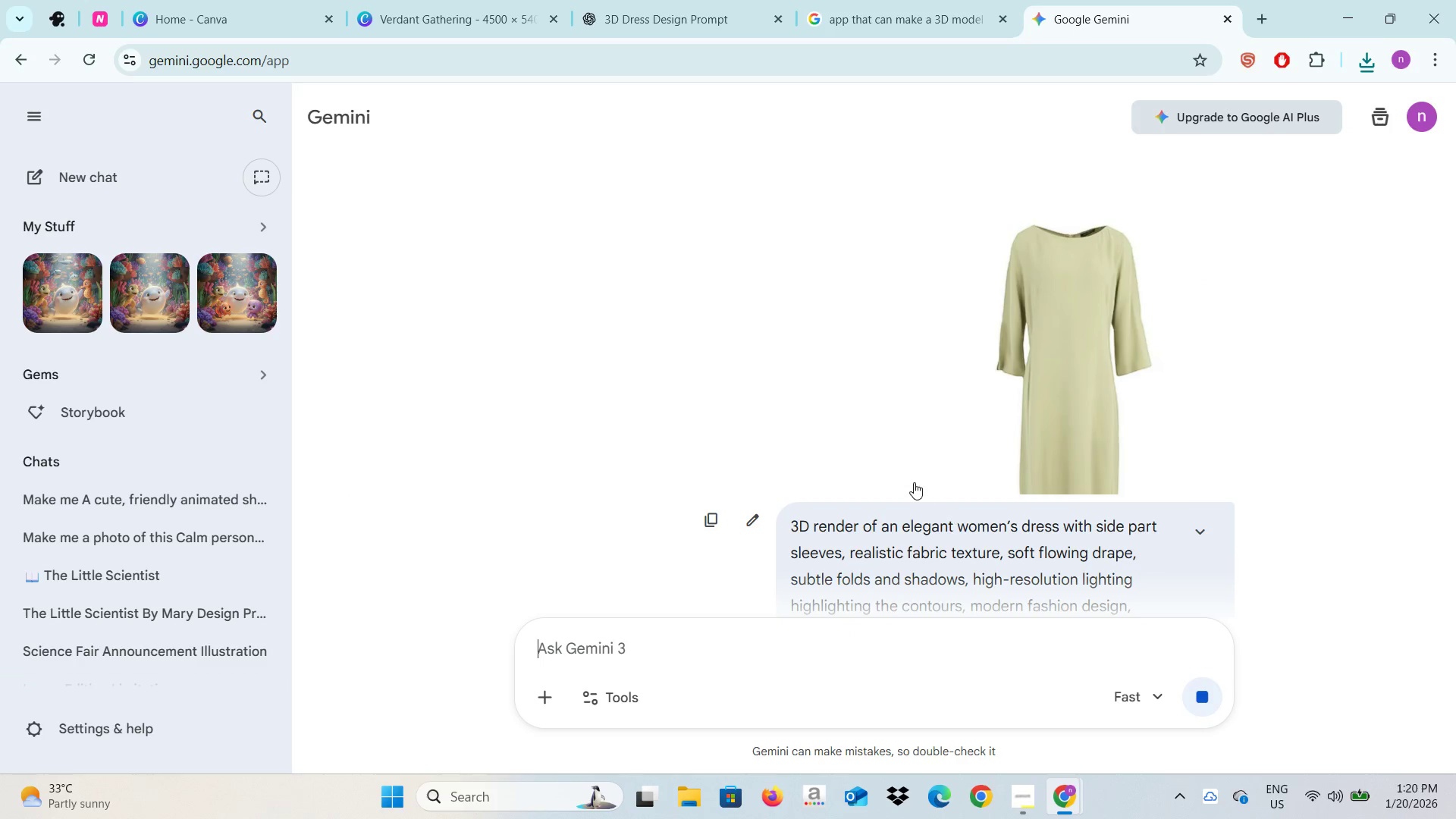 
scroll: coordinate [904, 460], scroll_direction: down, amount: 15.0
 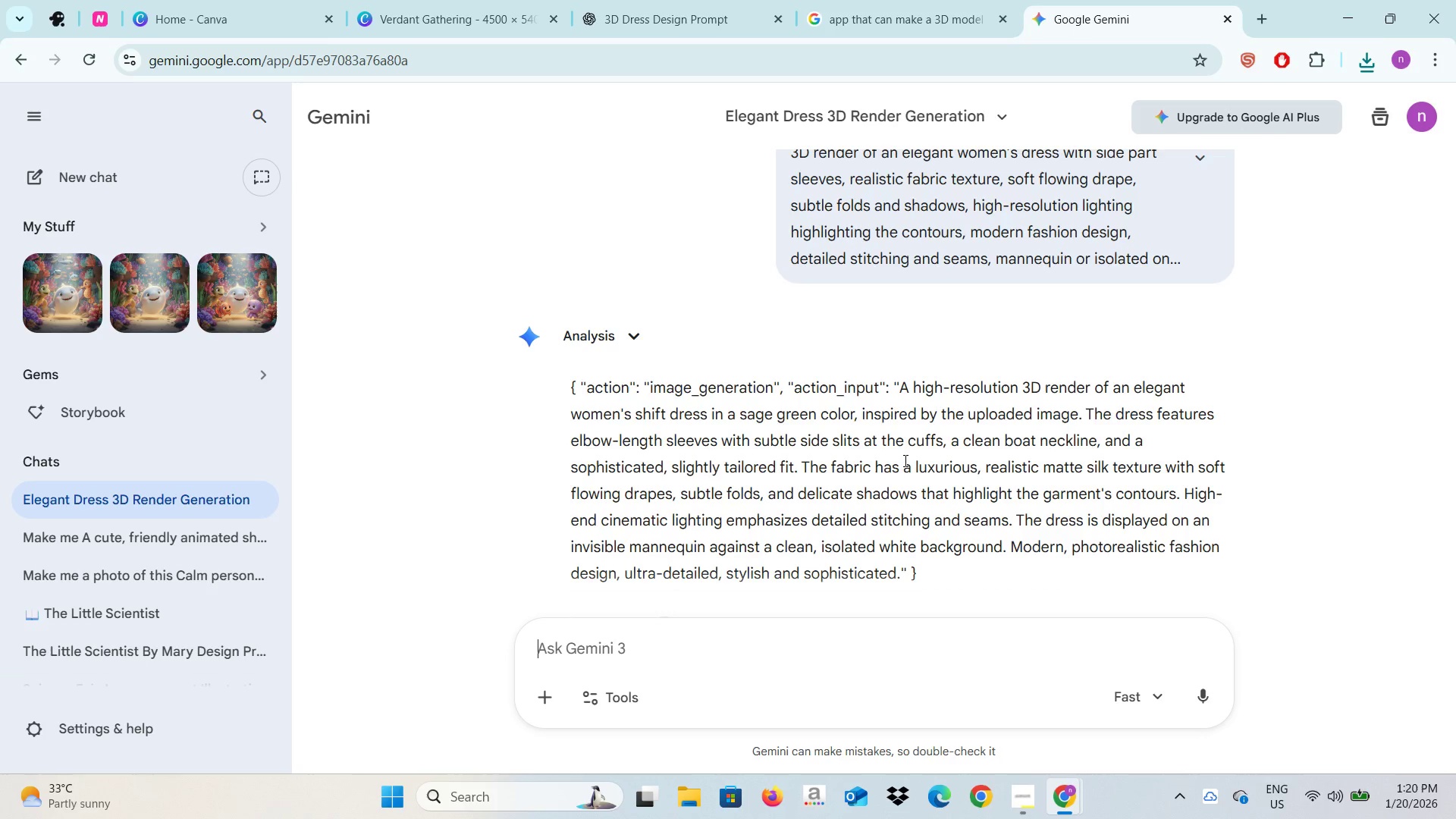 
scroll: coordinate [904, 460], scroll_direction: down, amount: 3.0
 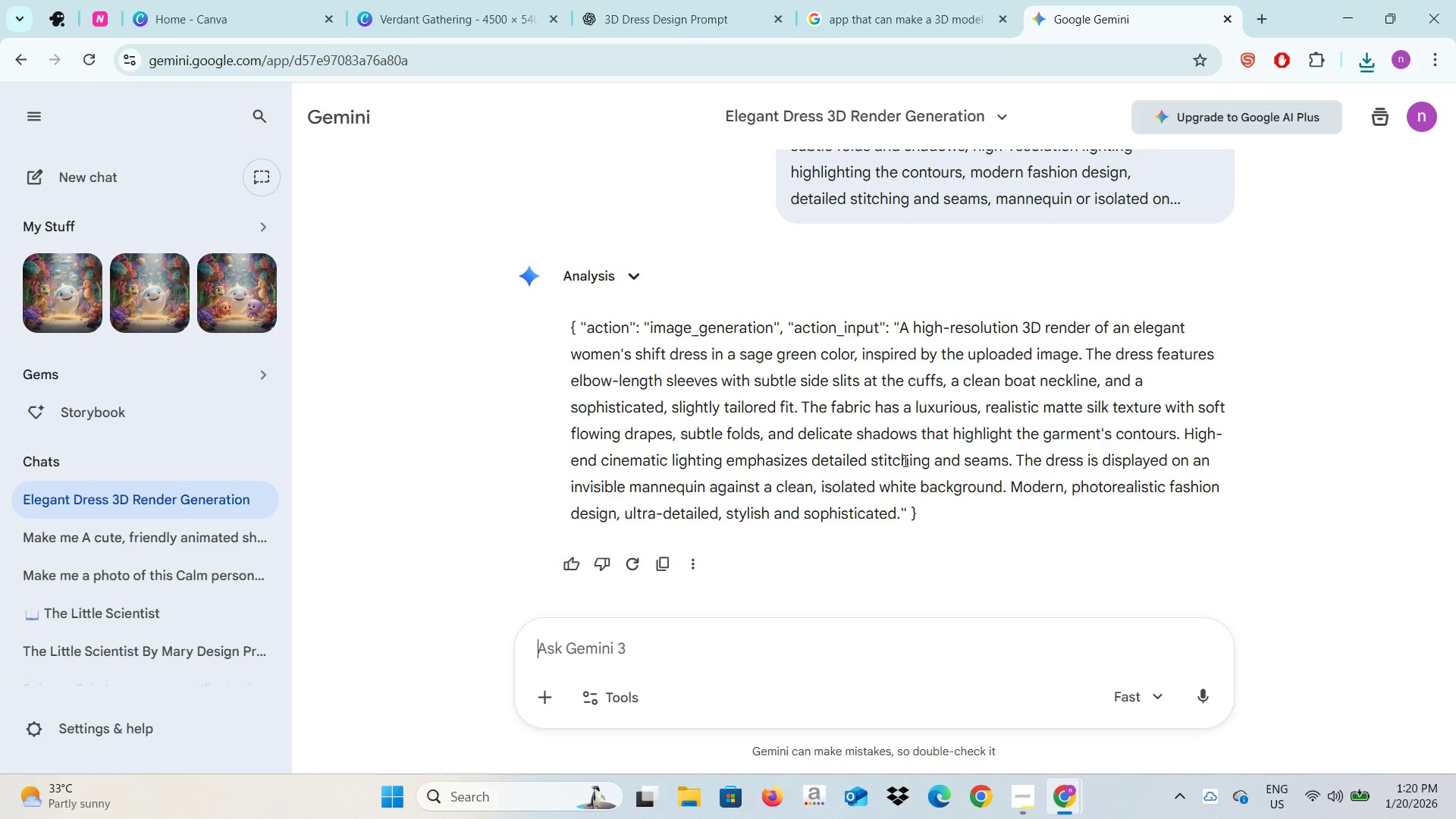 
scroll: coordinate [904, 460], scroll_direction: up, amount: 2.0
 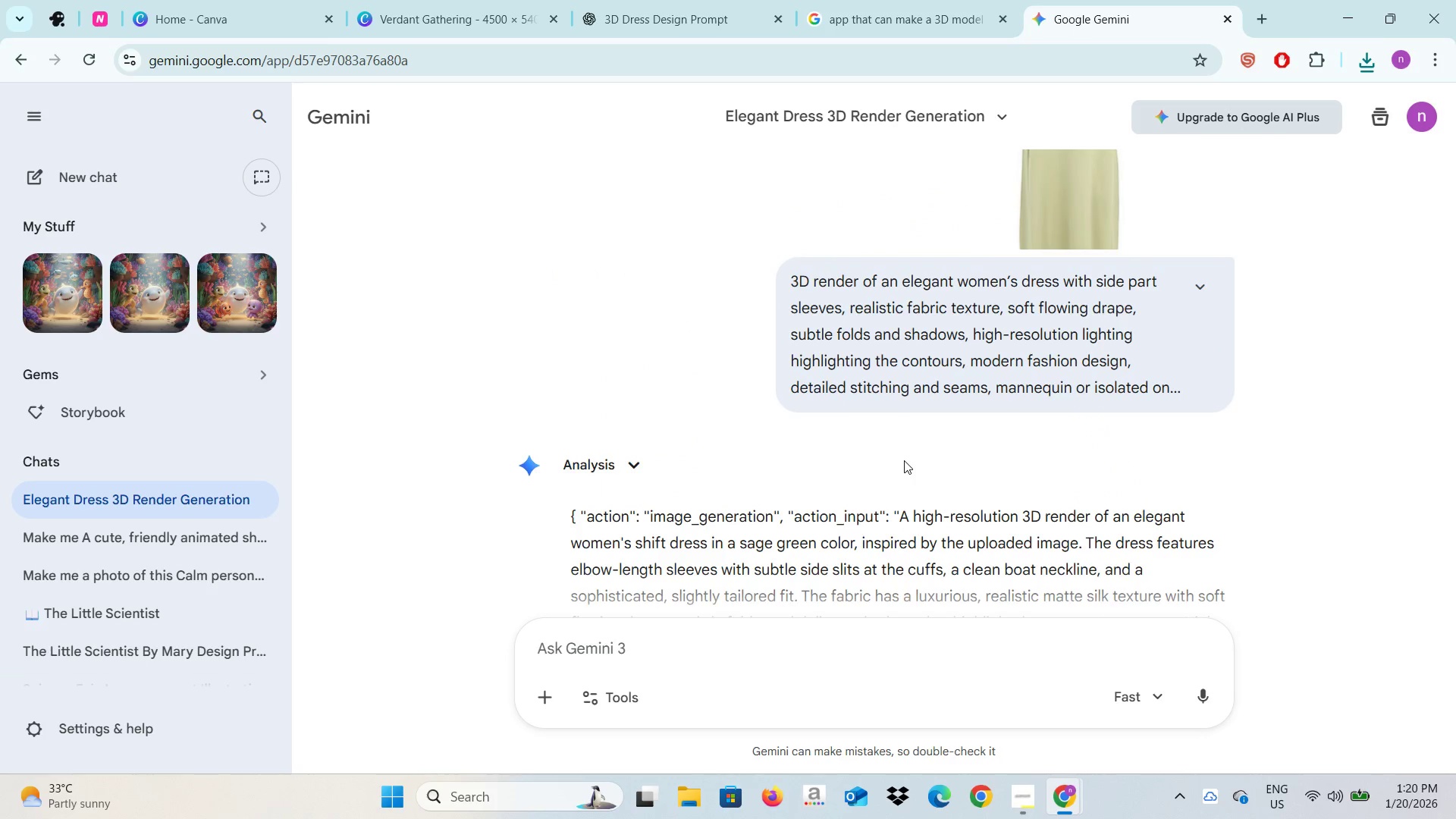 
scroll: coordinate [904, 460], scroll_direction: down, amount: 1.0
 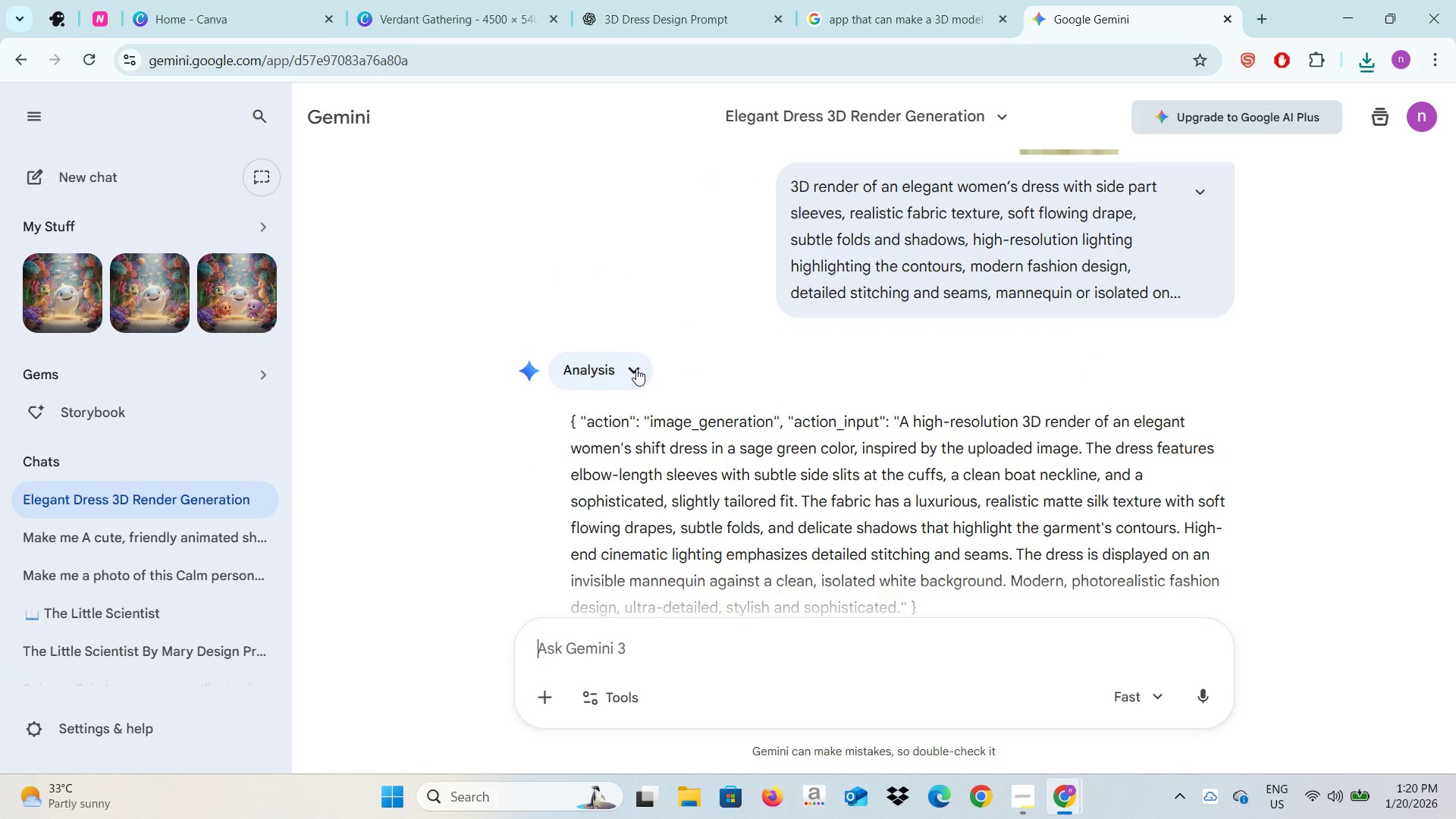 
left_click([635, 371])
 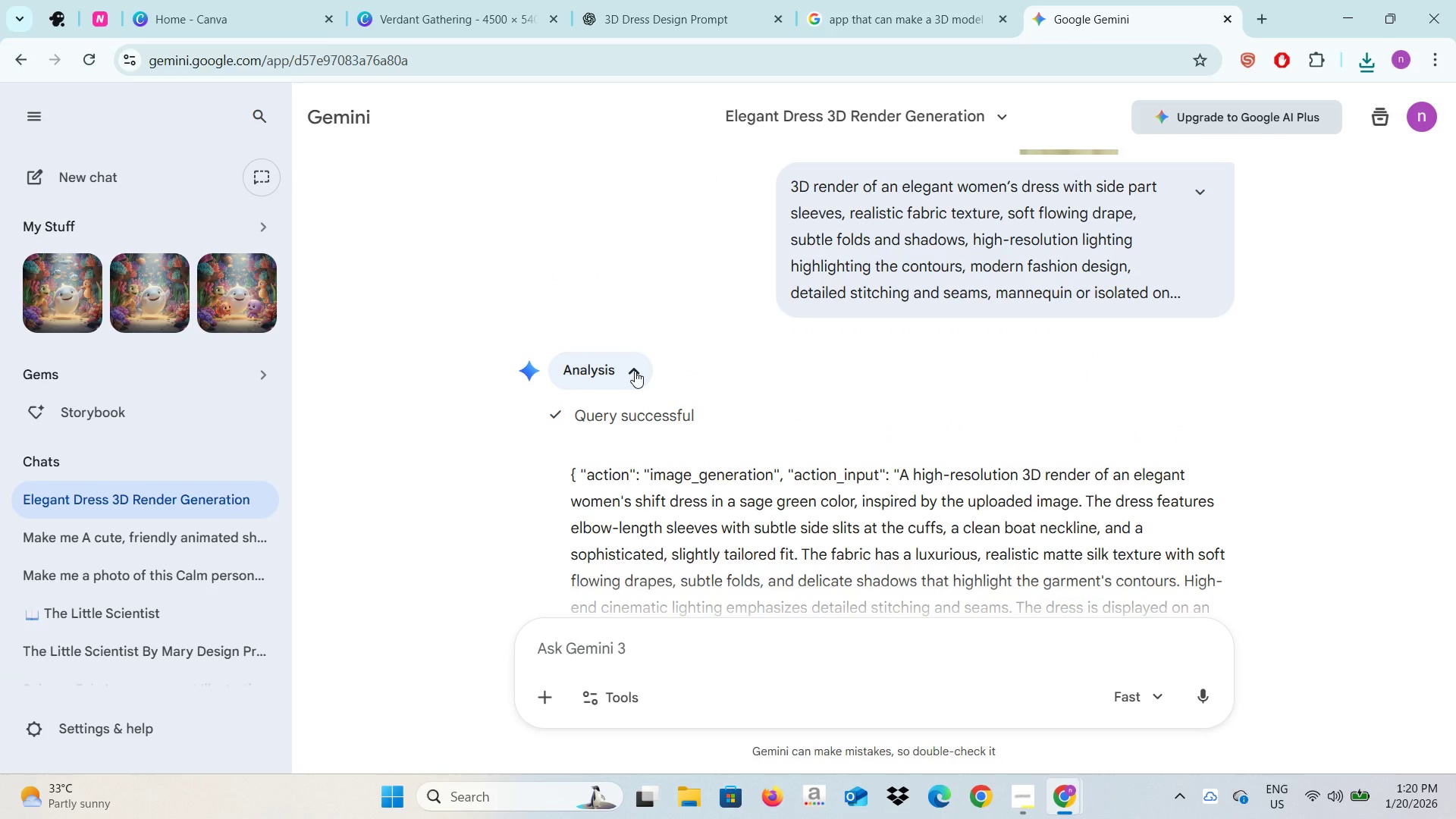 
left_click([635, 371])
 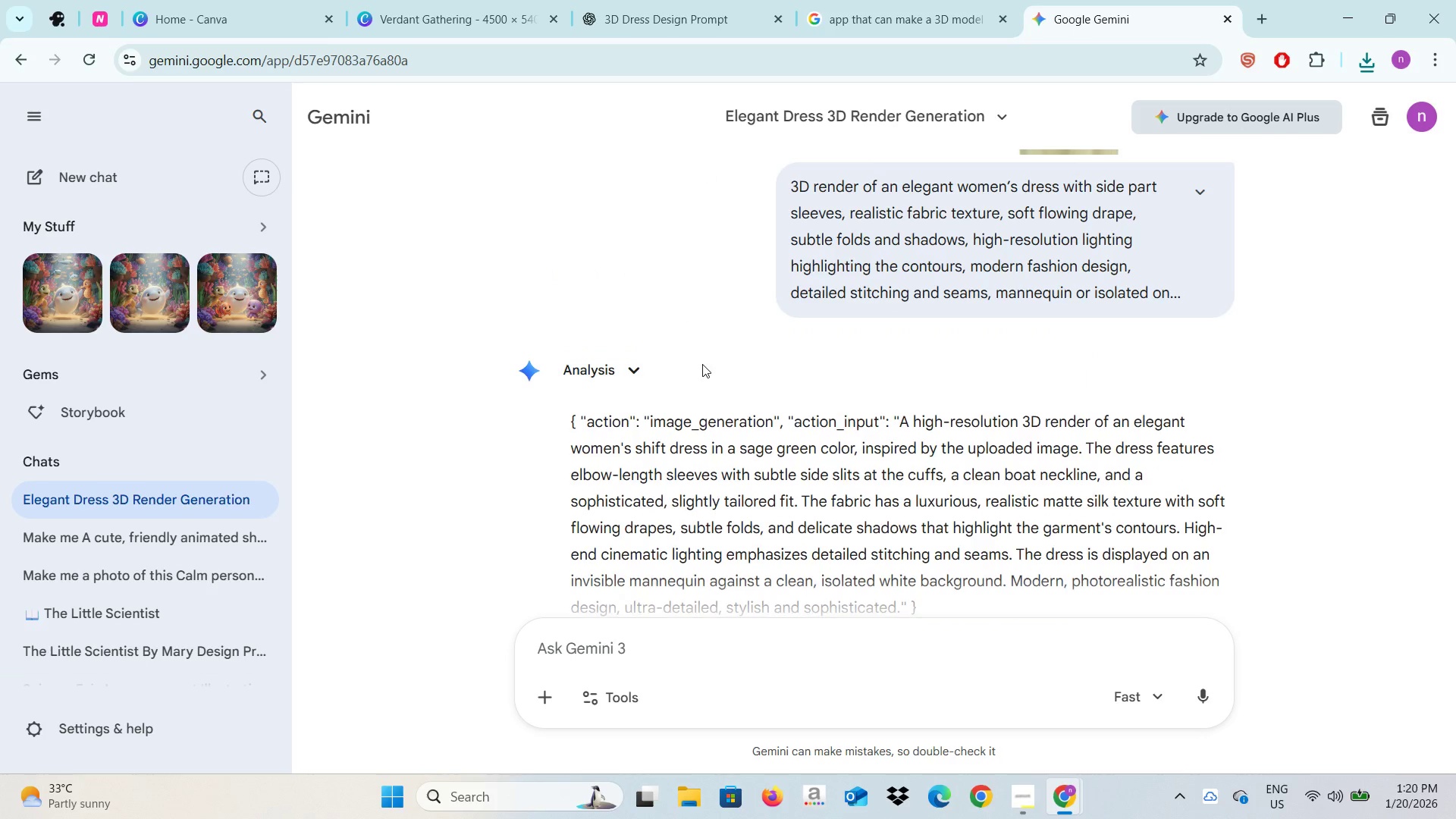 
scroll: coordinate [702, 364], scroll_direction: up, amount: 1.0
 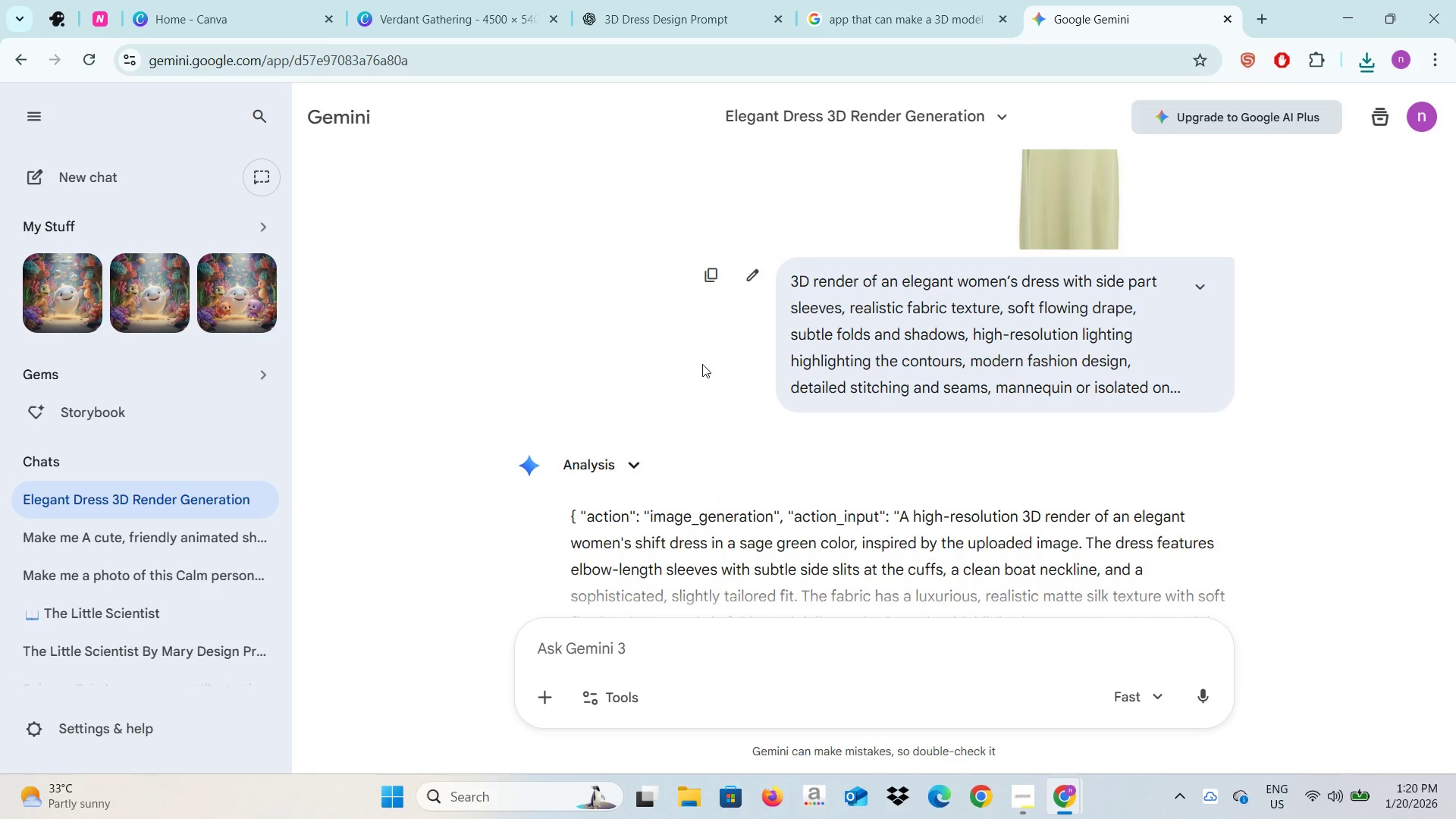 
scroll: coordinate [702, 364], scroll_direction: down, amount: 6.0
 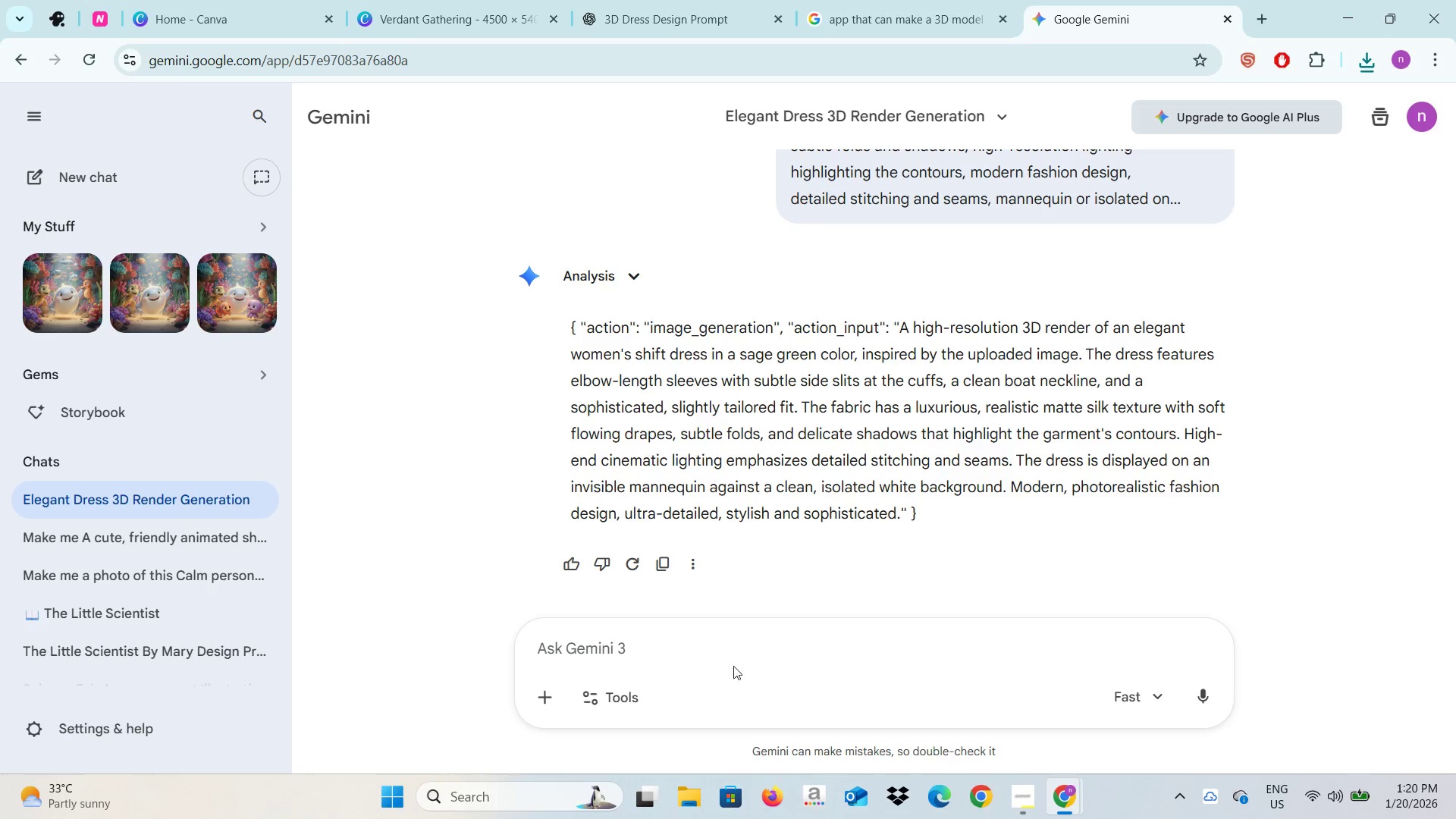 
left_click([731, 655])
 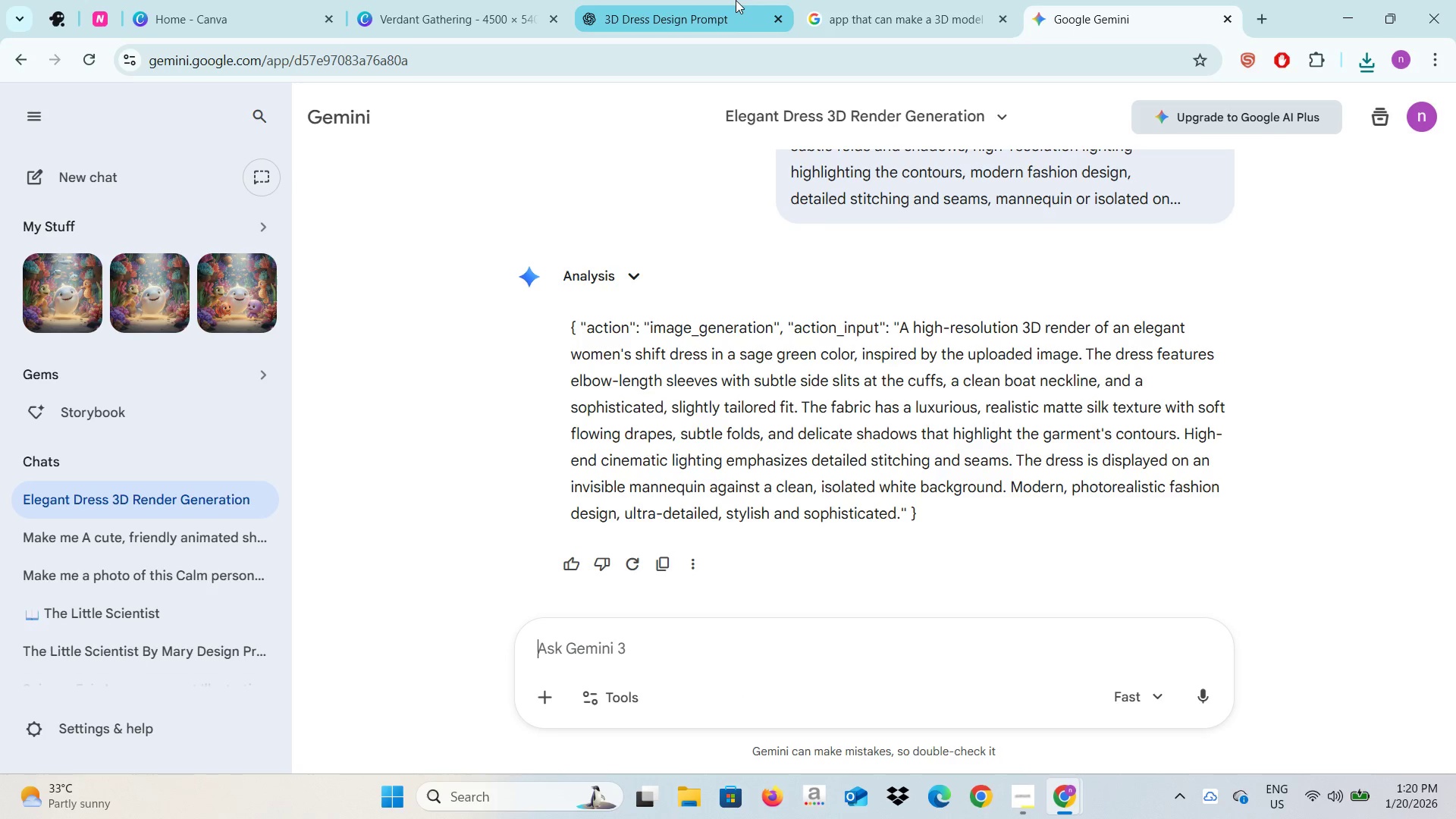 
left_click([736, 0])
 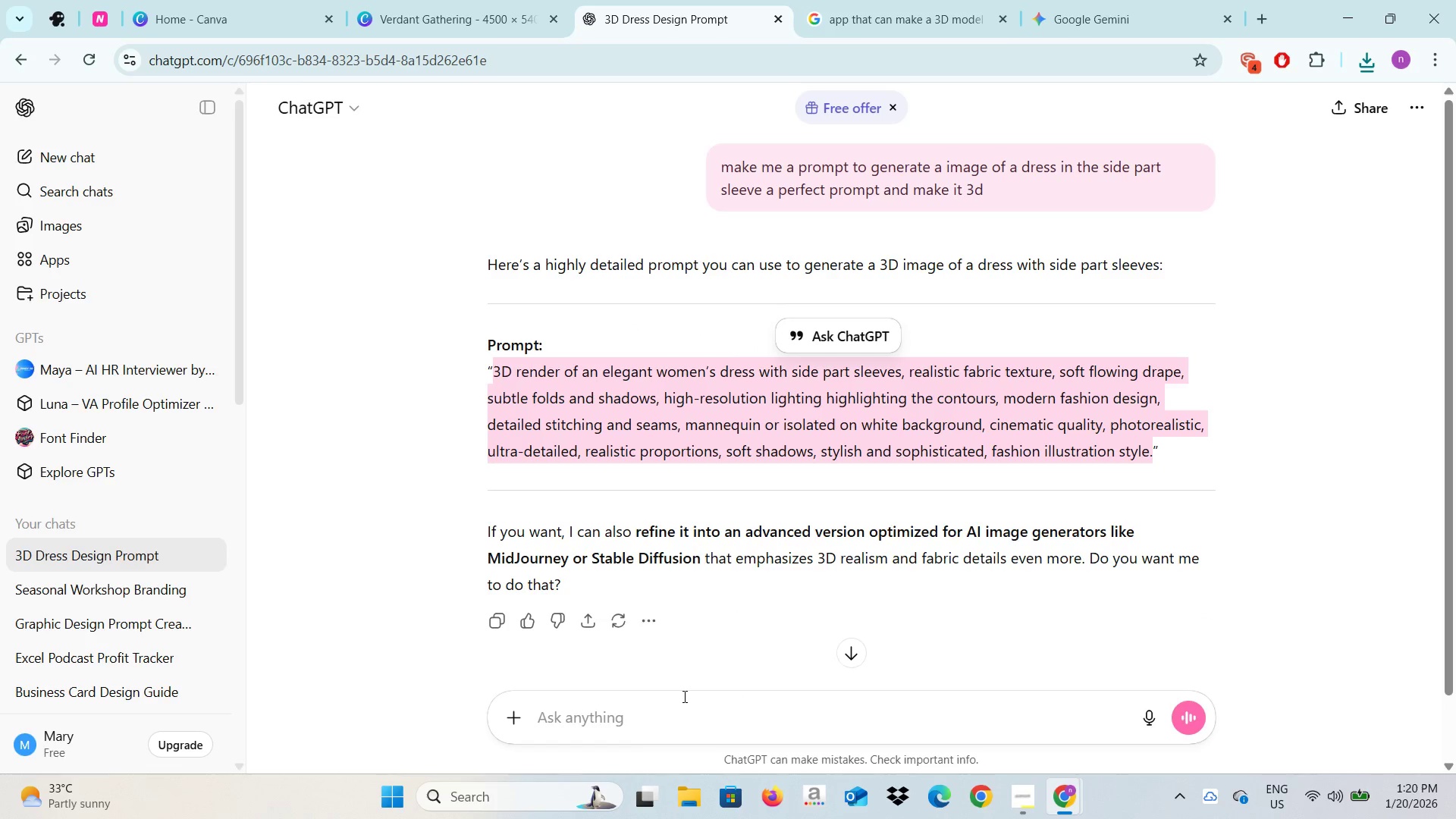 
left_click([681, 714])
 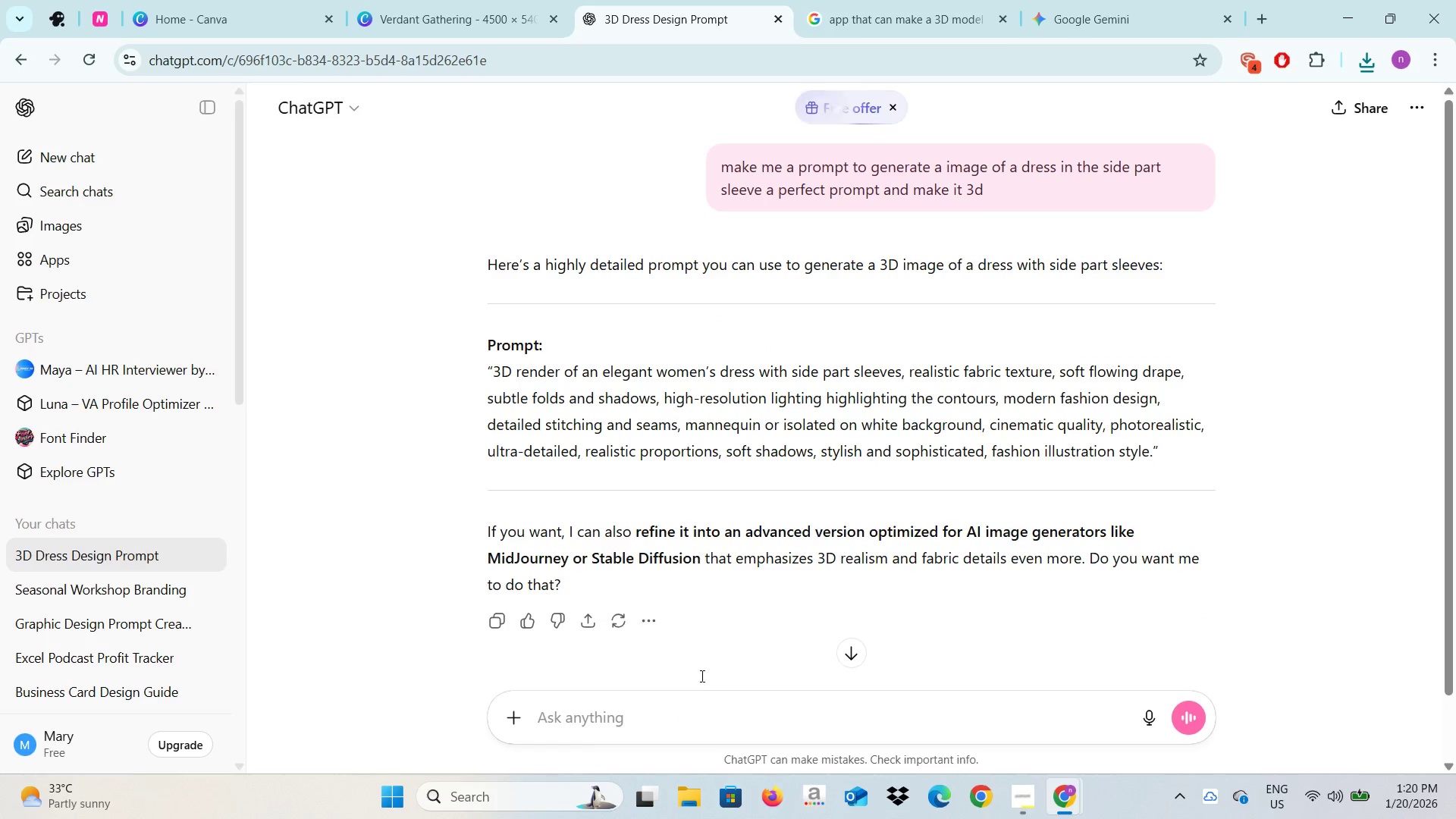 
left_click([1060, 0])
 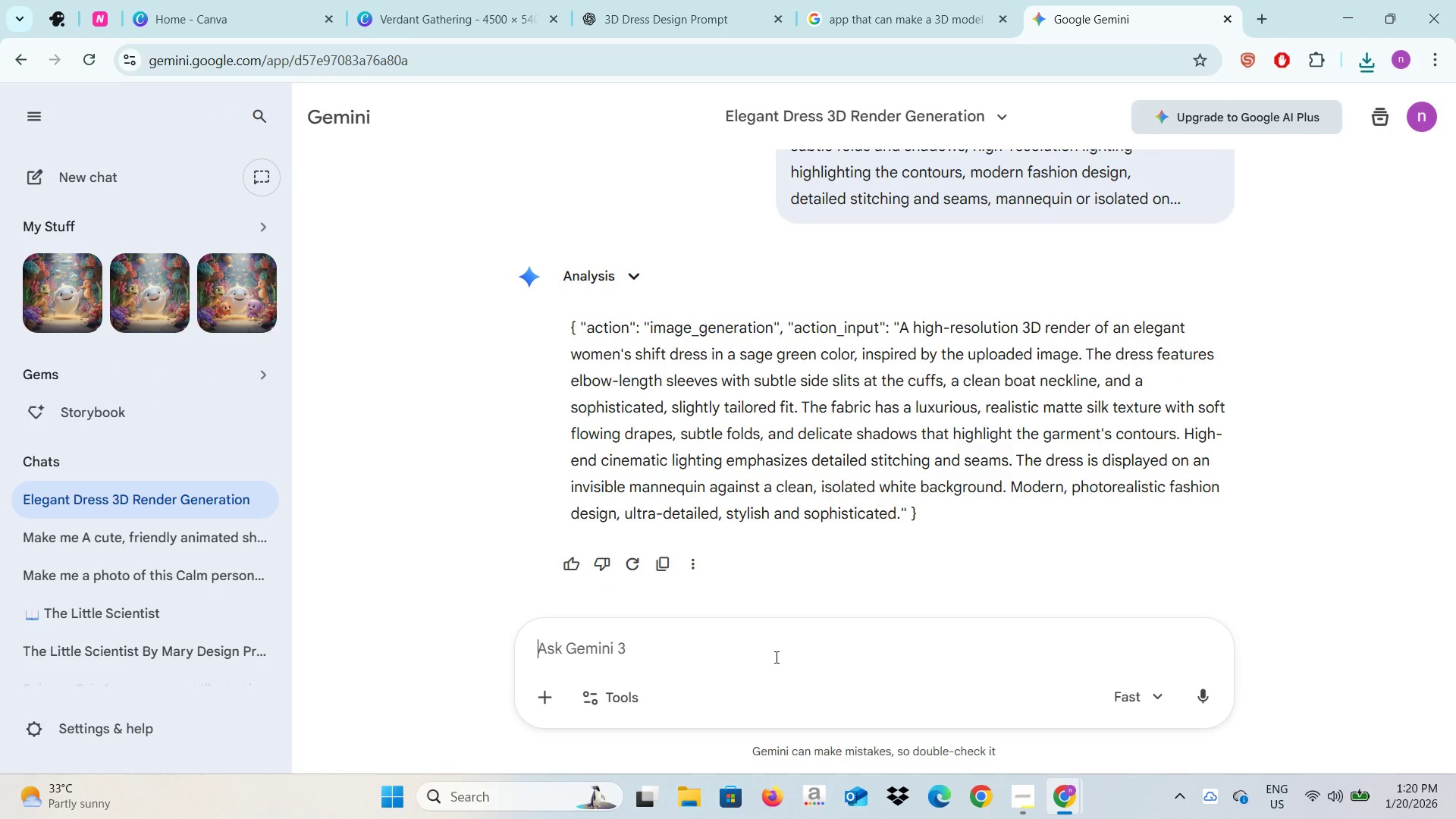 
left_click([775, 657])
 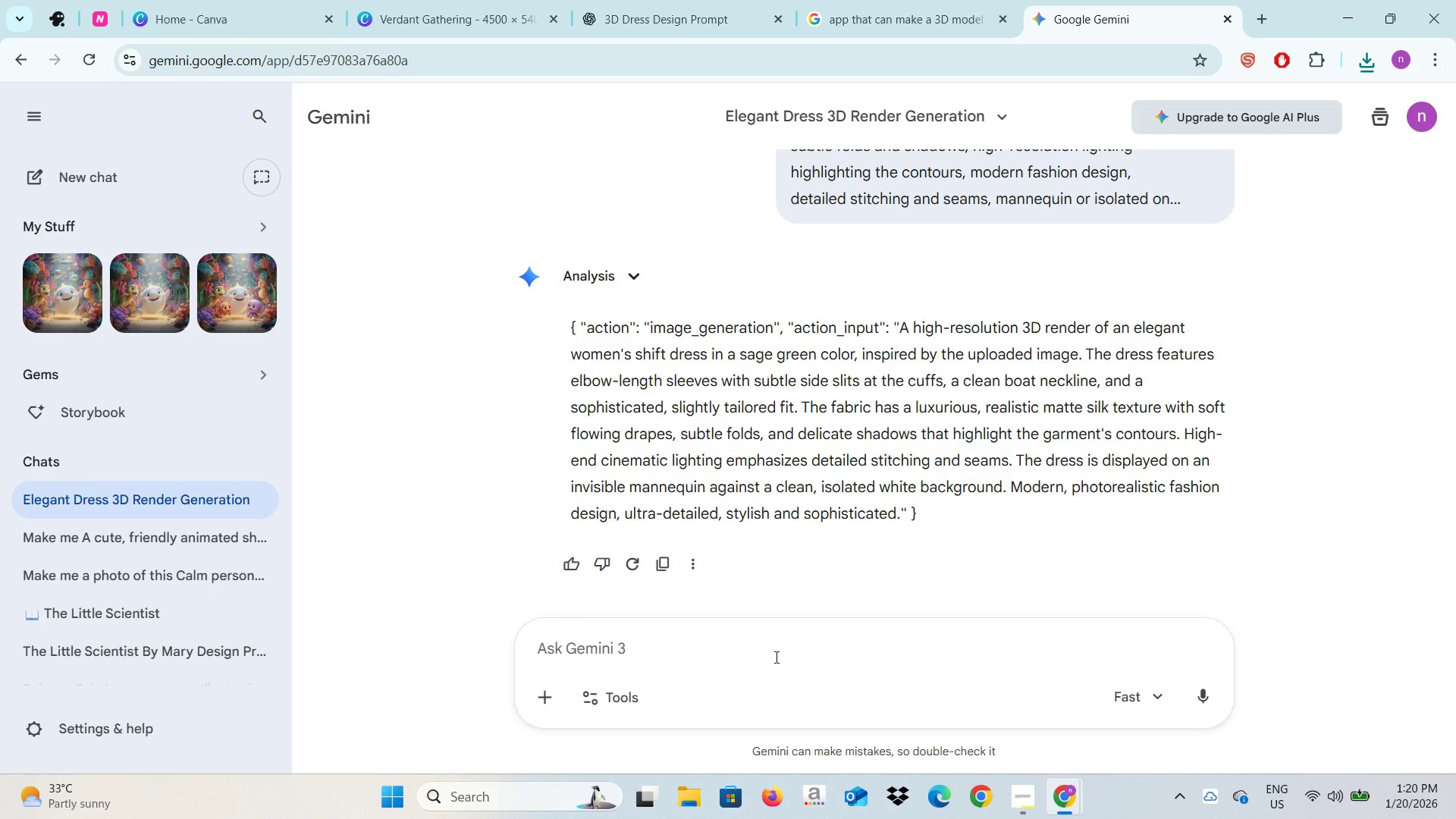 
key(Control+V)
 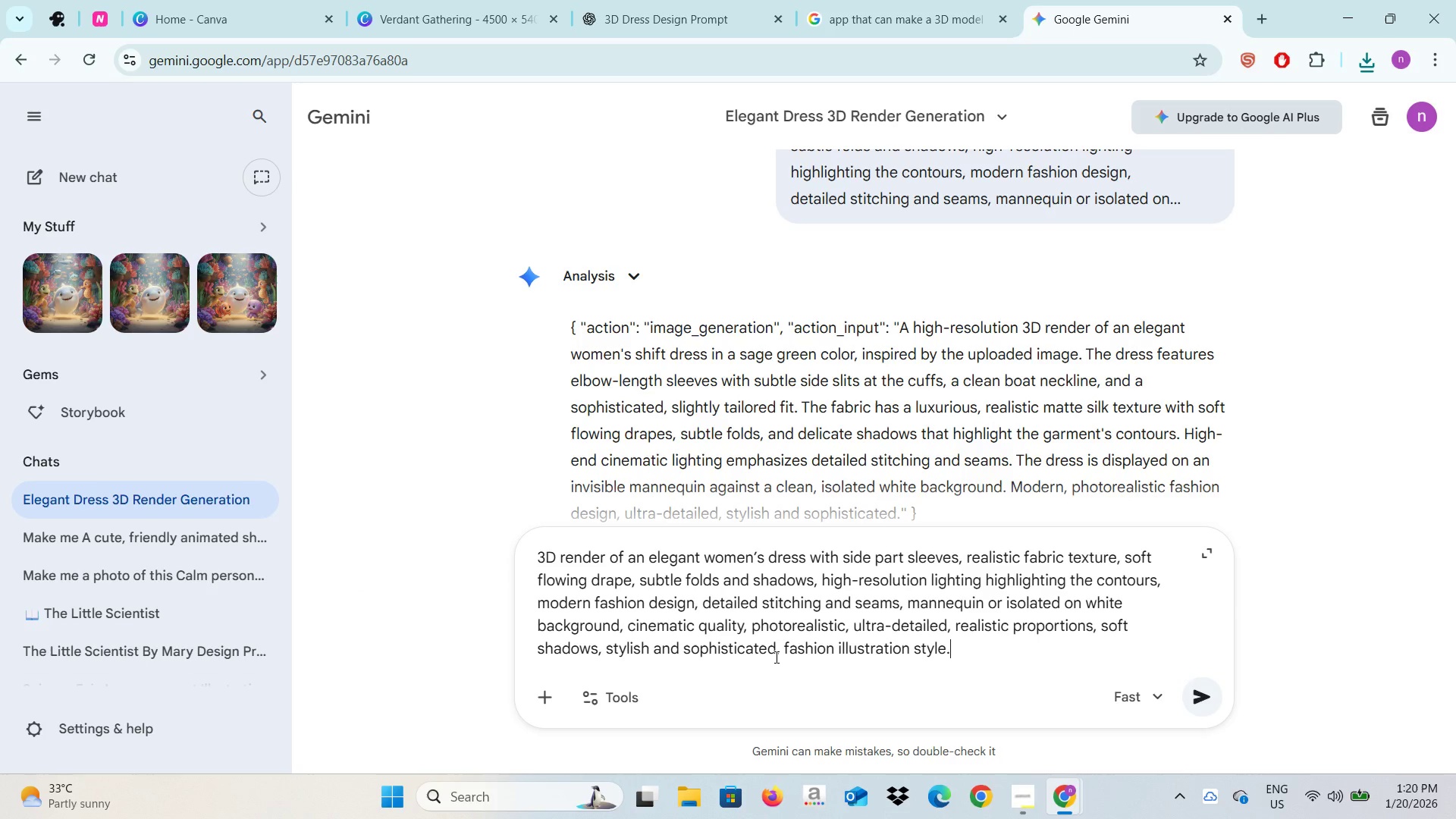 
key(Space)
 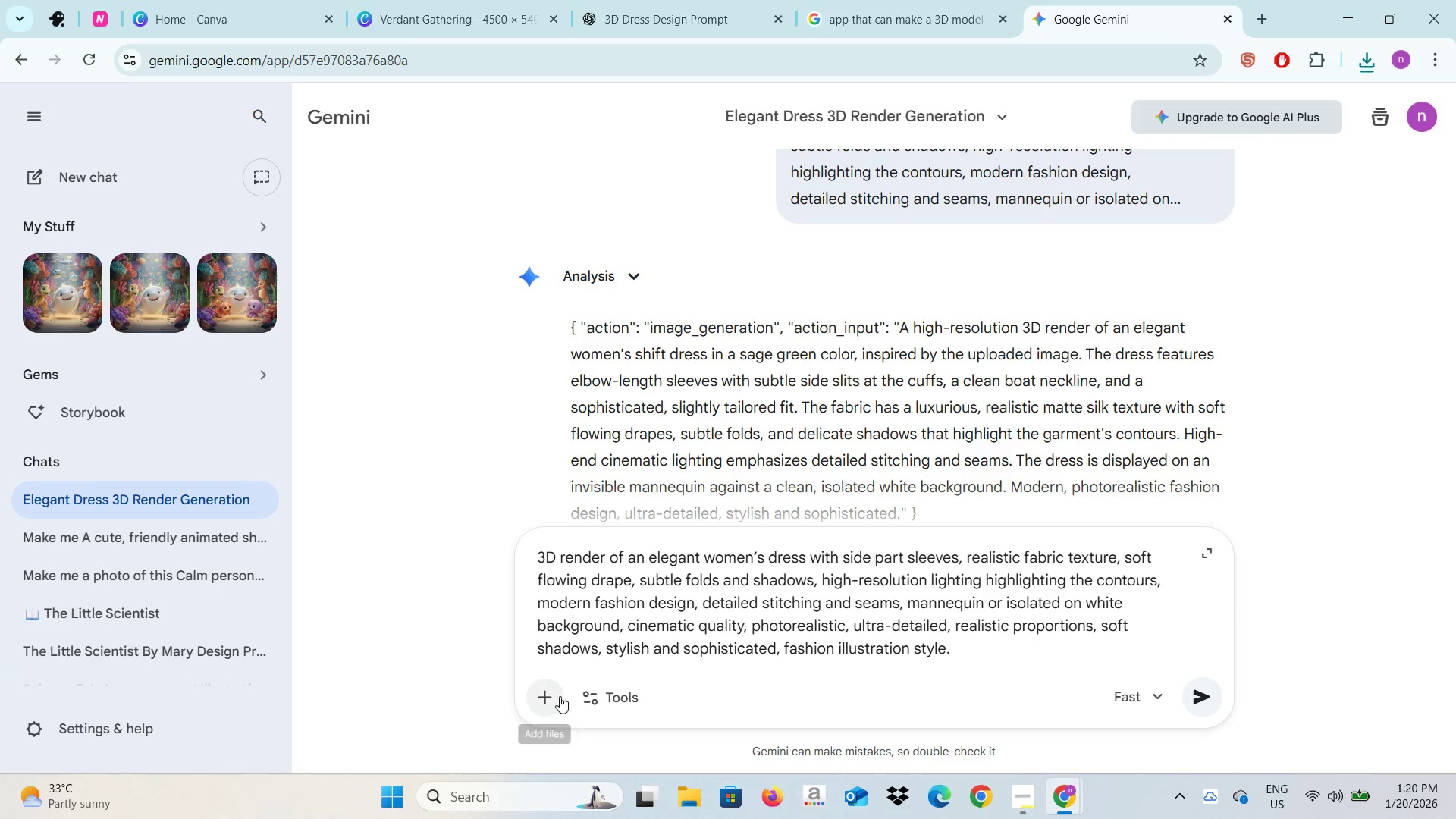 
left_click([553, 698])
 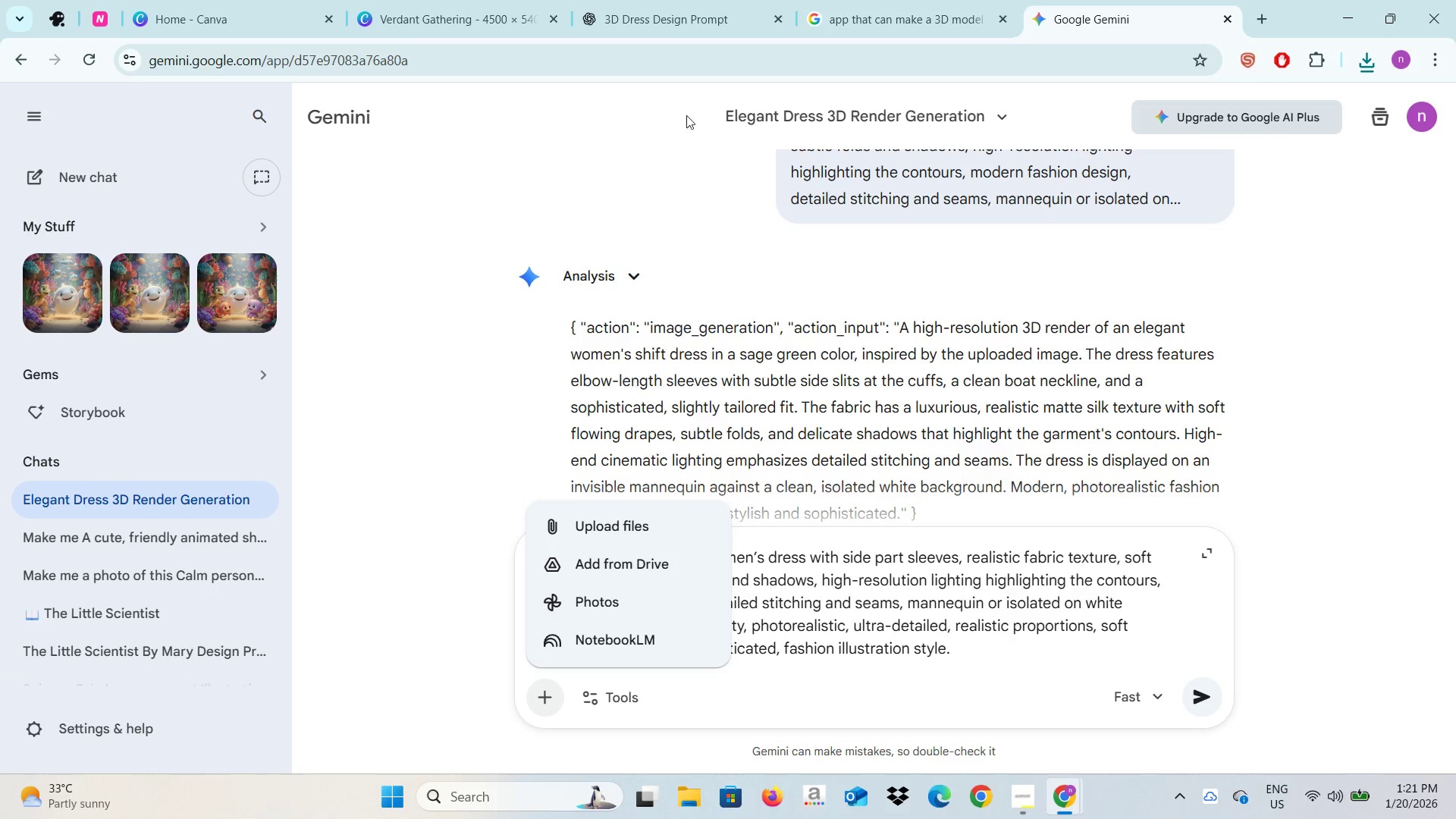 
left_click([724, 0])
 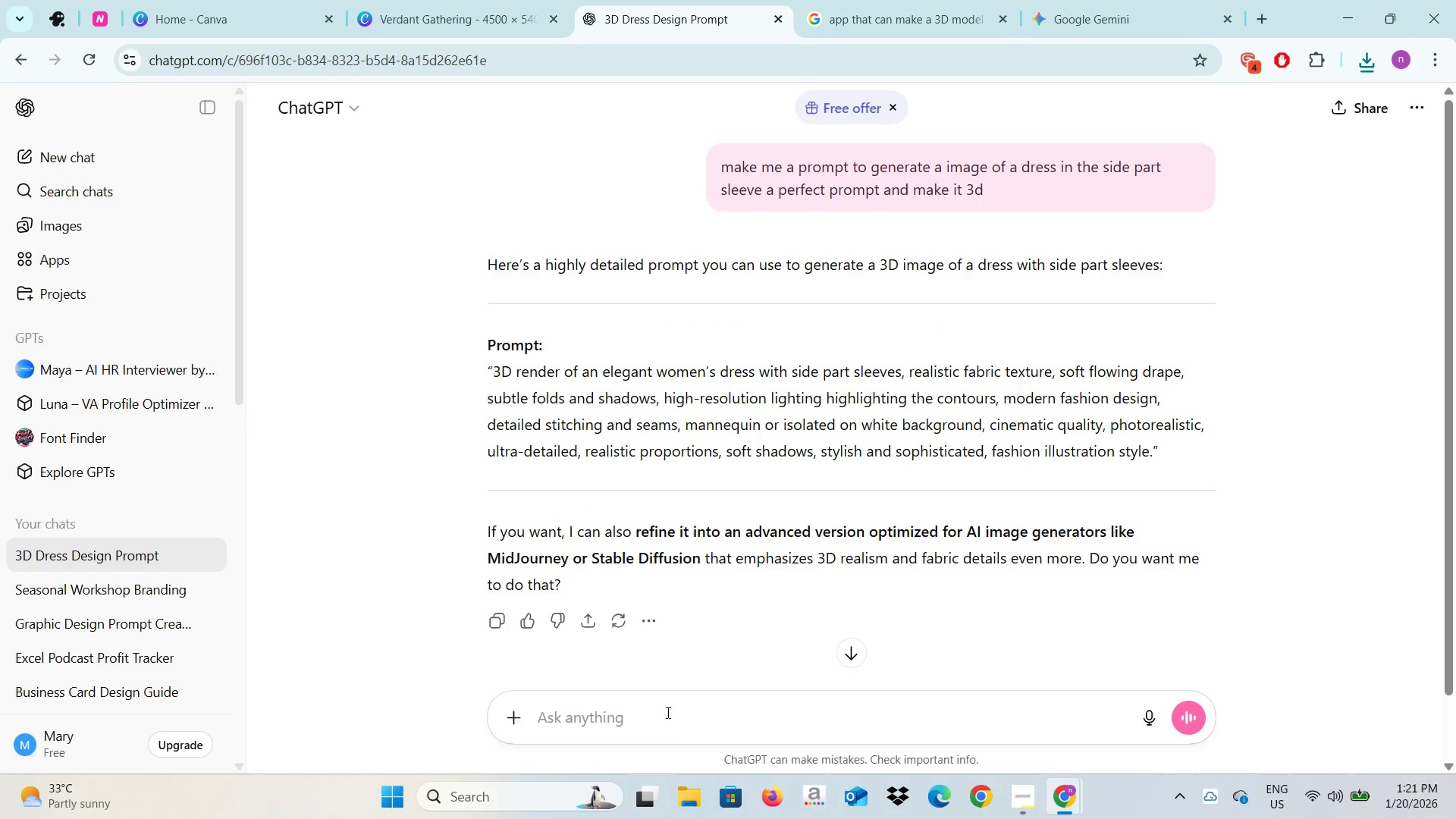 
left_click([653, 726])
 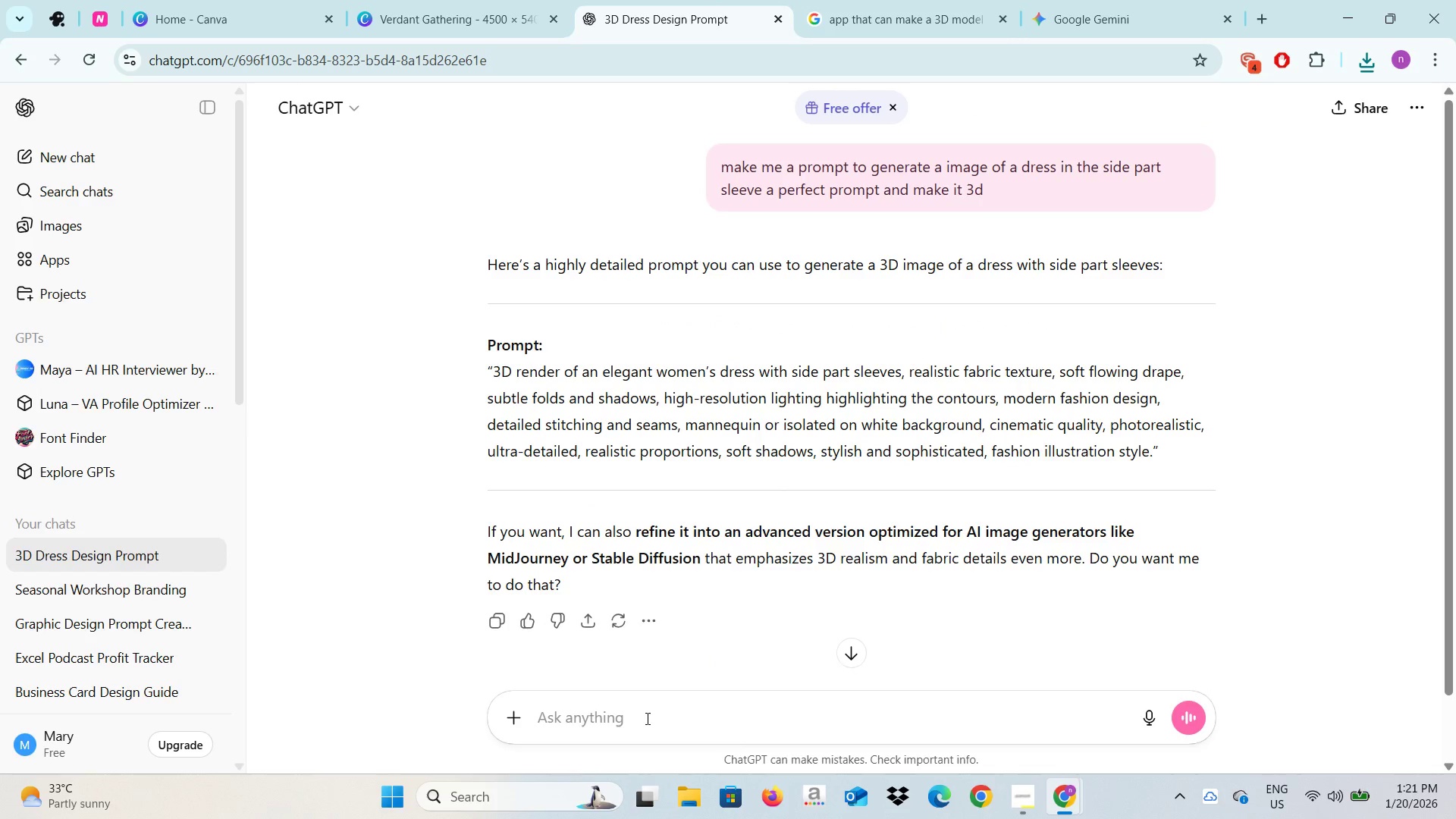 
type(Can you )
key(Backspace)
key(Backspace)
key(Backspace)
type(Mak eme a promt)
key(Backspace)
type(pt to mak)
key(Backspace)
key(Backspace)
key(Backspace)
type(generate an image )
key(Backspace)
key(Backspace)
key(Backspace)
key(Backspace)
key(Backspace)
key(Backspace)
type(#)
key(Backspace)
type(3D image f)
key(Backspace)
type(with a use of i)
key(Backspace)
type(uploaded image a side part )
key(Backspace)
key(Backspace)
key(Backspace)
key(Backspace)
key(Backspace)
key(Backspace)
key(Backspace)
key(Backspace)
key(Backspace)
key(Backspace)
type(sleeve side of a dress a best prompr)
key(Backspace)
type(t)
 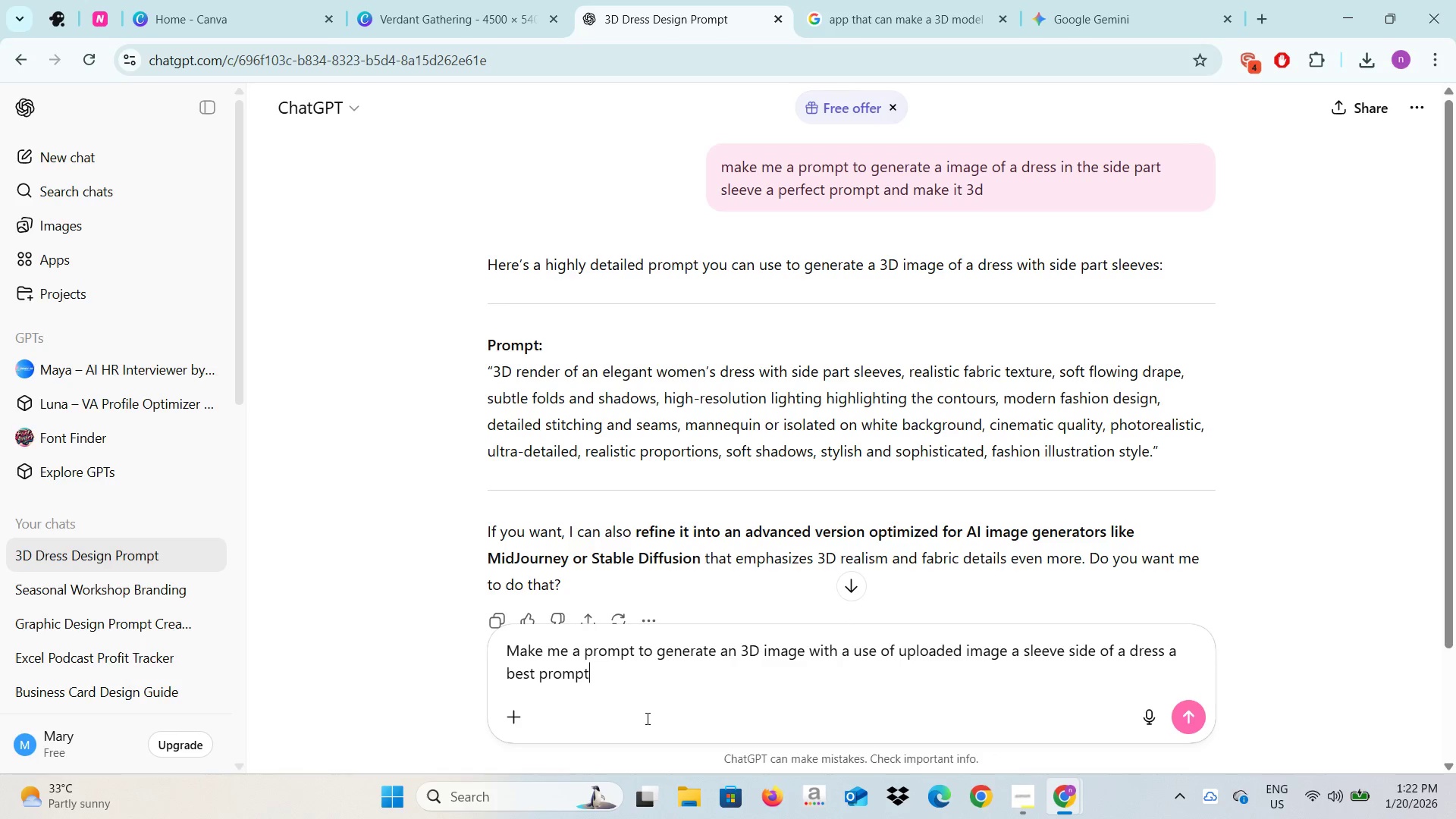 
key(Enter)
 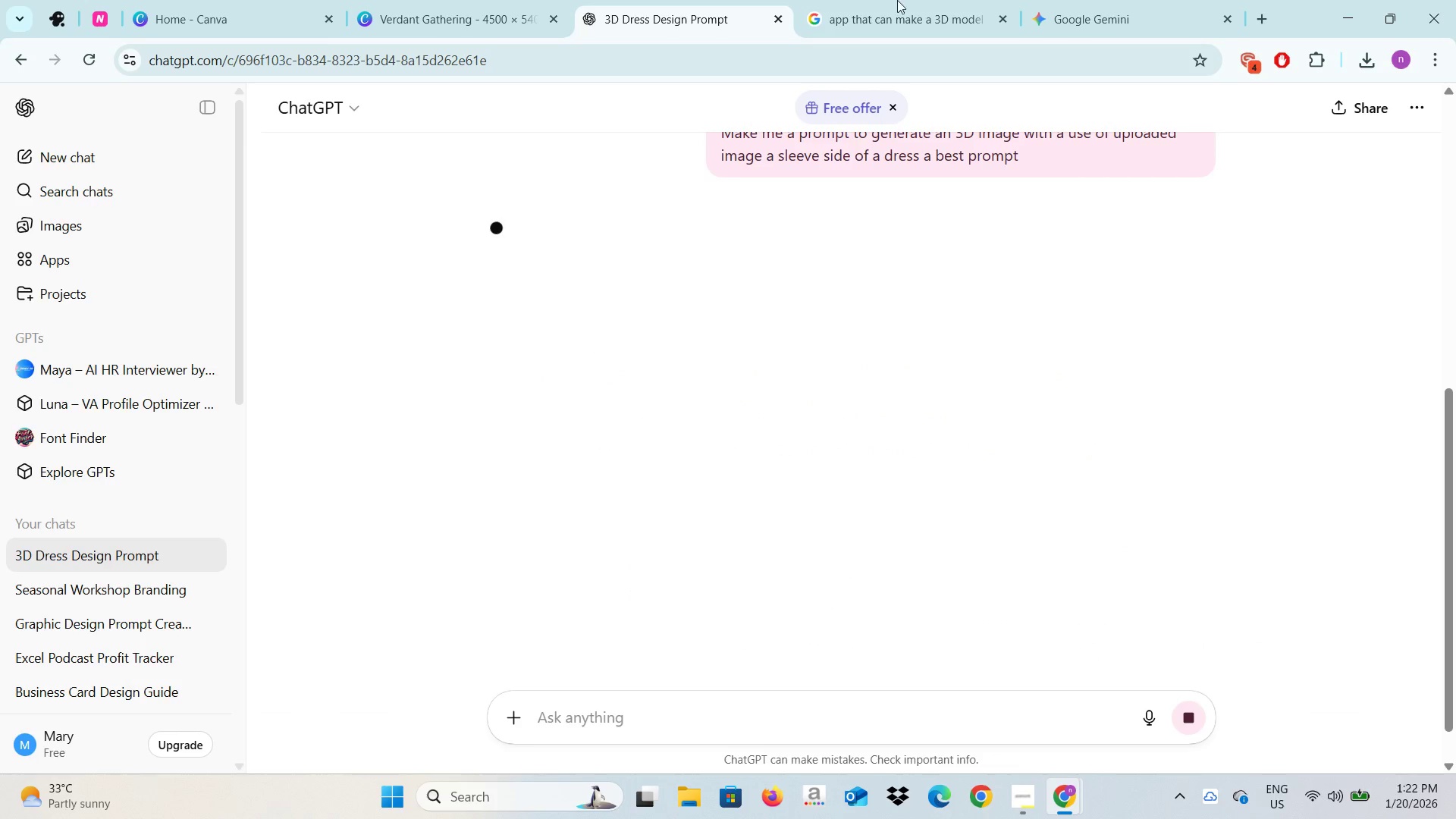 
left_click([1195, 0])
 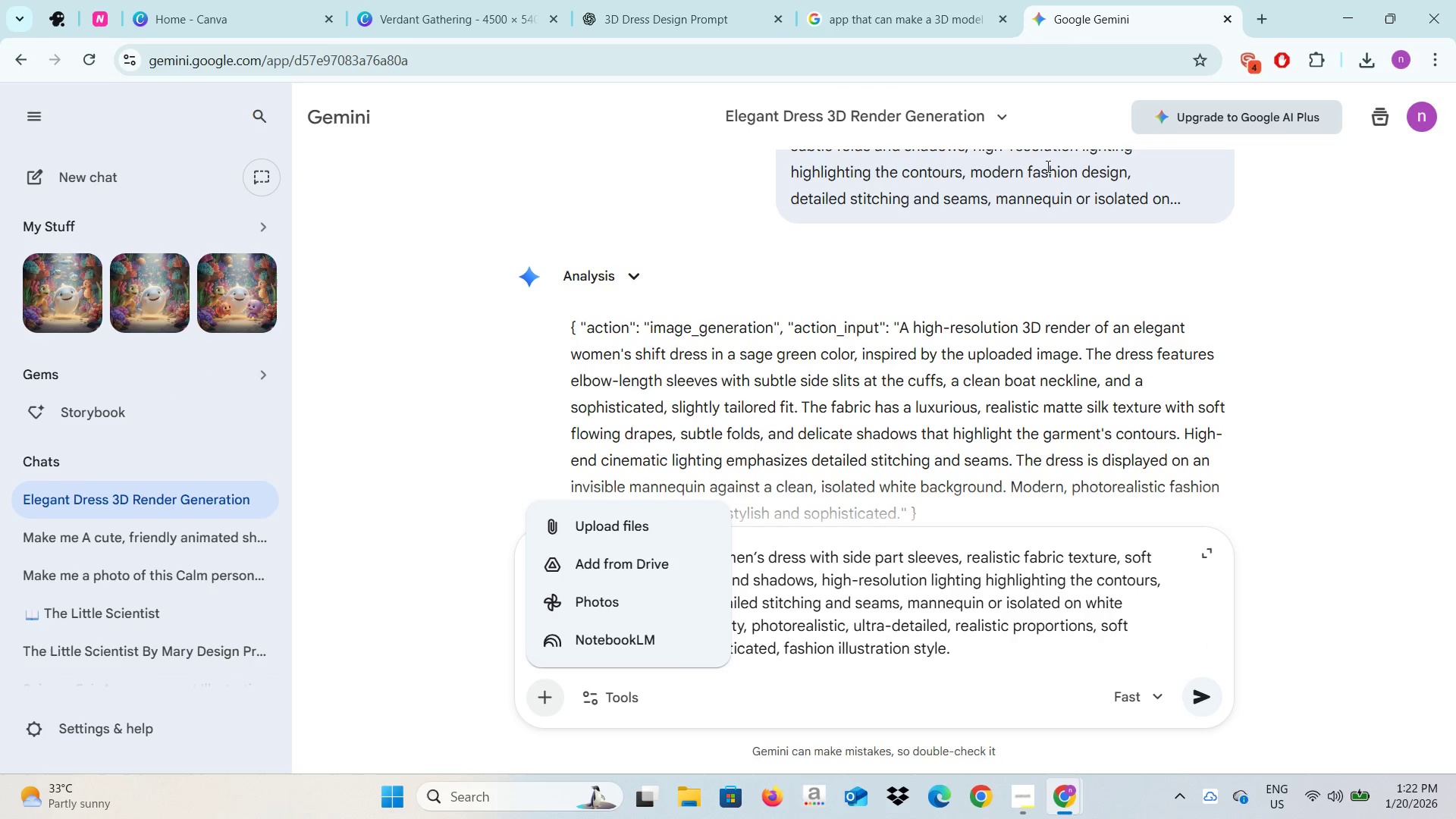 
scroll: coordinate [981, 224], scroll_direction: down, amount: 6.0
 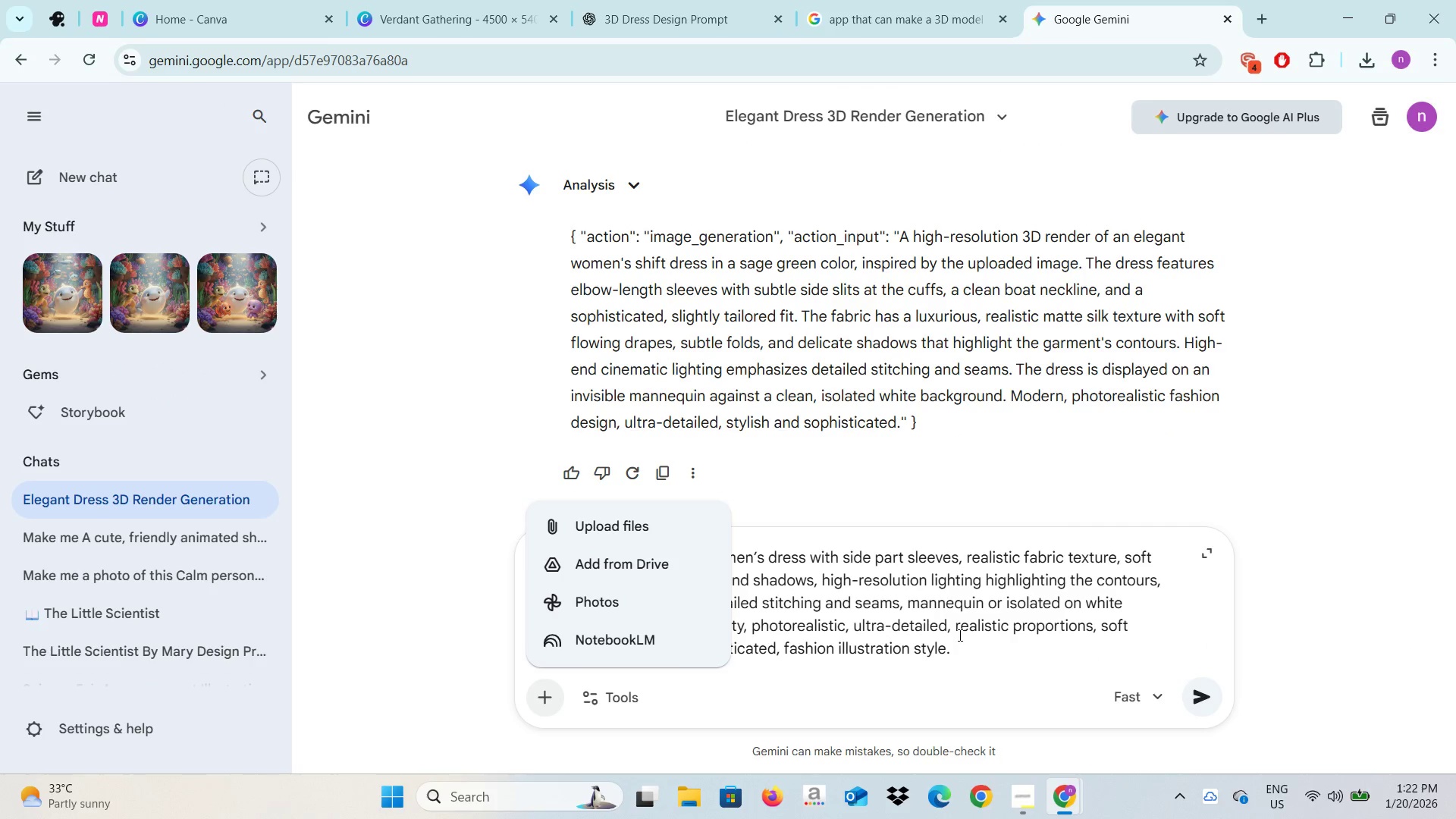 
left_click([970, 656])
 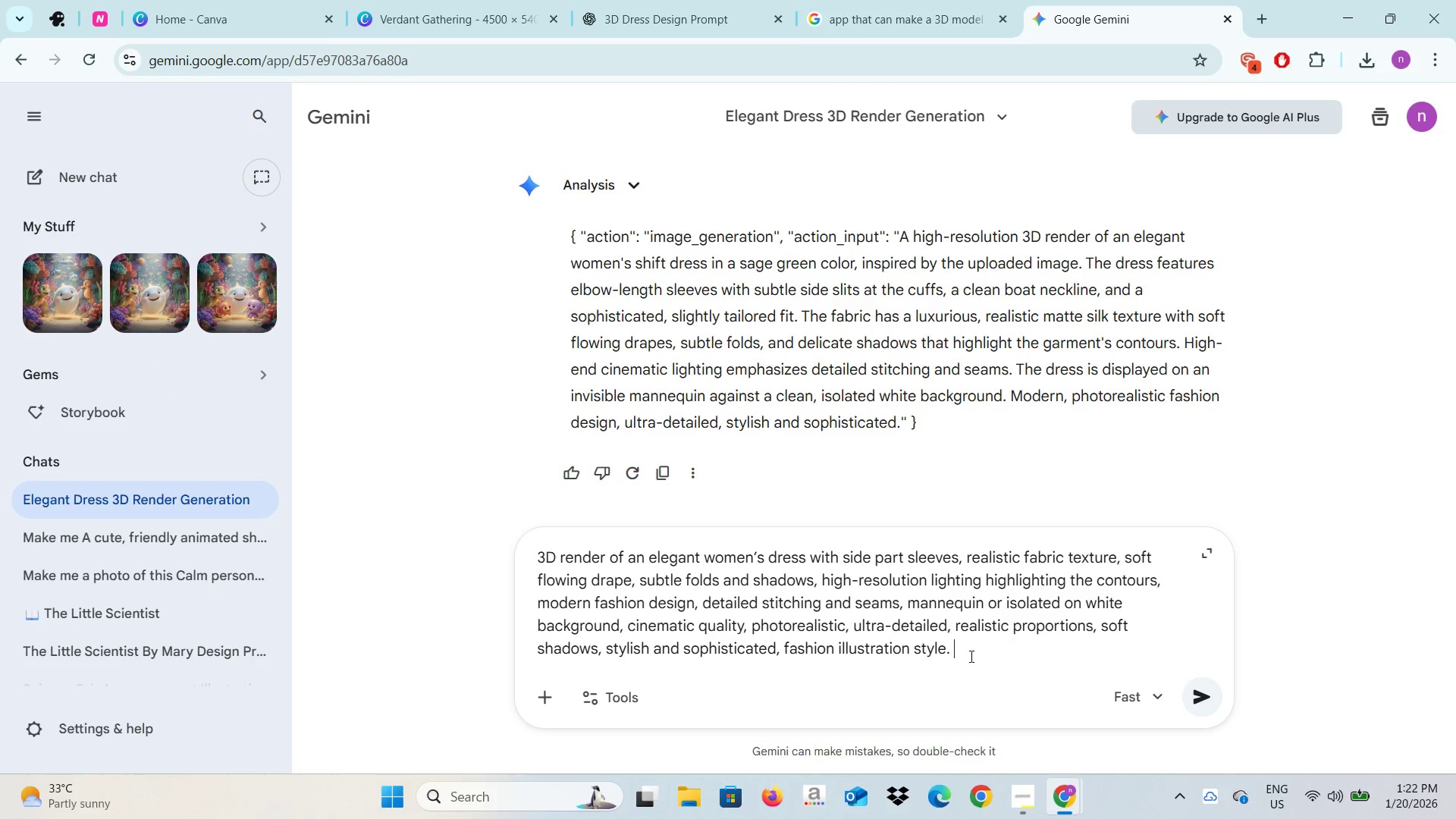 
left_click_drag(start_coordinate=[970, 656], to_coordinate=[535, 560])
 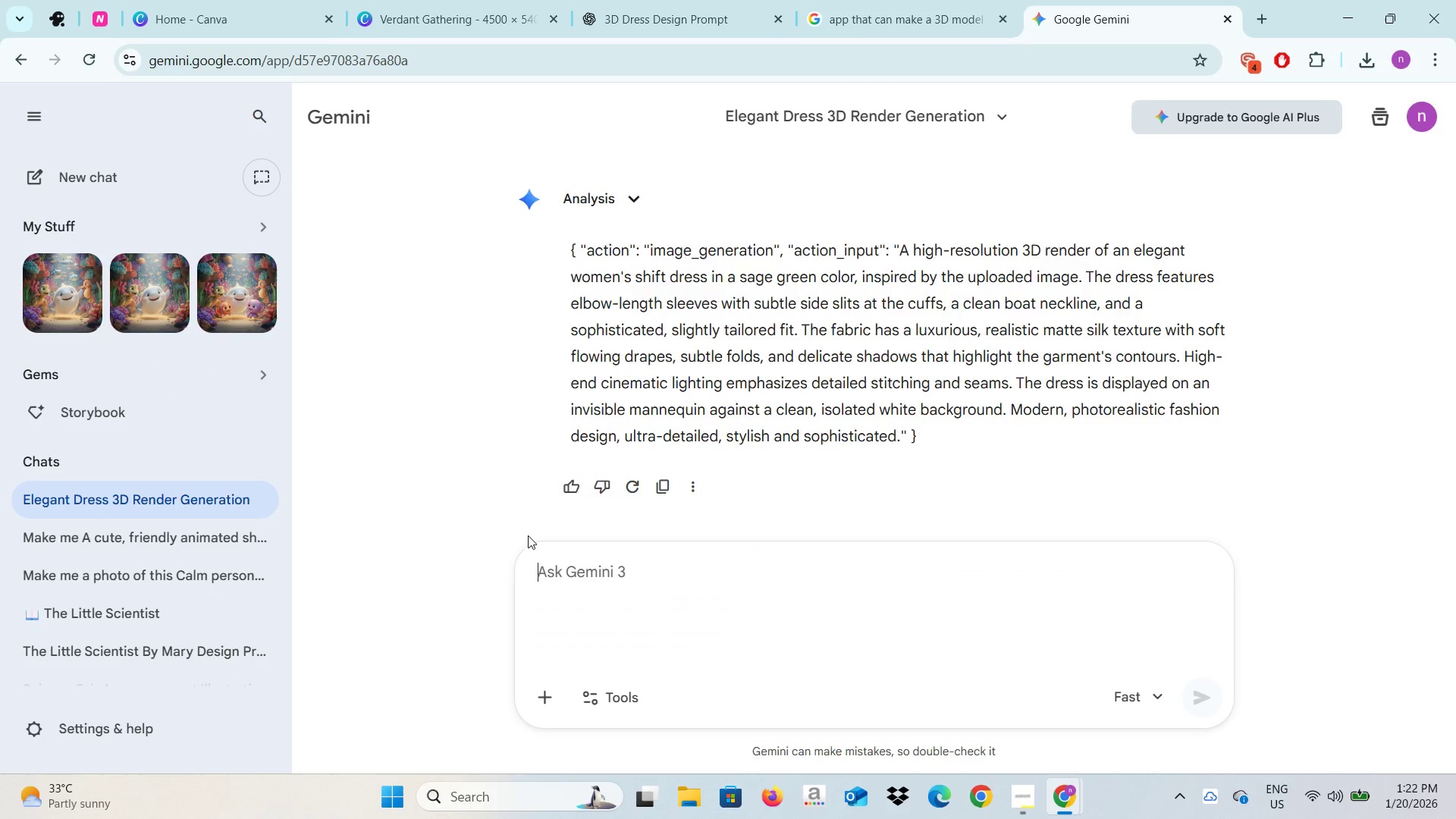 
key(Backspace)
 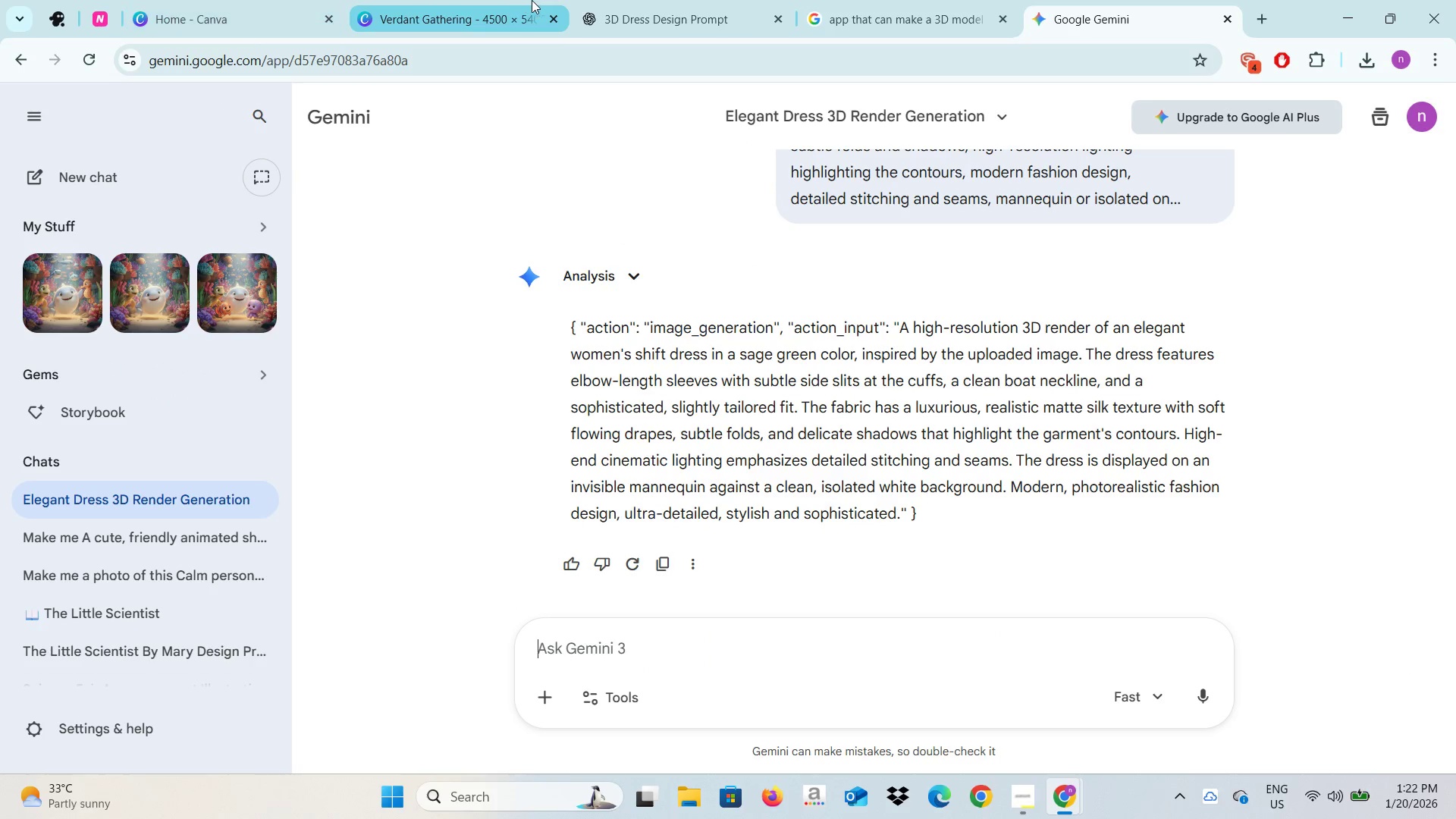 
left_click([596, 0])
 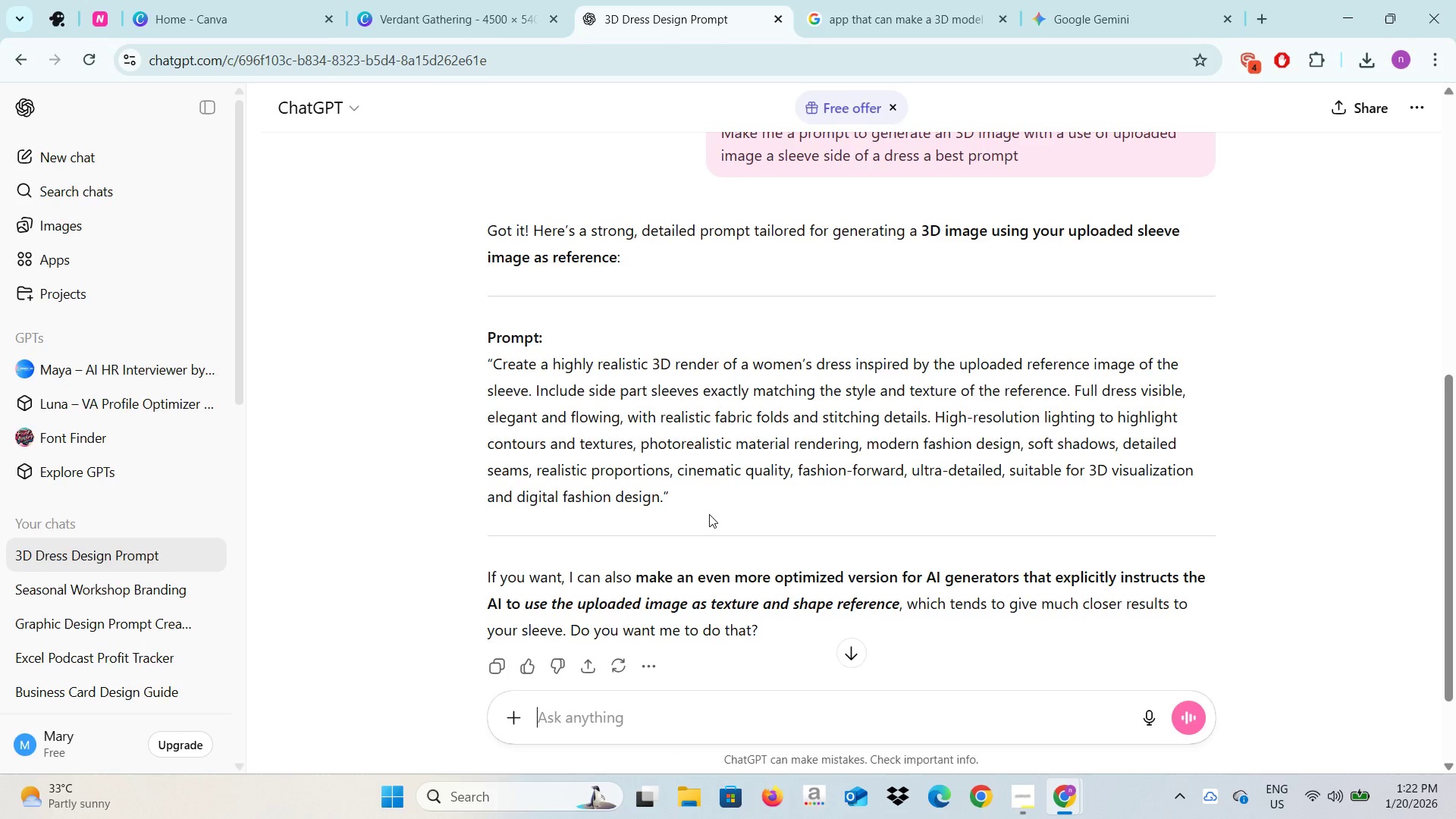 
left_click_drag(start_coordinate=[701, 500], to_coordinate=[481, 350])
 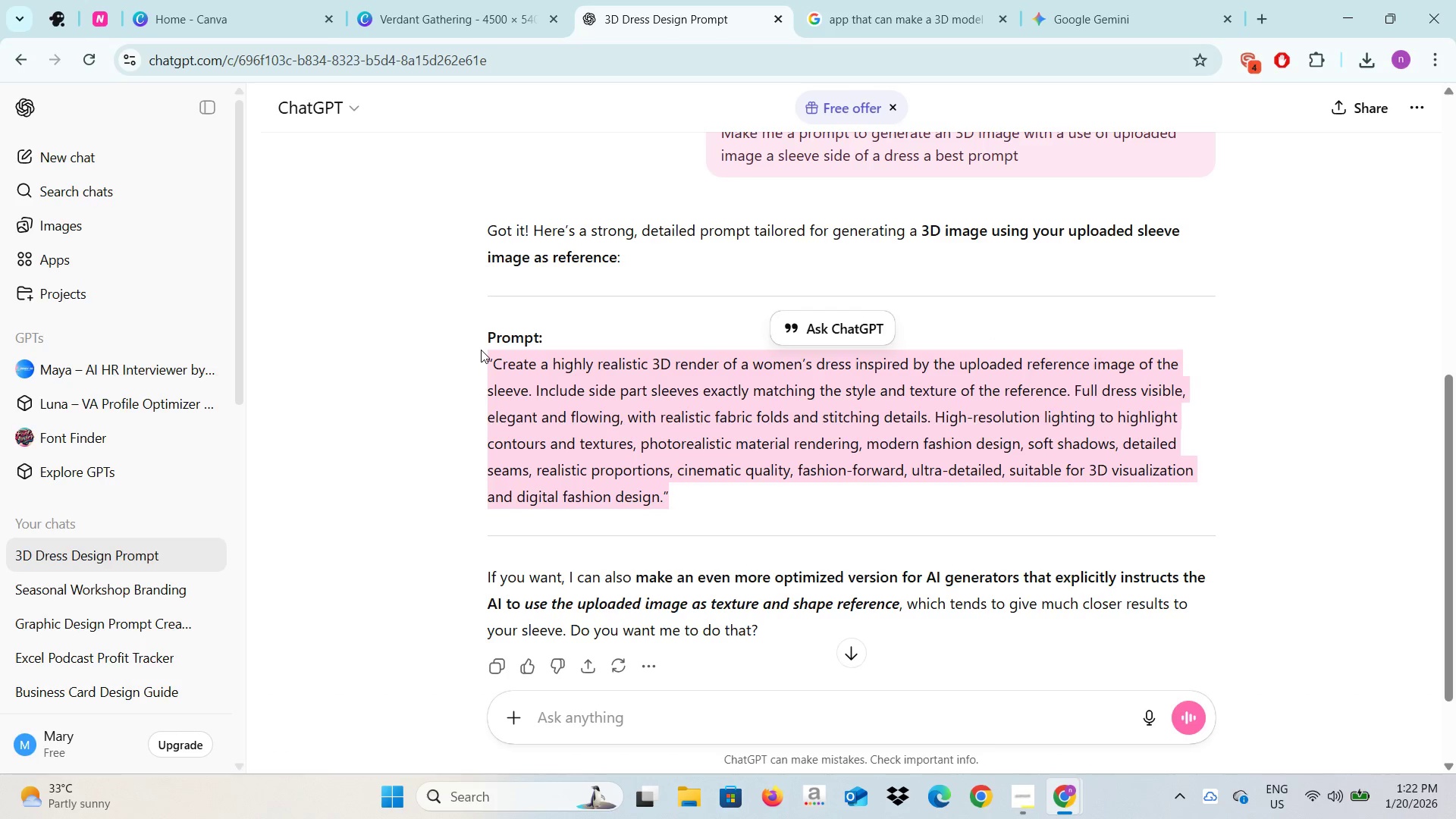 
key(Shift+ShiftLeft)
 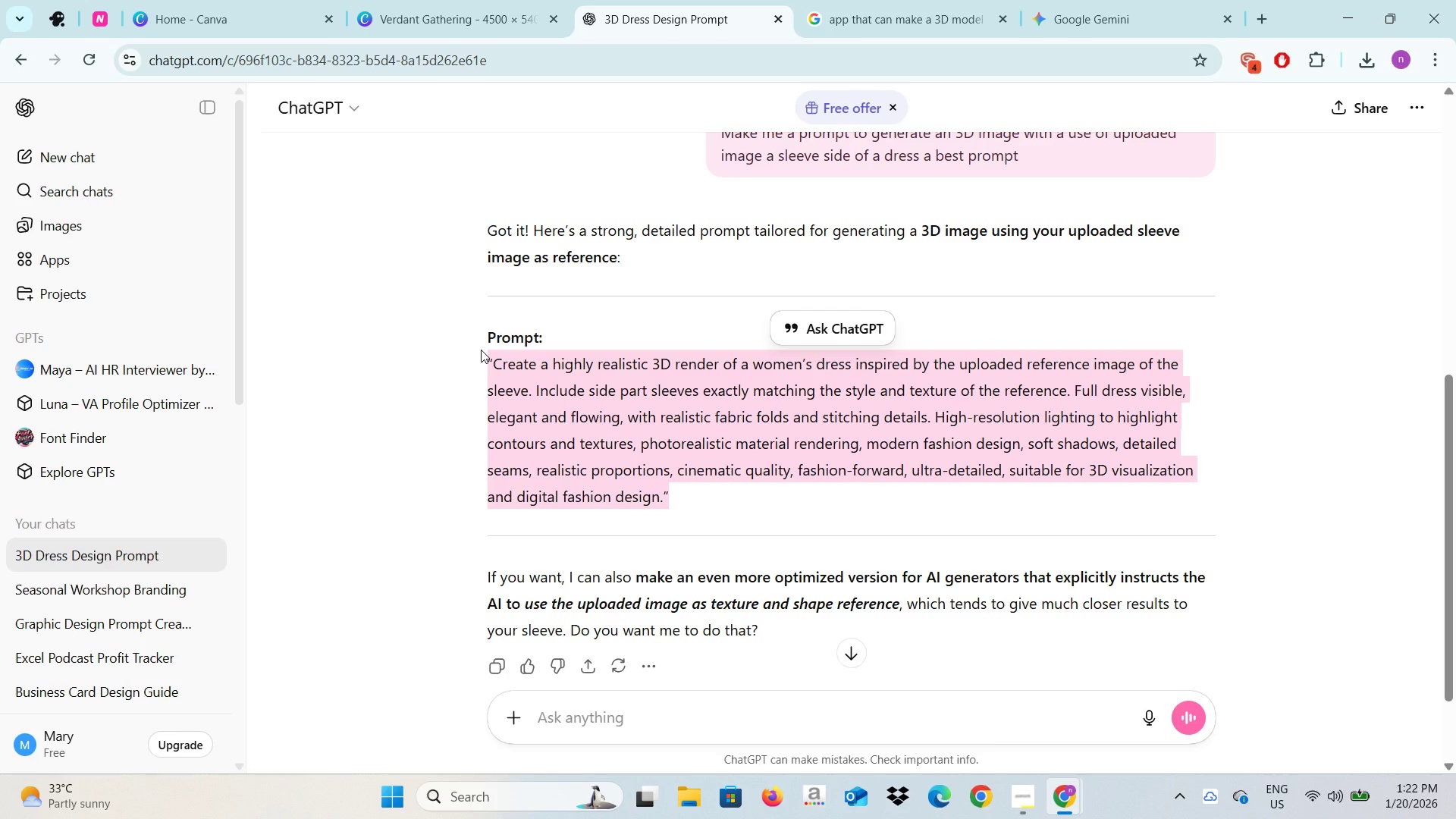 
key(Control+C)
 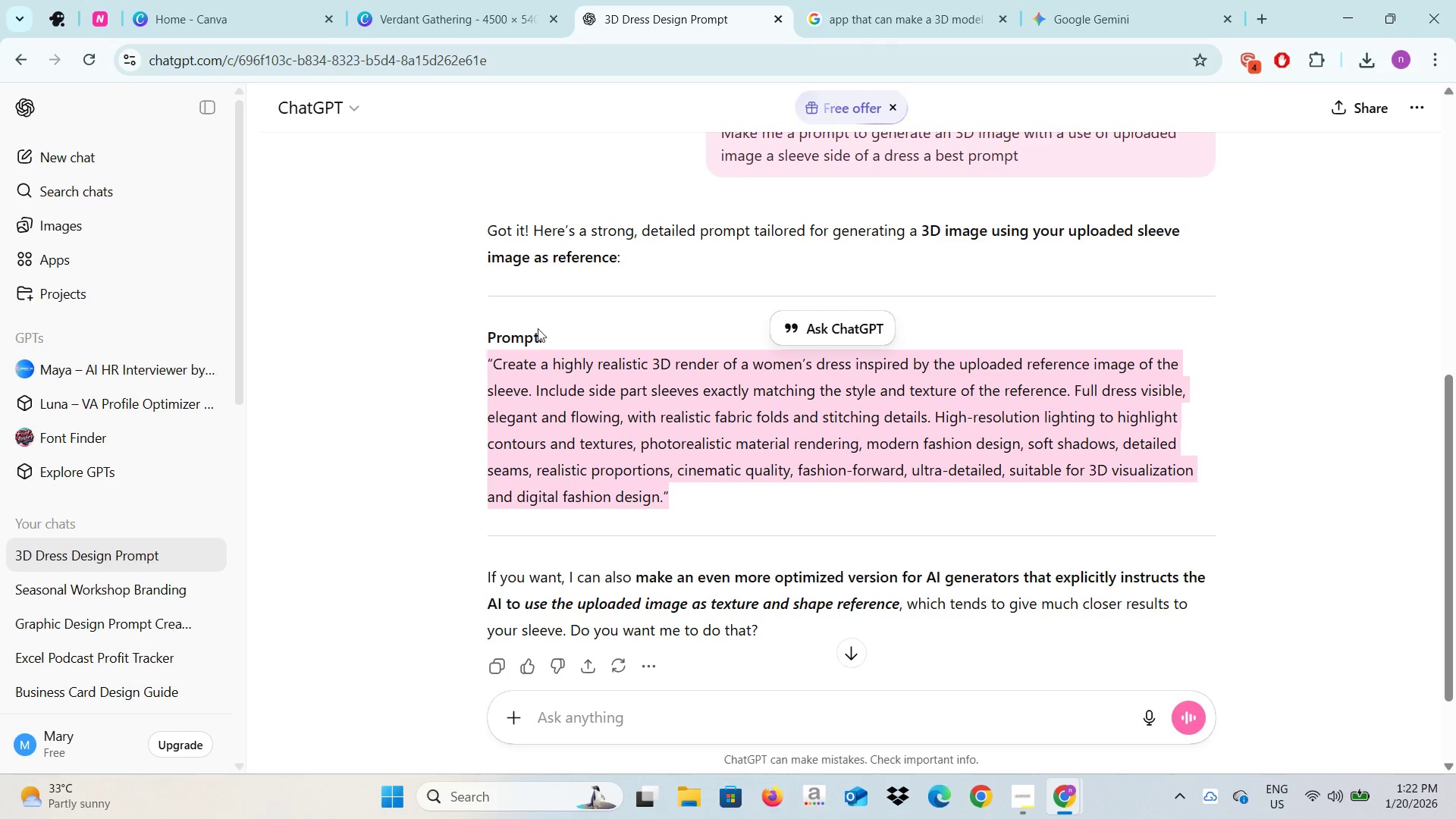 
key(Control+C)
 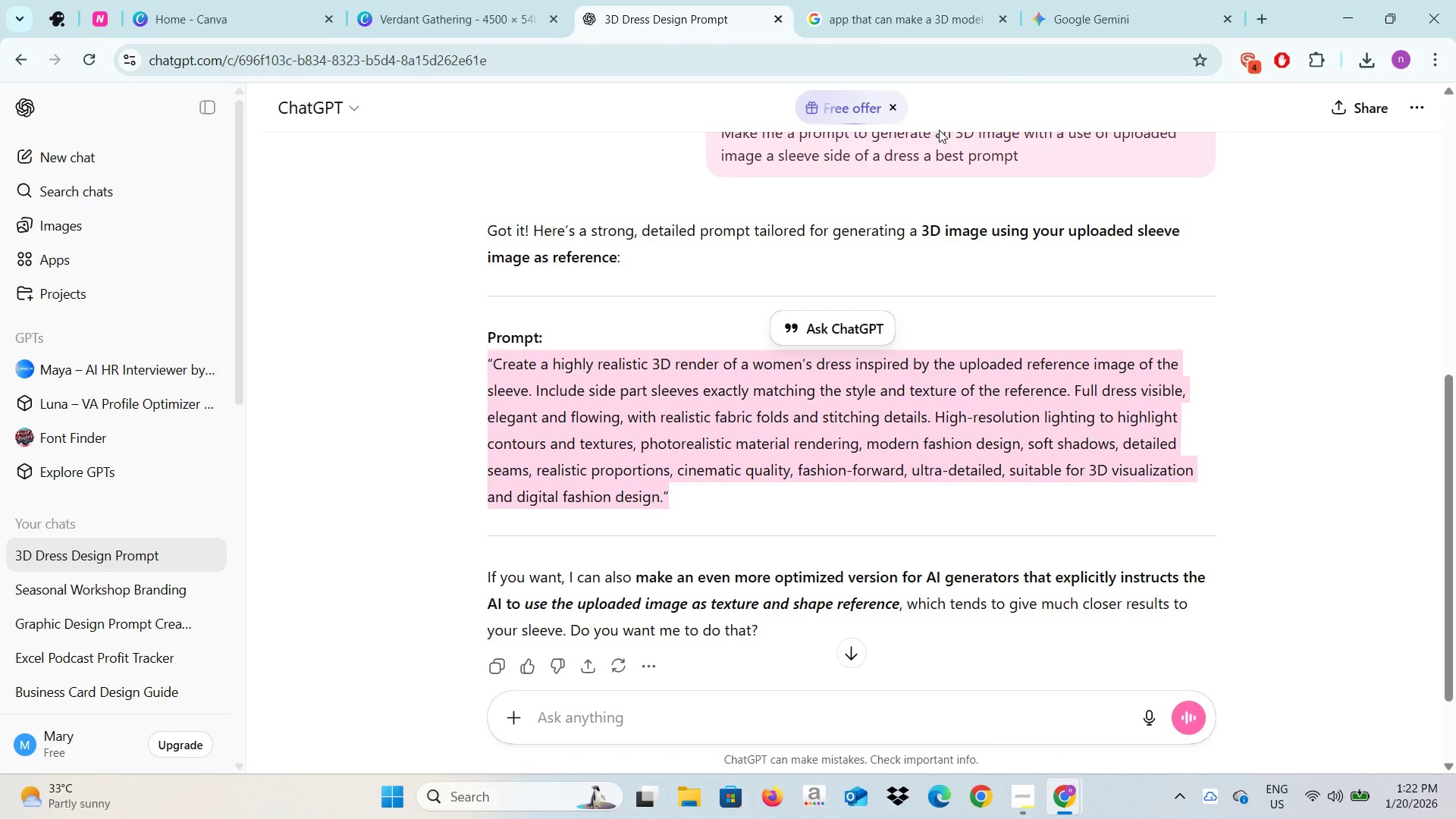 
key(Control+C)
 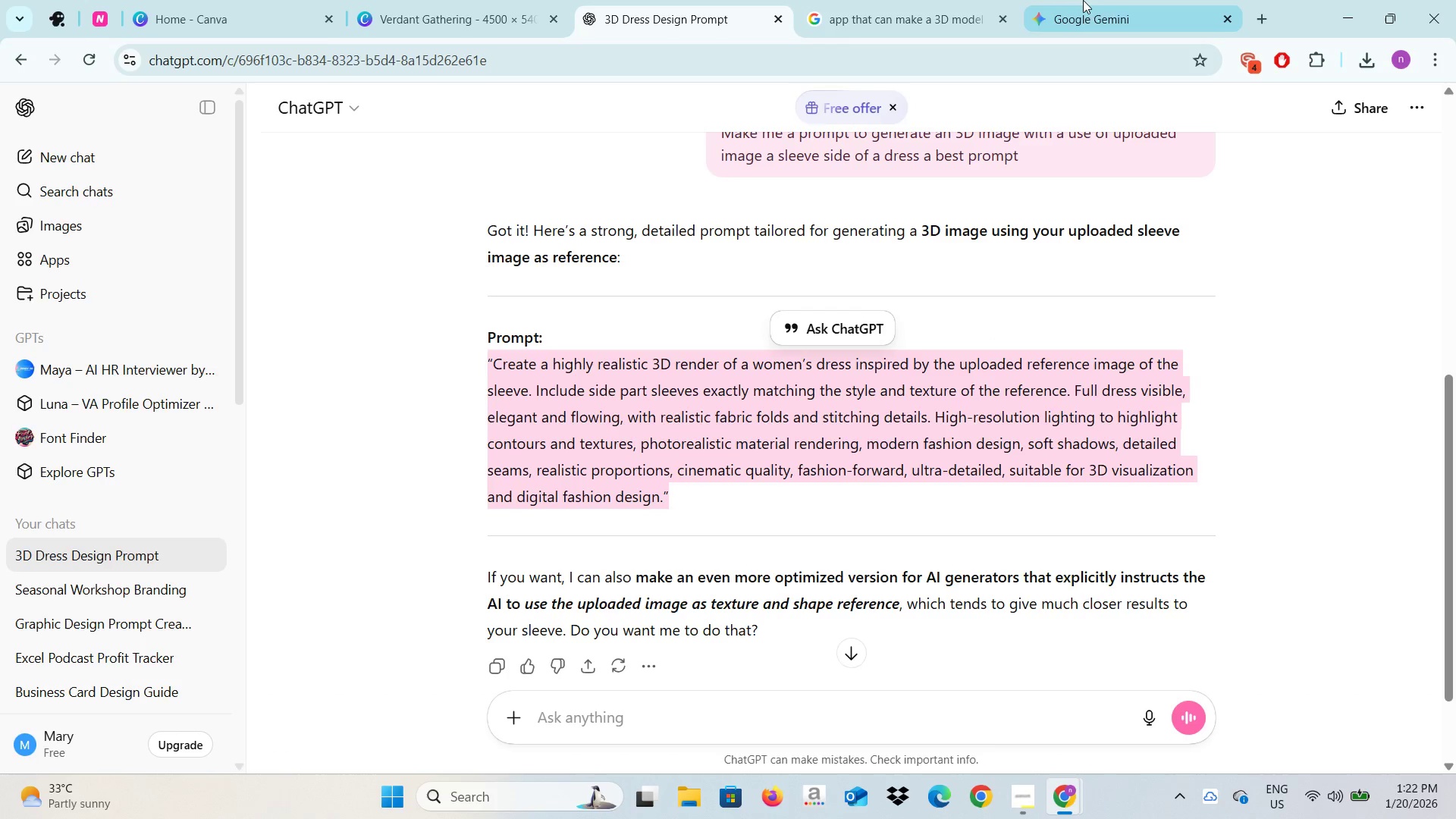 
left_click([1083, 0])
 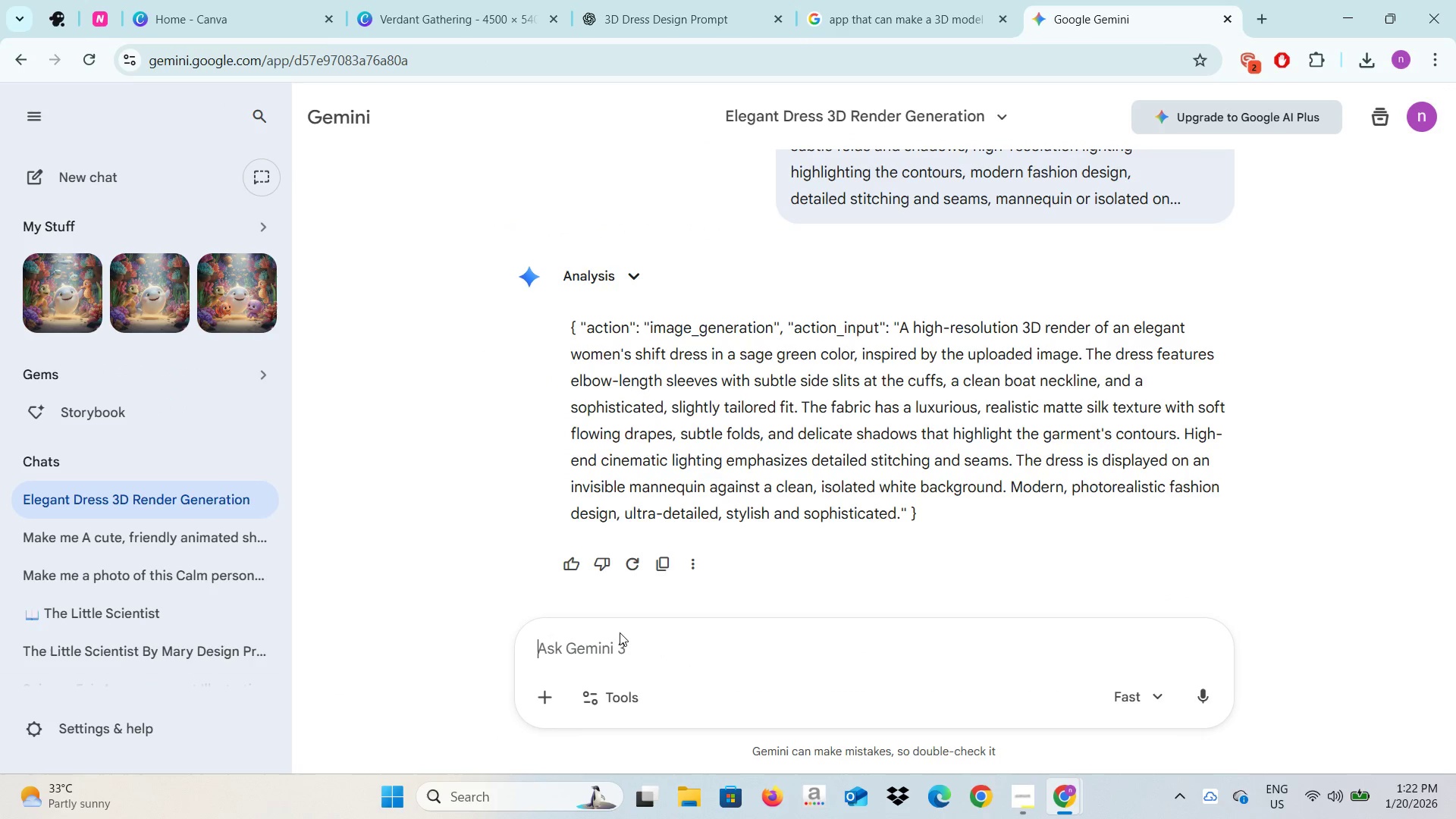 
left_click([605, 659])
 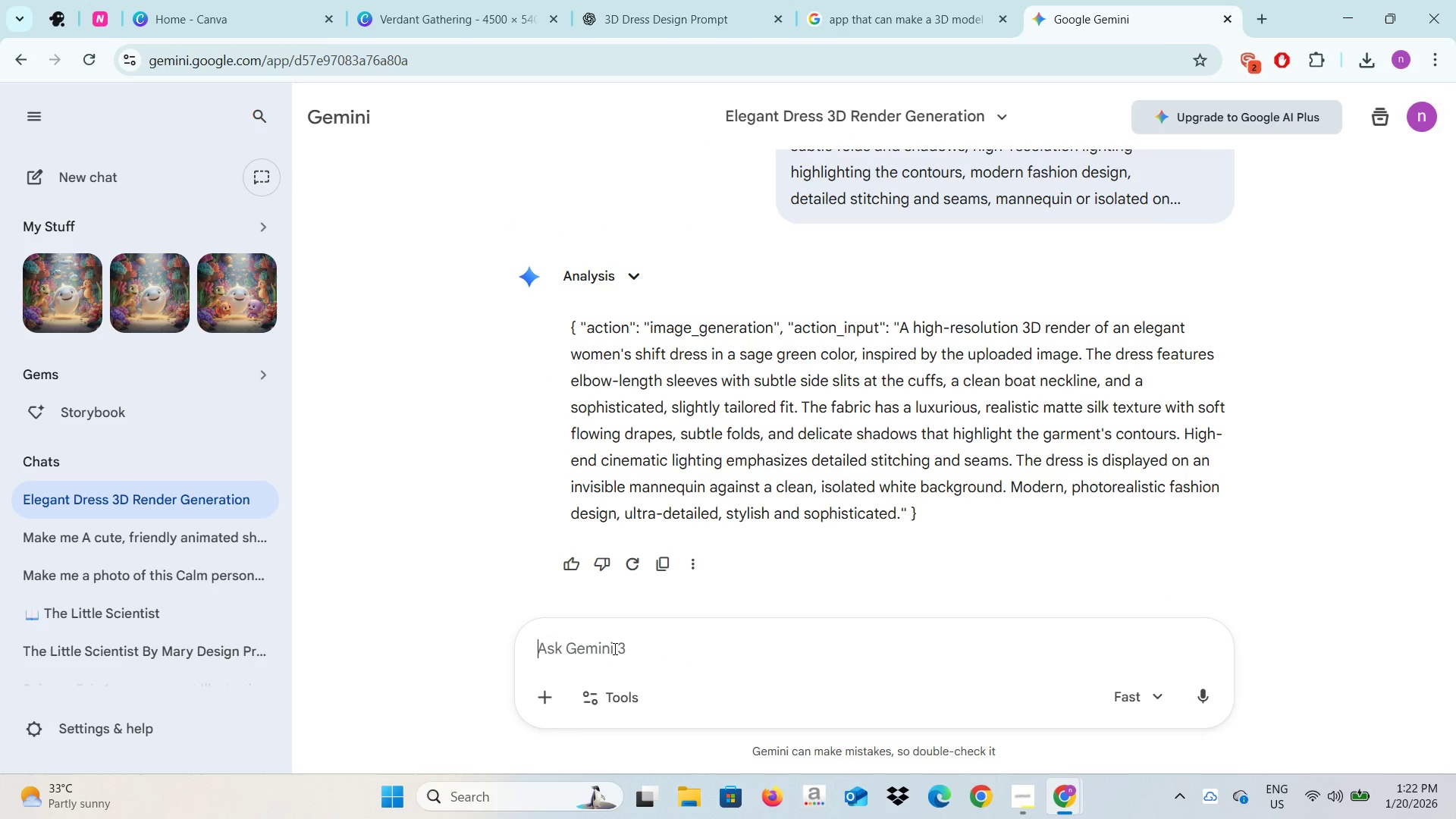 
key(Control+V)
 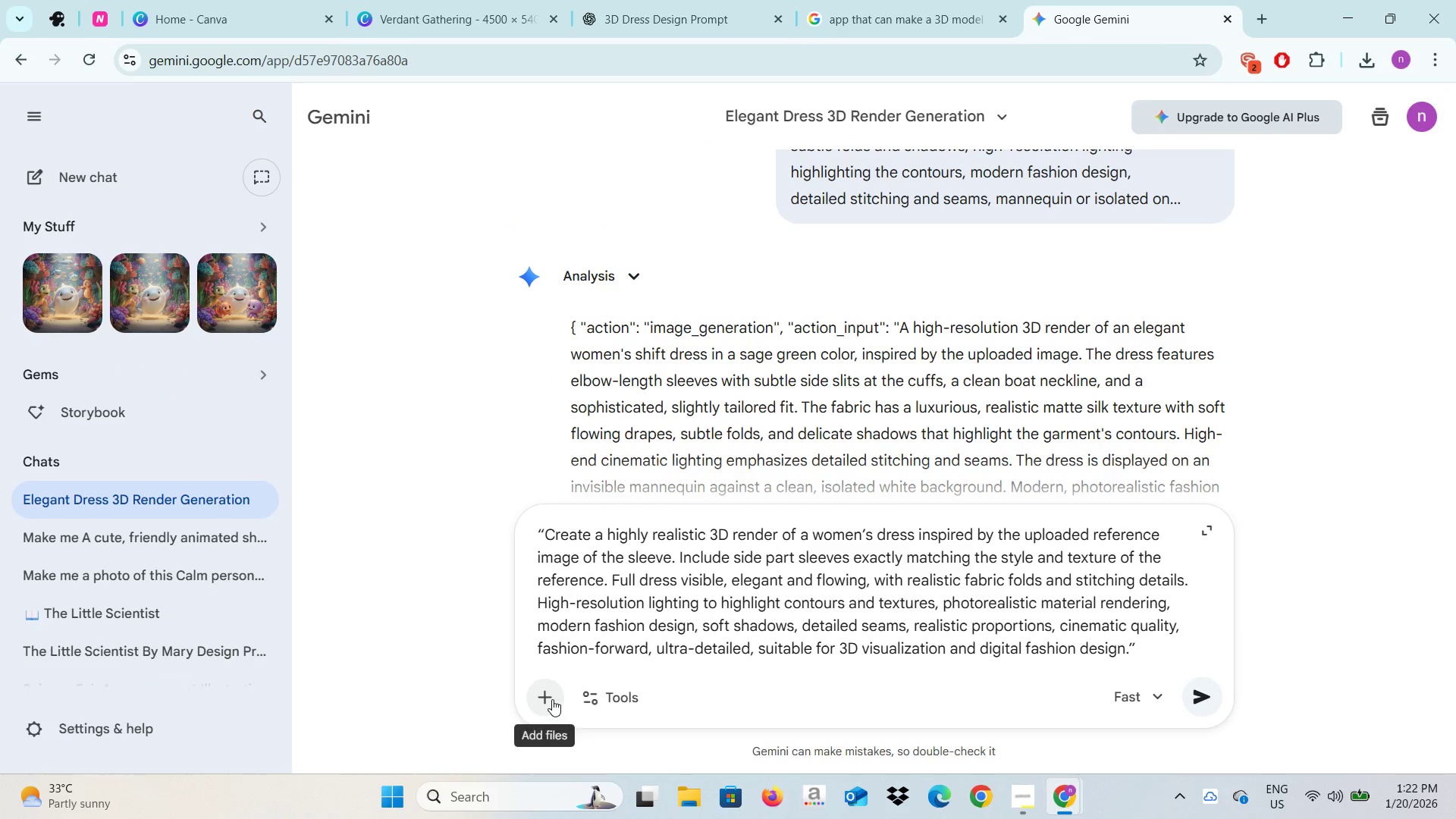 
left_click([551, 699])
 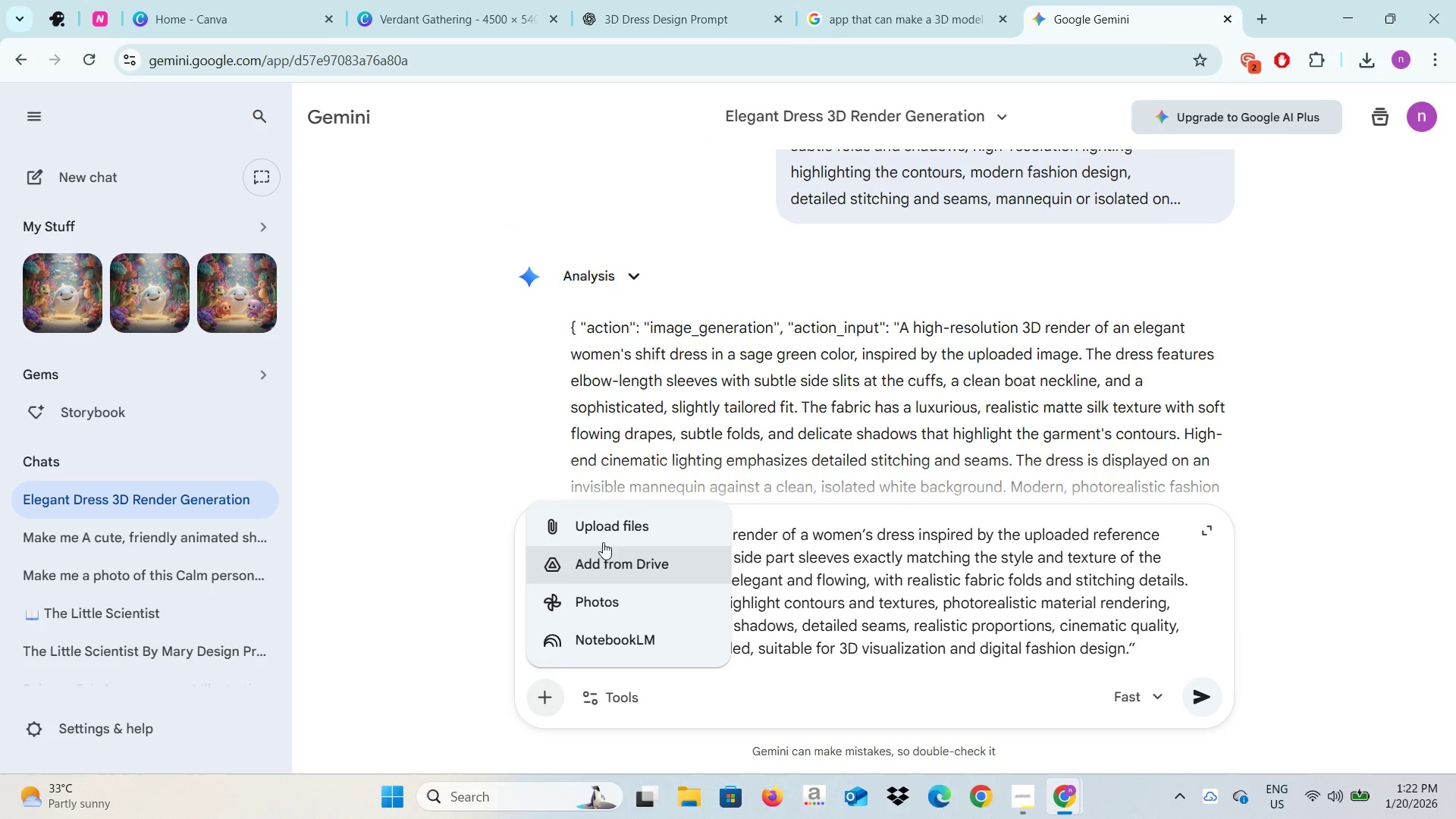 
left_click([603, 533])
 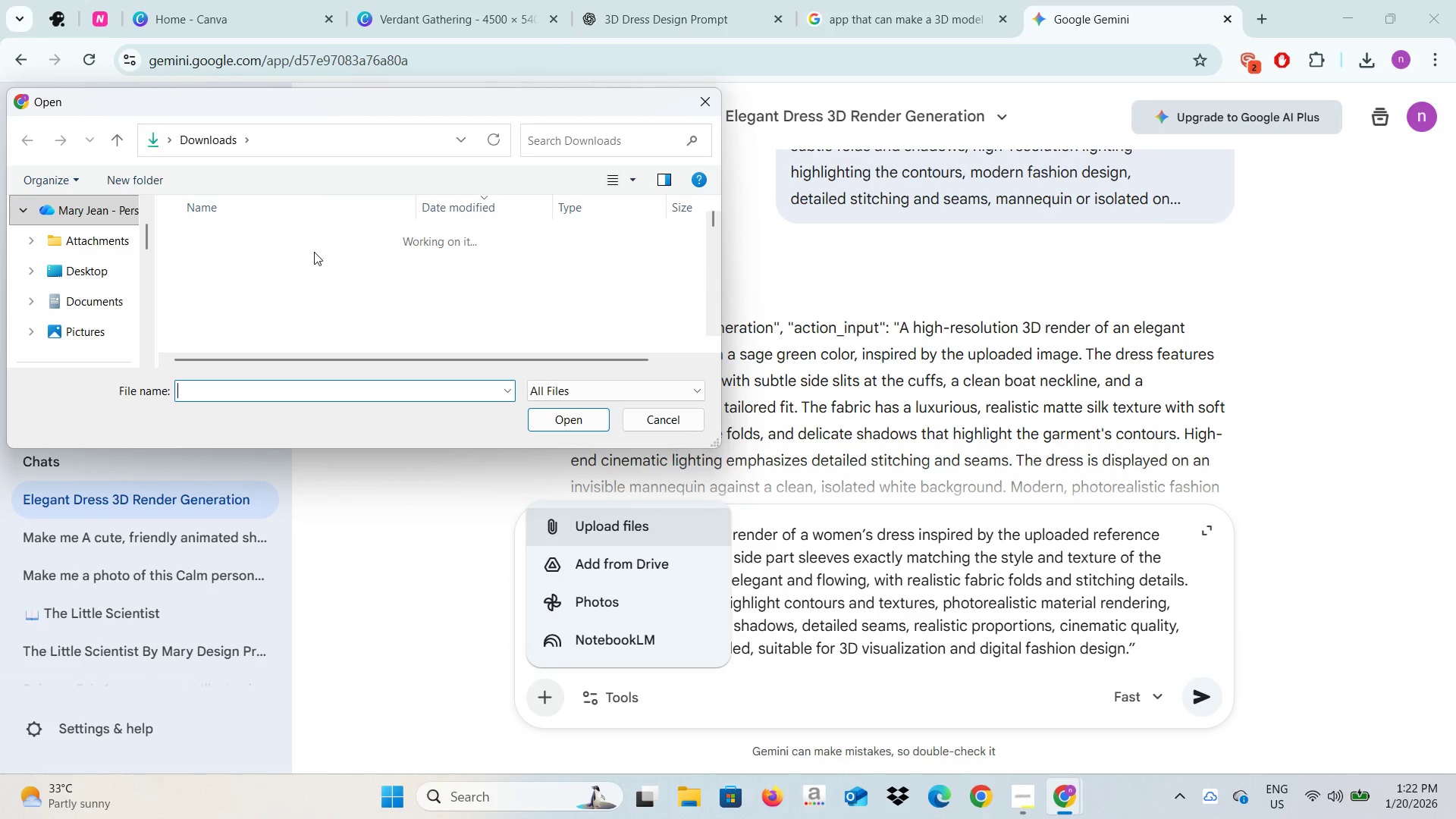 
left_click([299, 260])
 